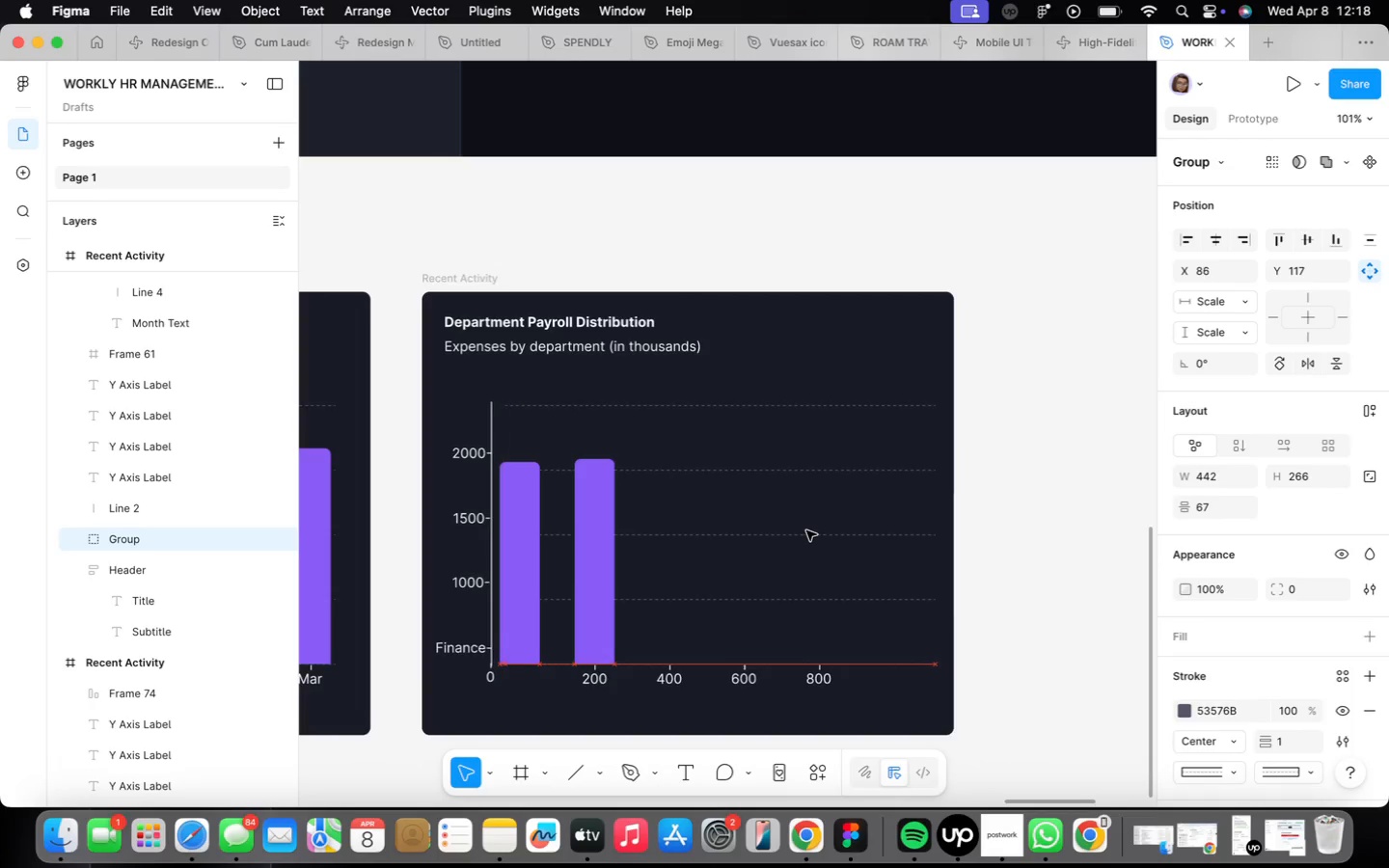 
key(ArrowRight)
 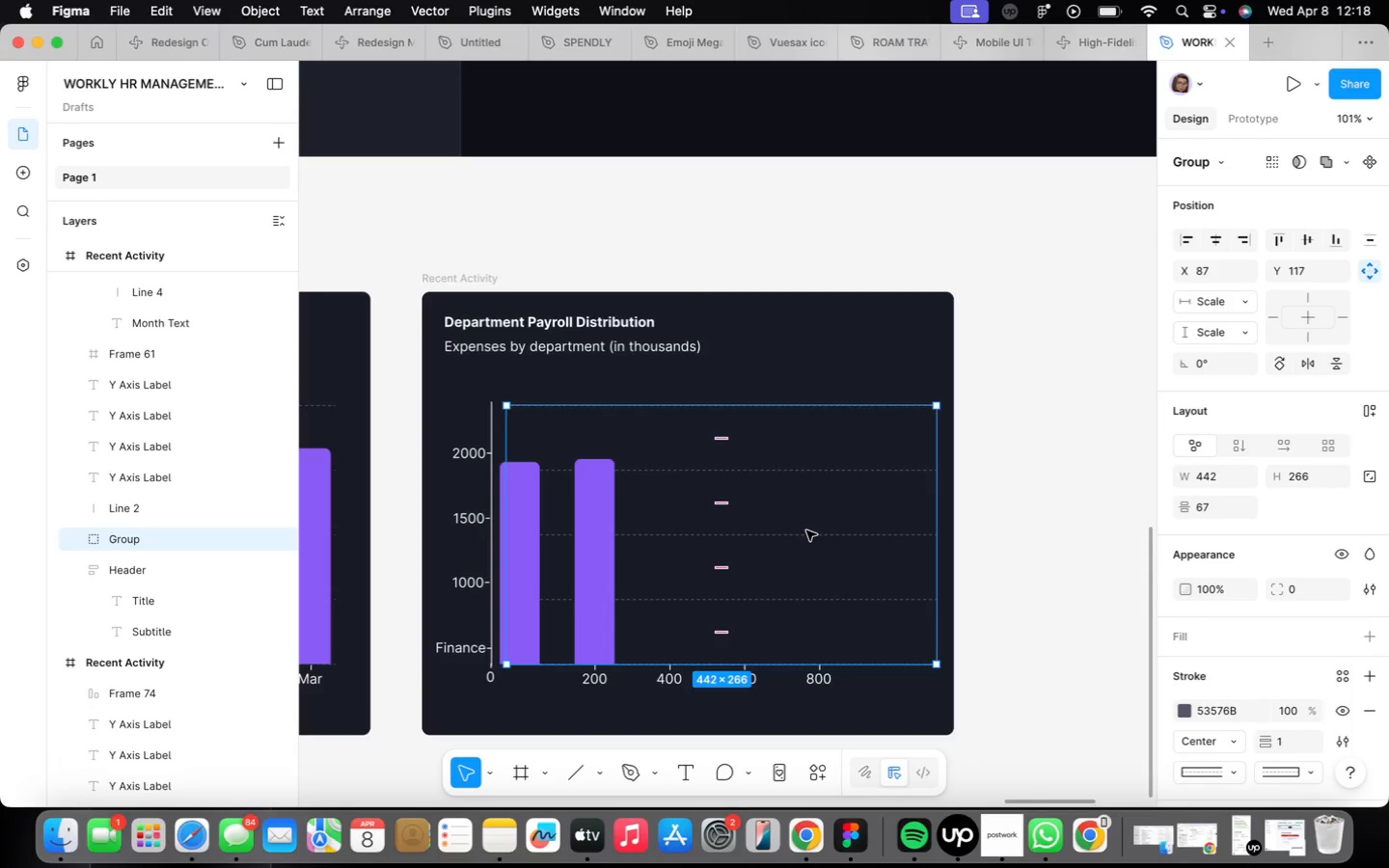 
wait(9.97)
 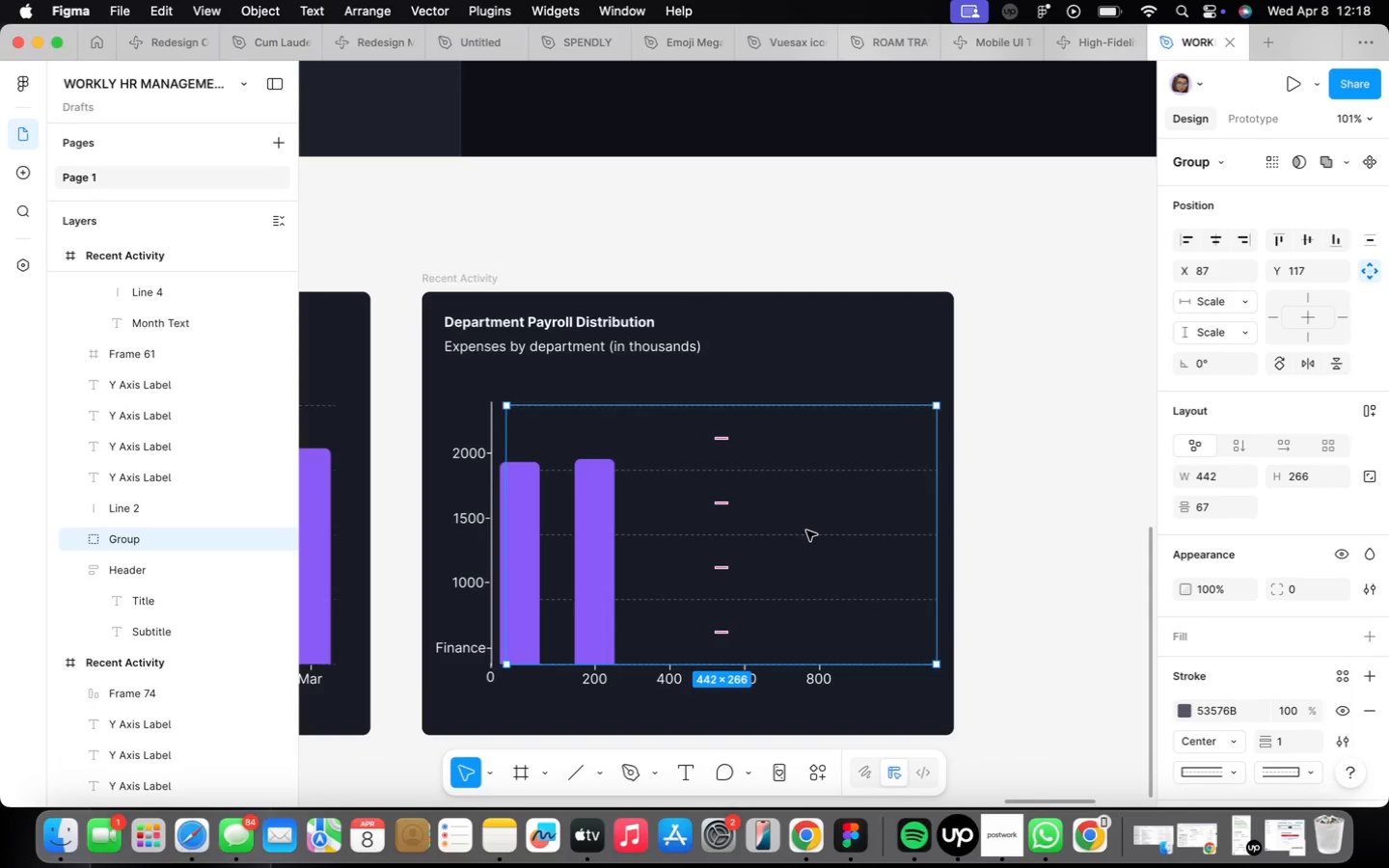 
left_click_drag(start_coordinate=[935, 559], to_coordinate=[906, 556])
 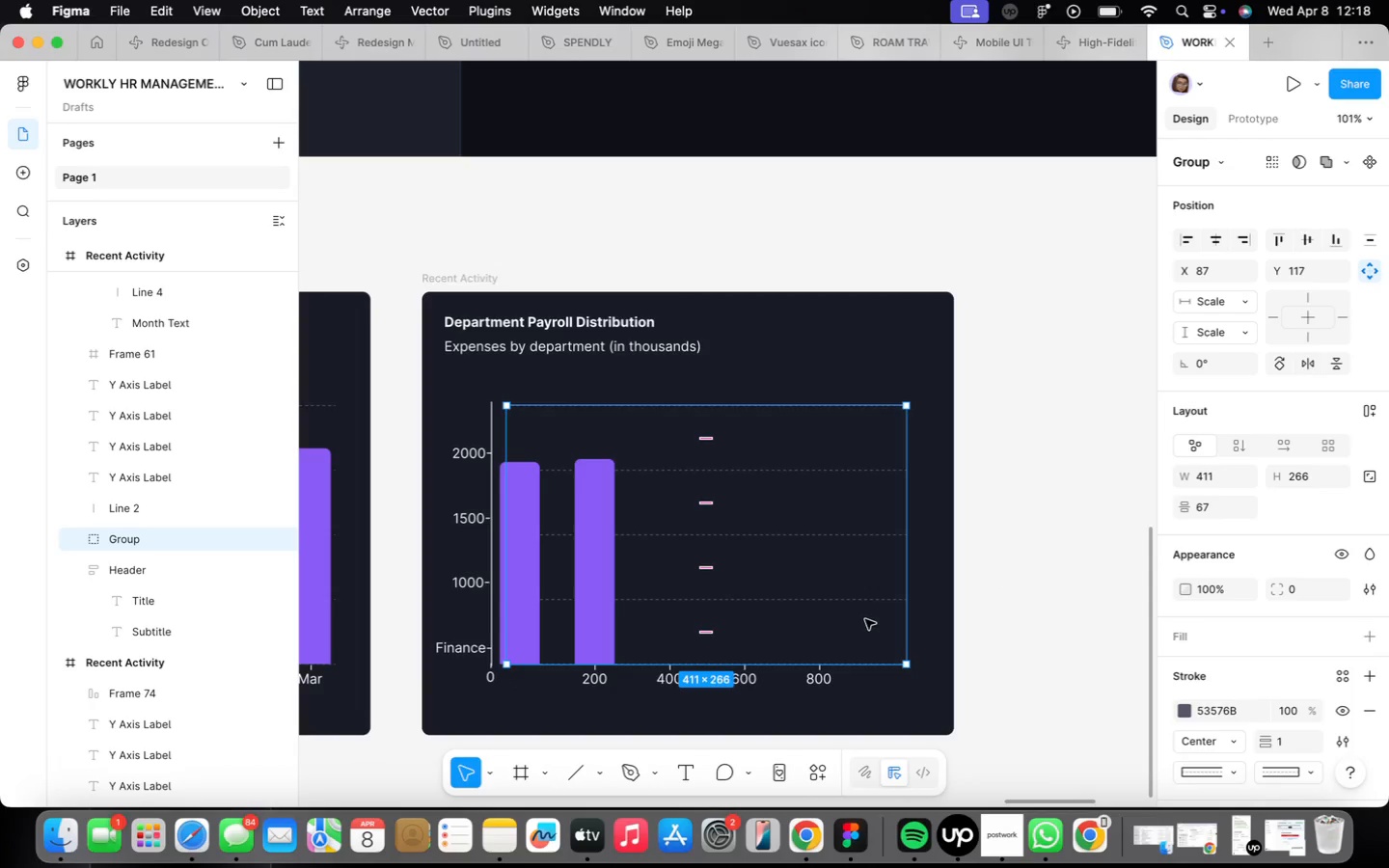 
hold_key(key=ArrowRight, duration=1.51)
 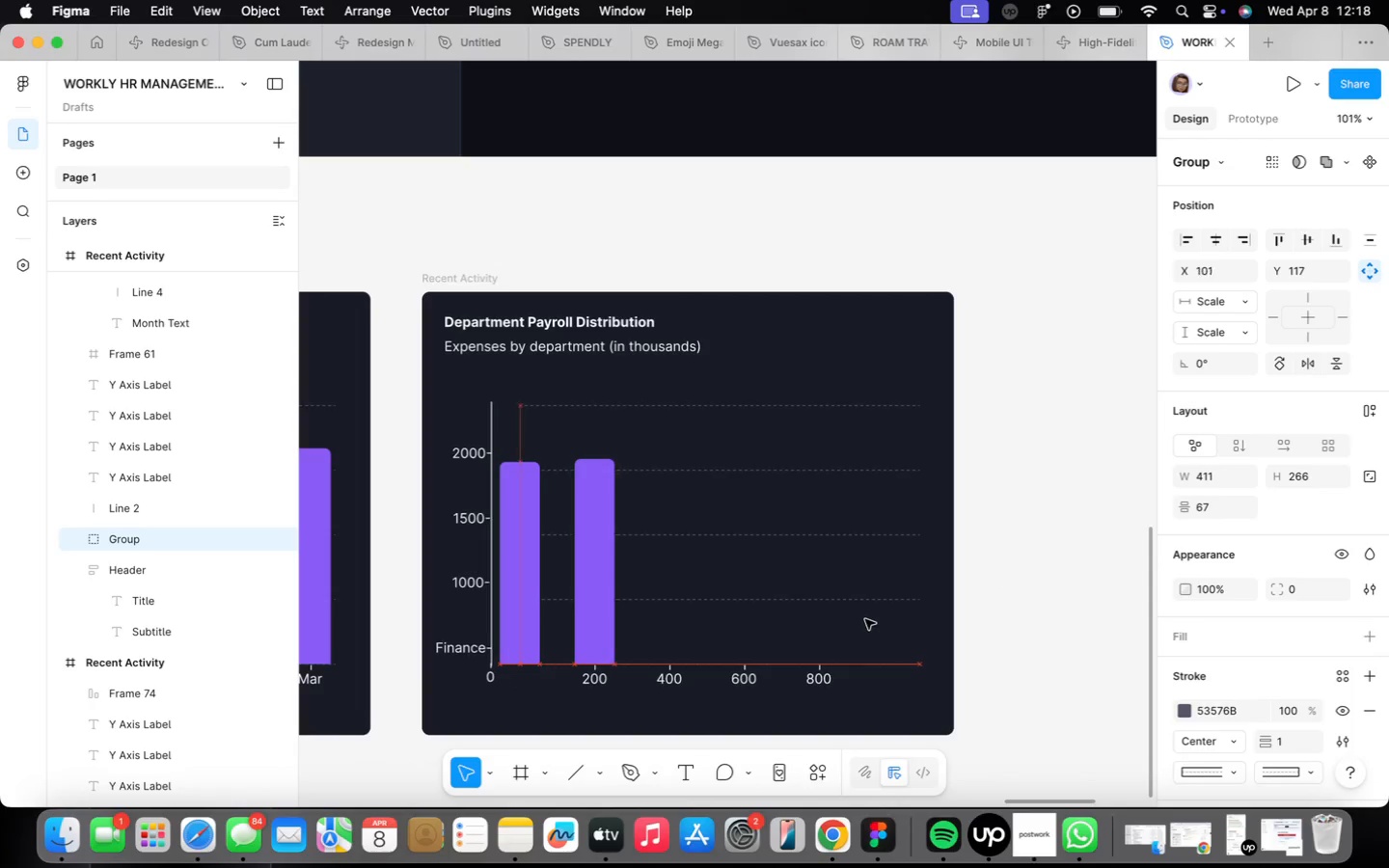 
key(ArrowRight)
 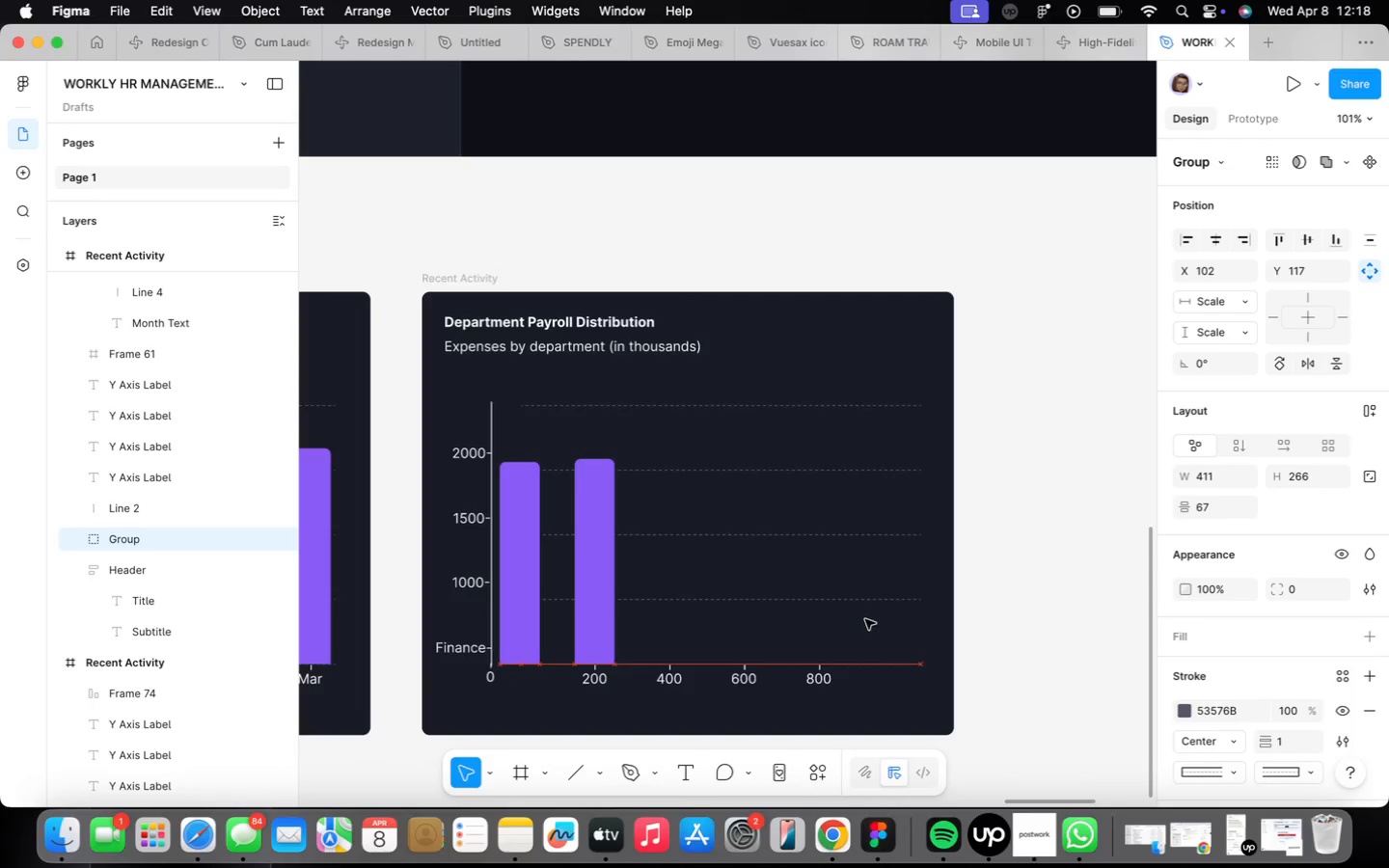 
key(ArrowRight)
 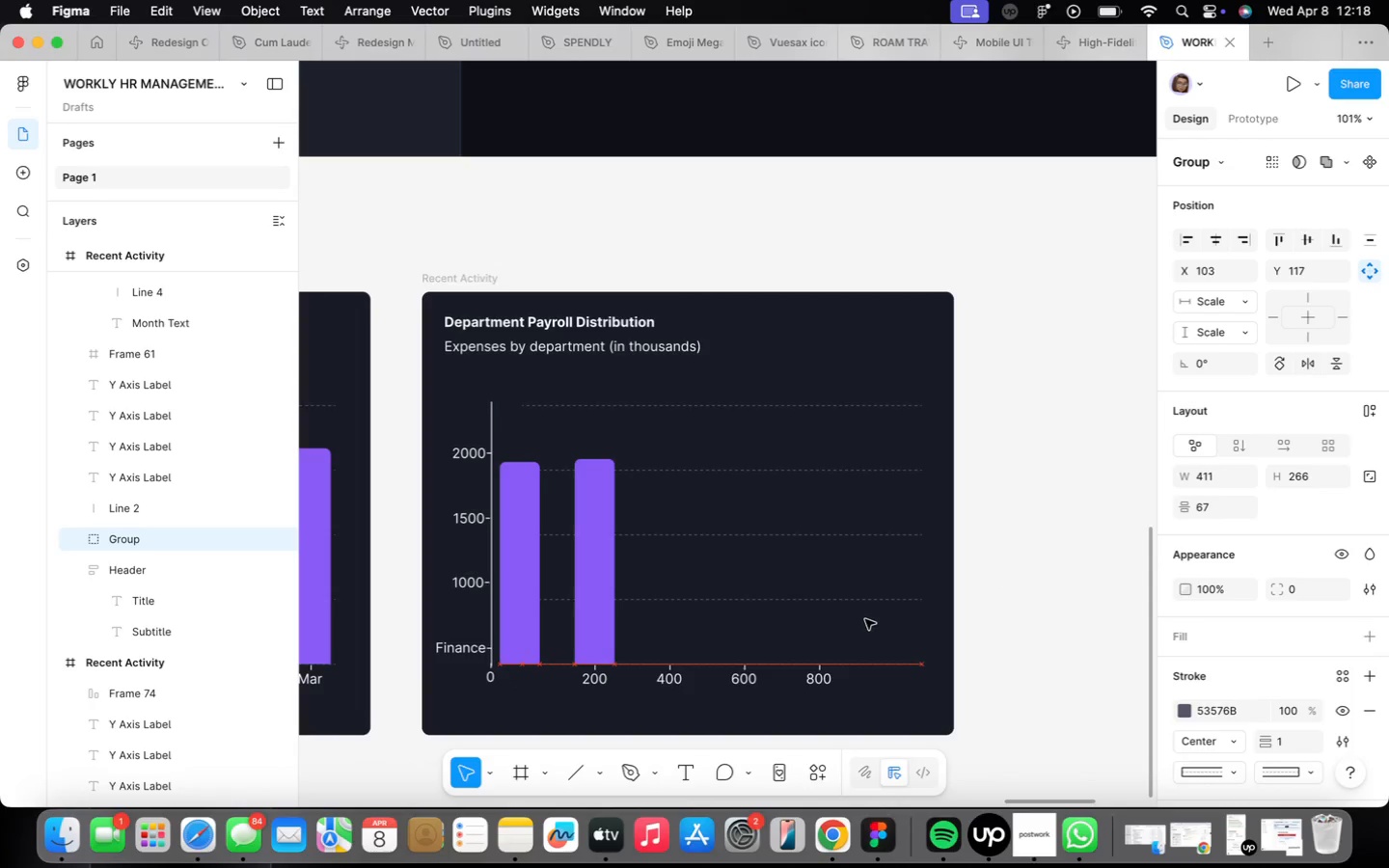 
key(ArrowRight)
 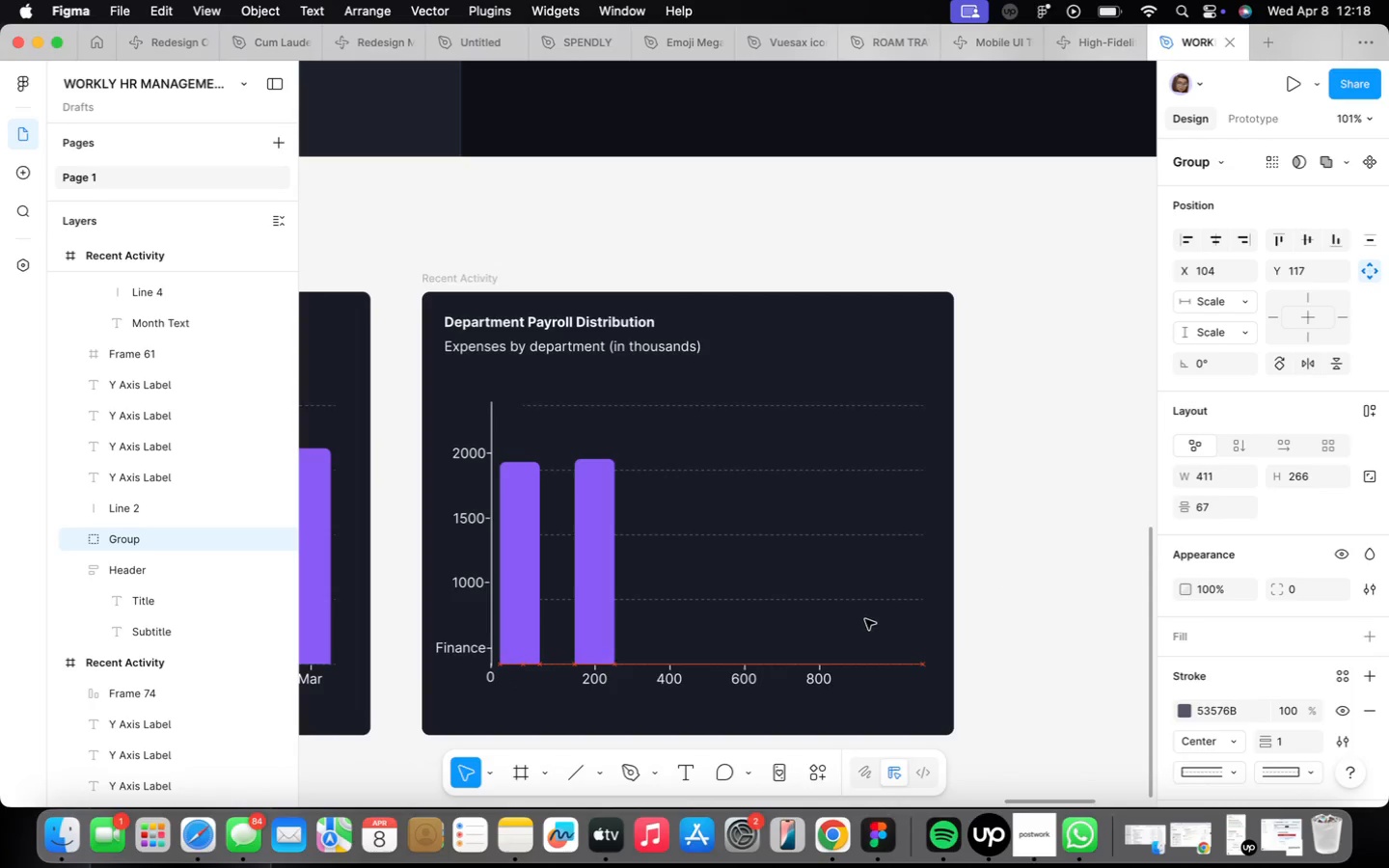 
key(ArrowRight)
 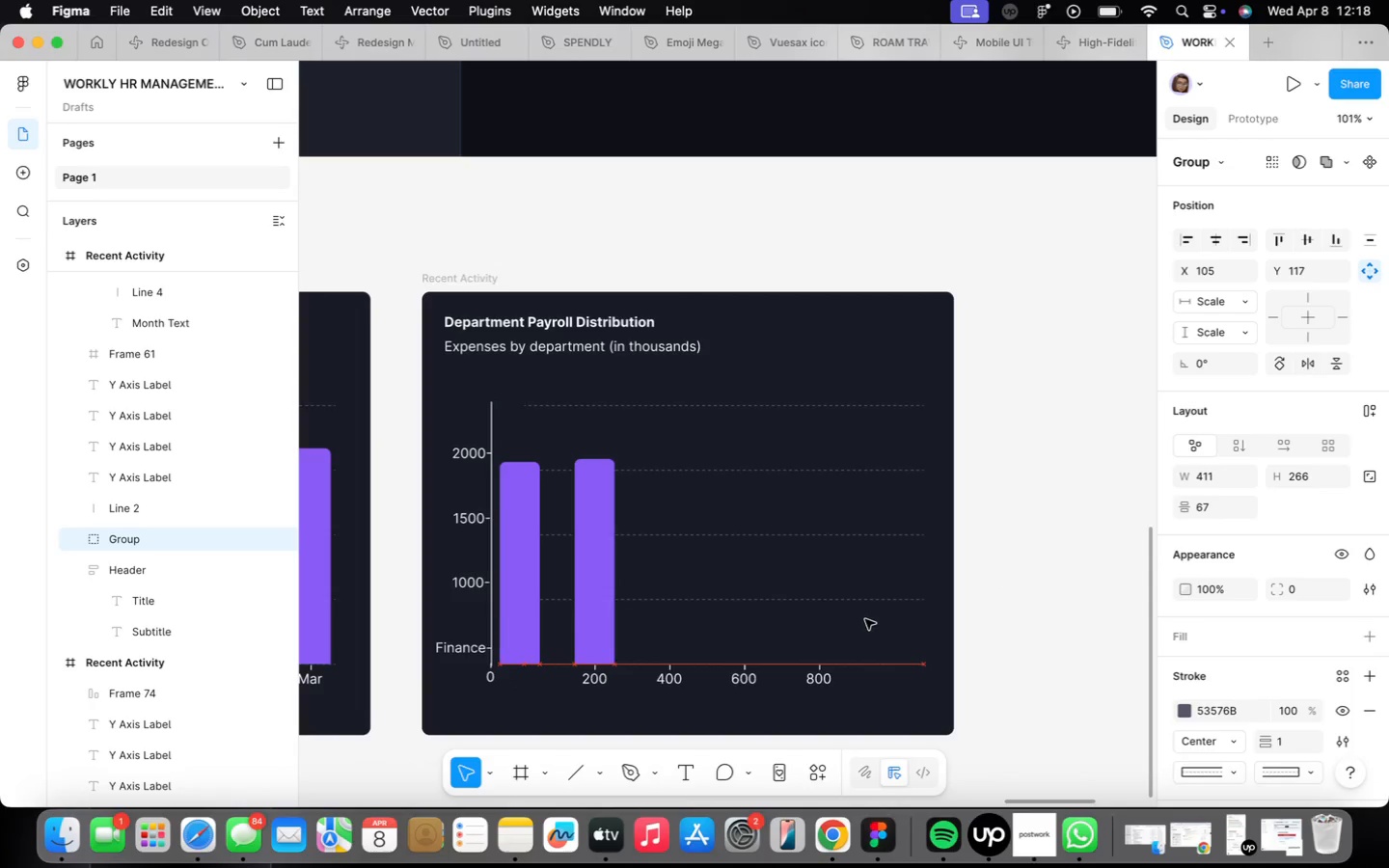 
key(ArrowRight)
 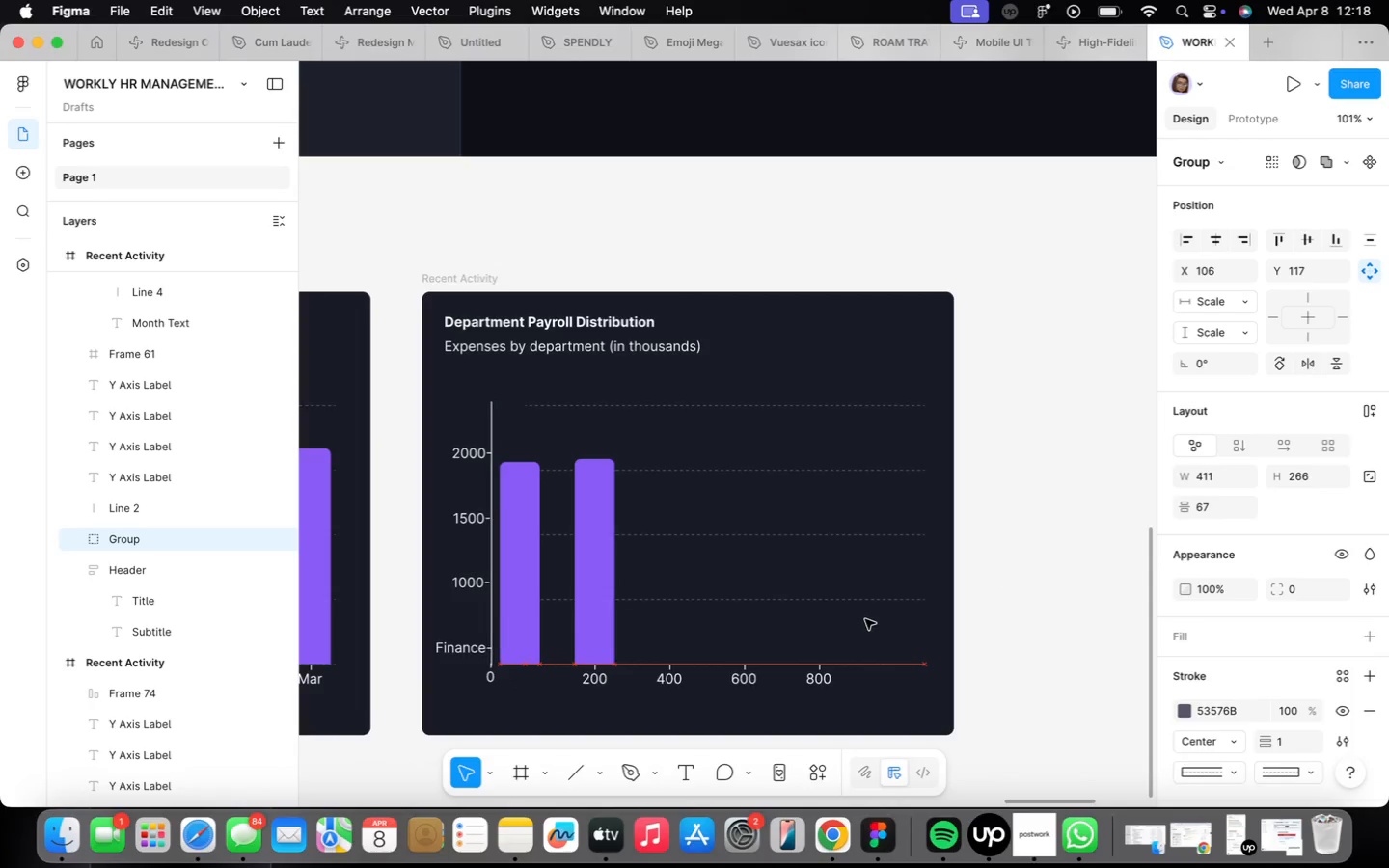 
key(ArrowRight)
 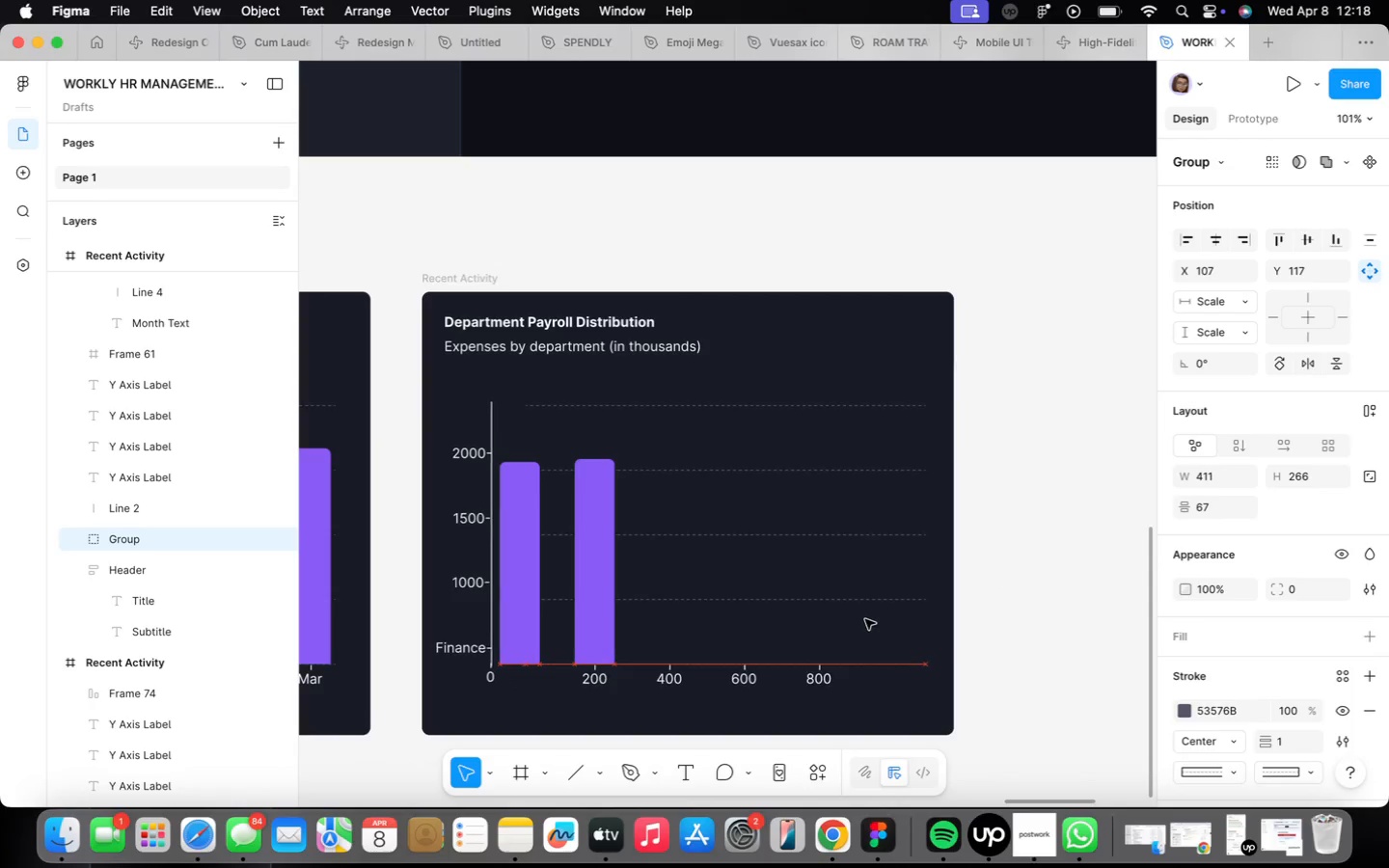 
key(ArrowRight)
 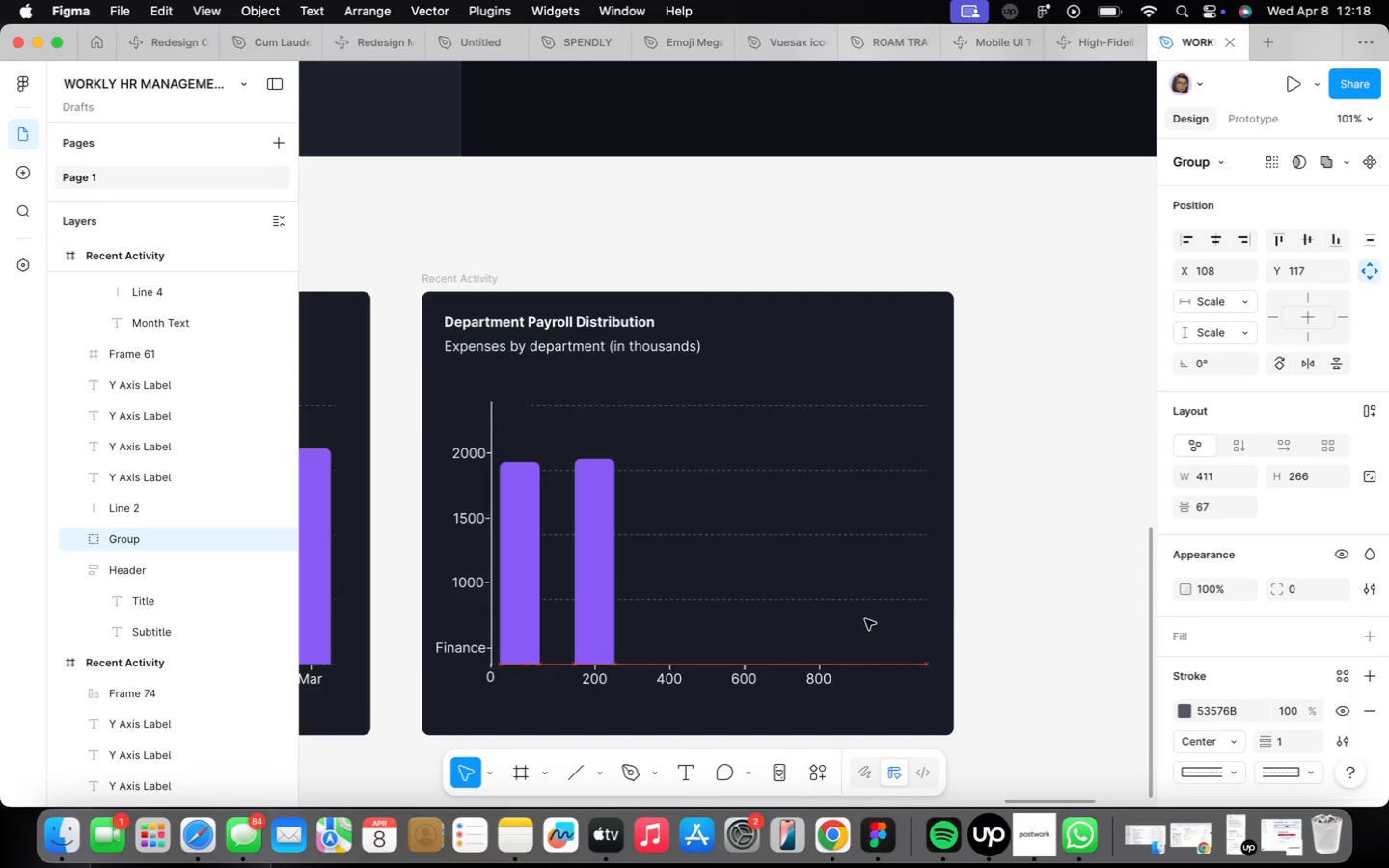 
key(ArrowRight)
 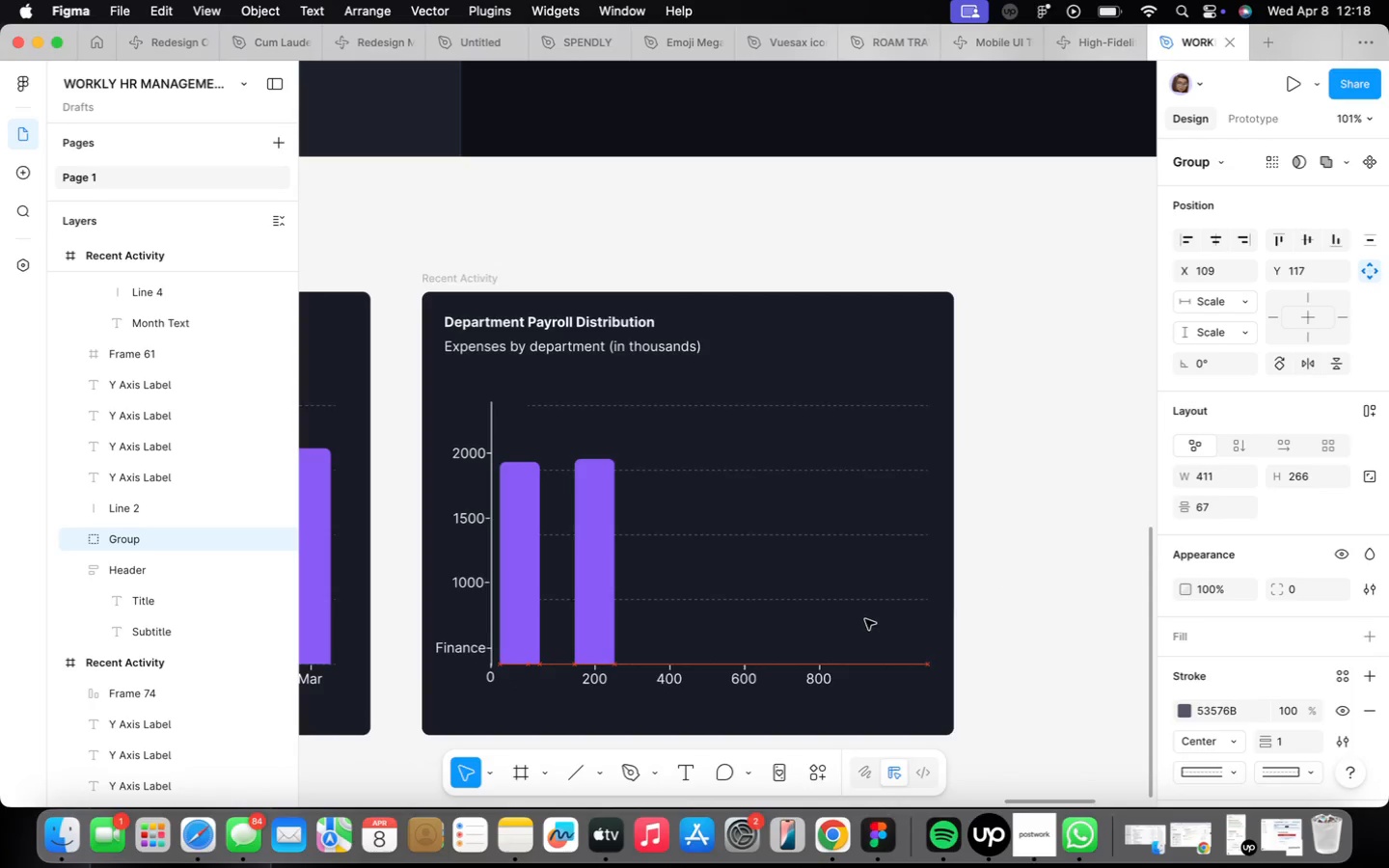 
key(ArrowRight)
 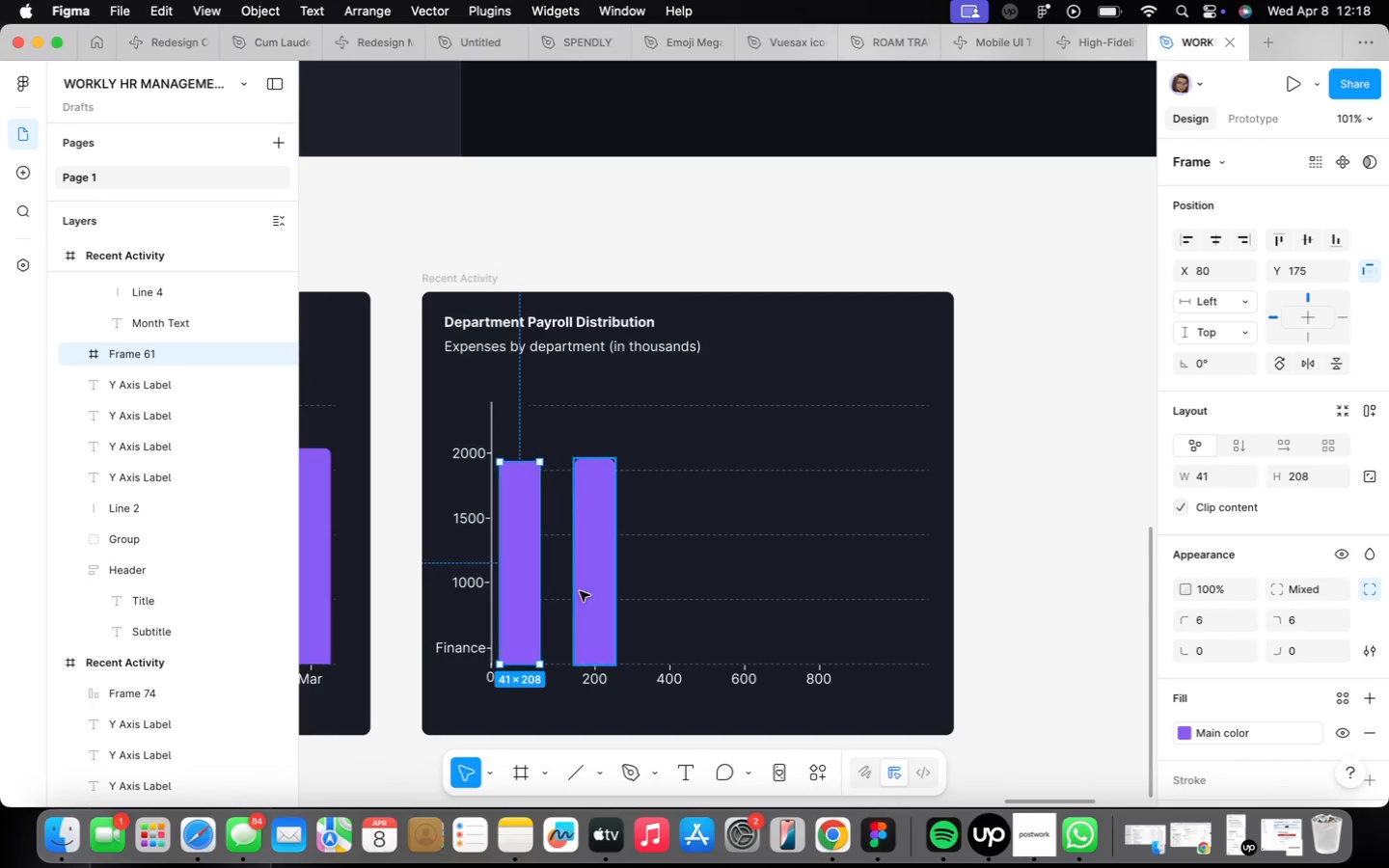 
hold_key(key=ShiftLeft, duration=0.34)
left_click([589, 589])
 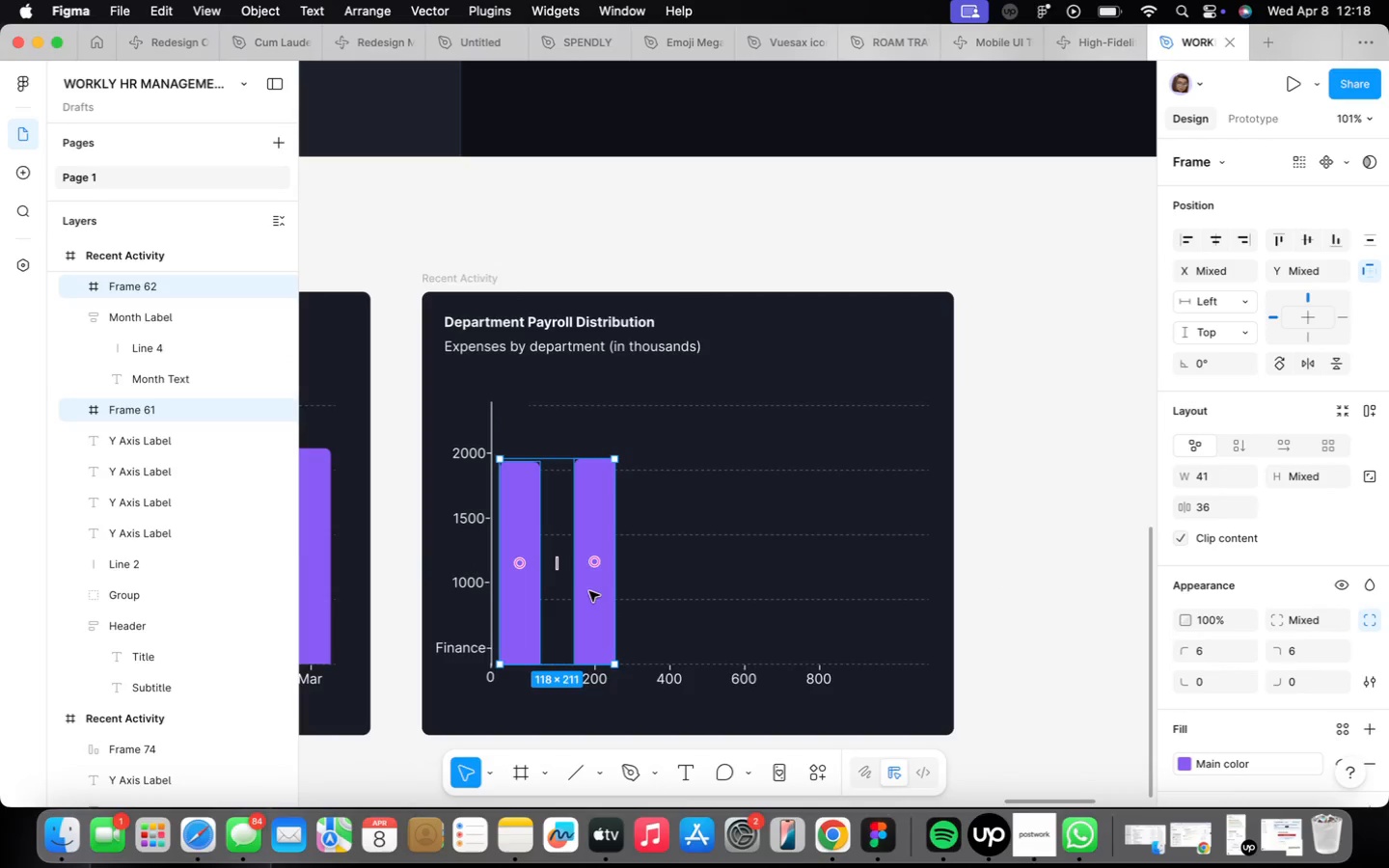 
left_click_drag(start_coordinate=[591, 592], to_coordinate=[1051, 524])
 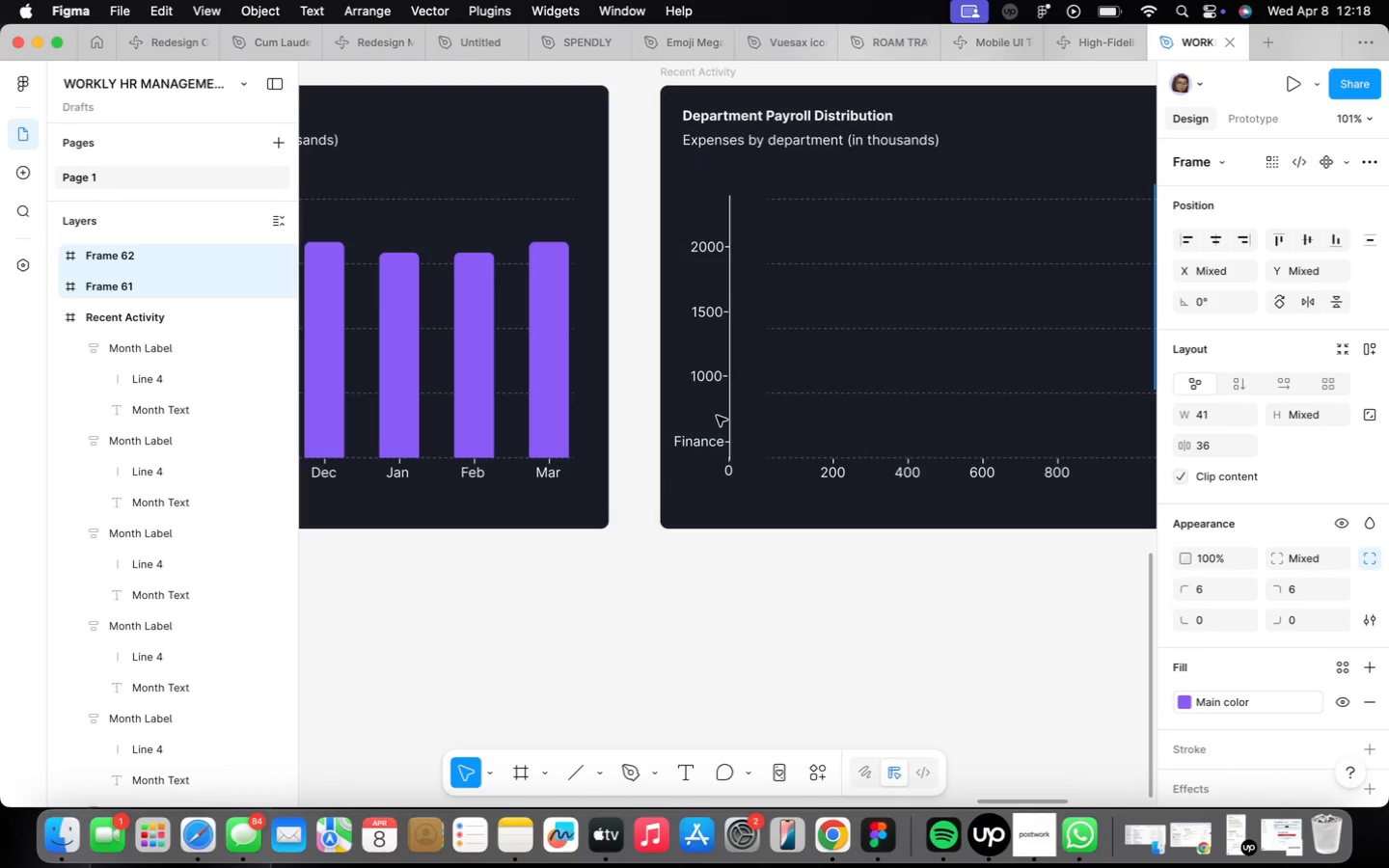 
left_click([728, 416])
 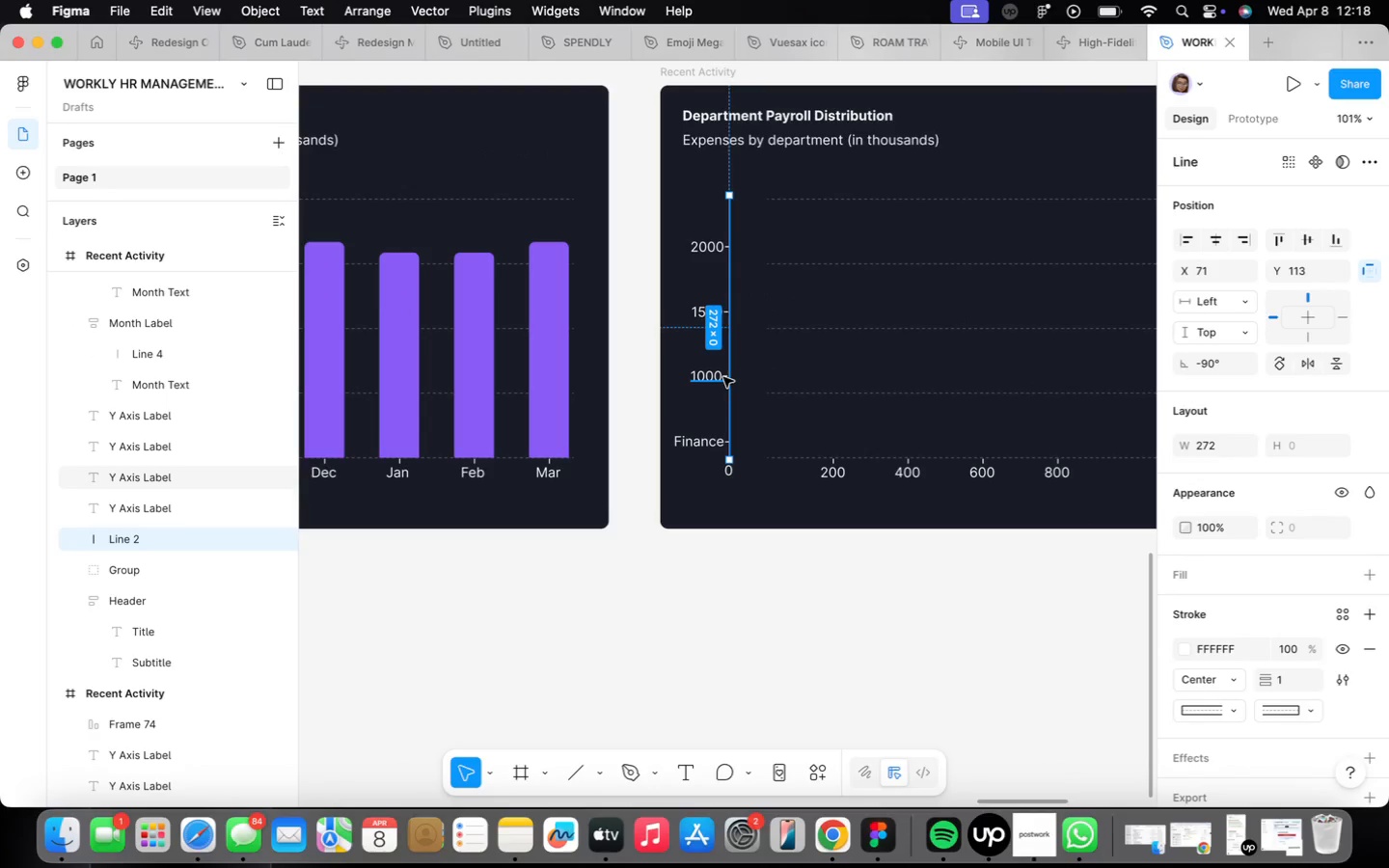 
hold_key(key=ShiftLeft, duration=3.06)
left_click([722, 378])
 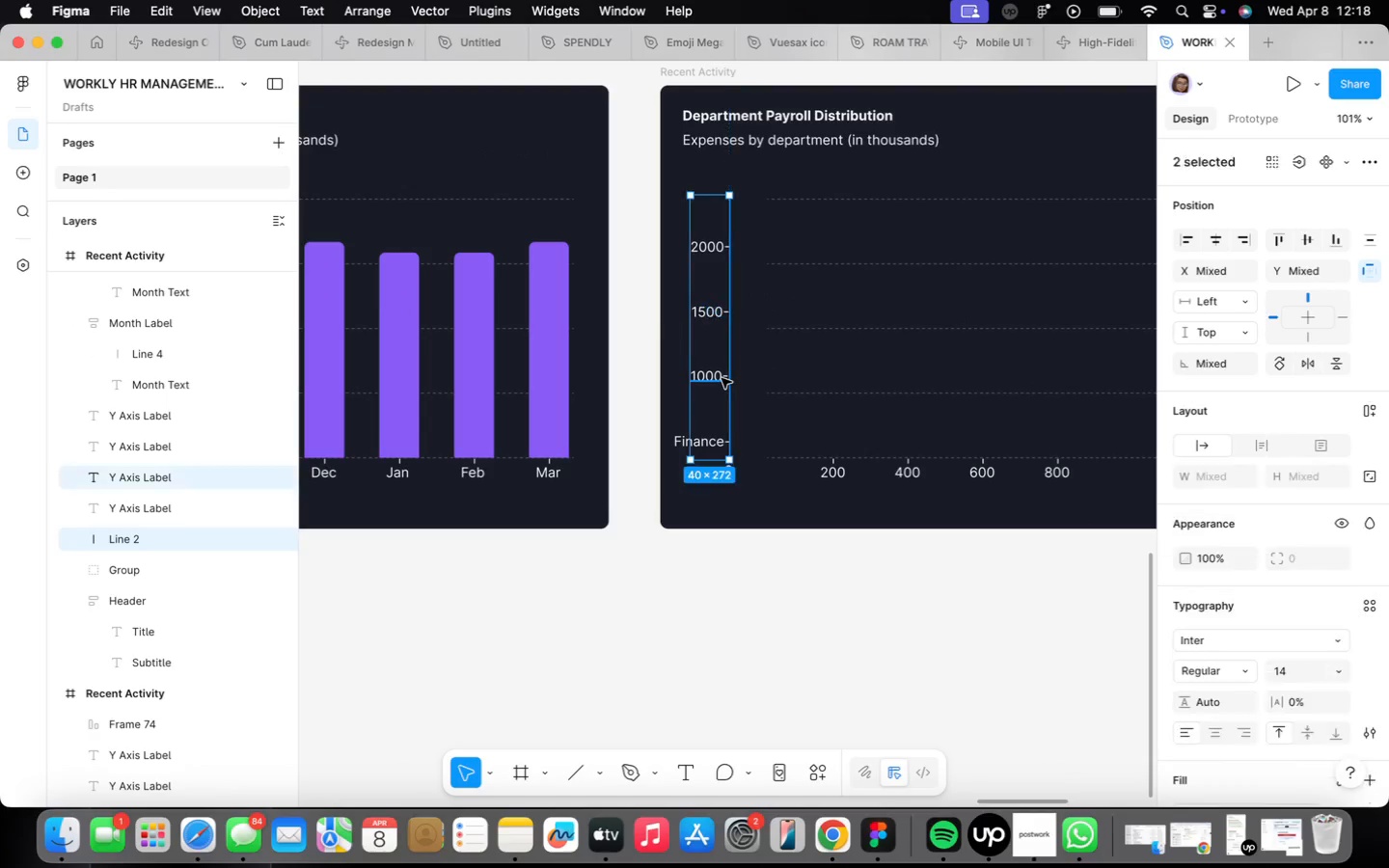 
left_click([710, 312])
 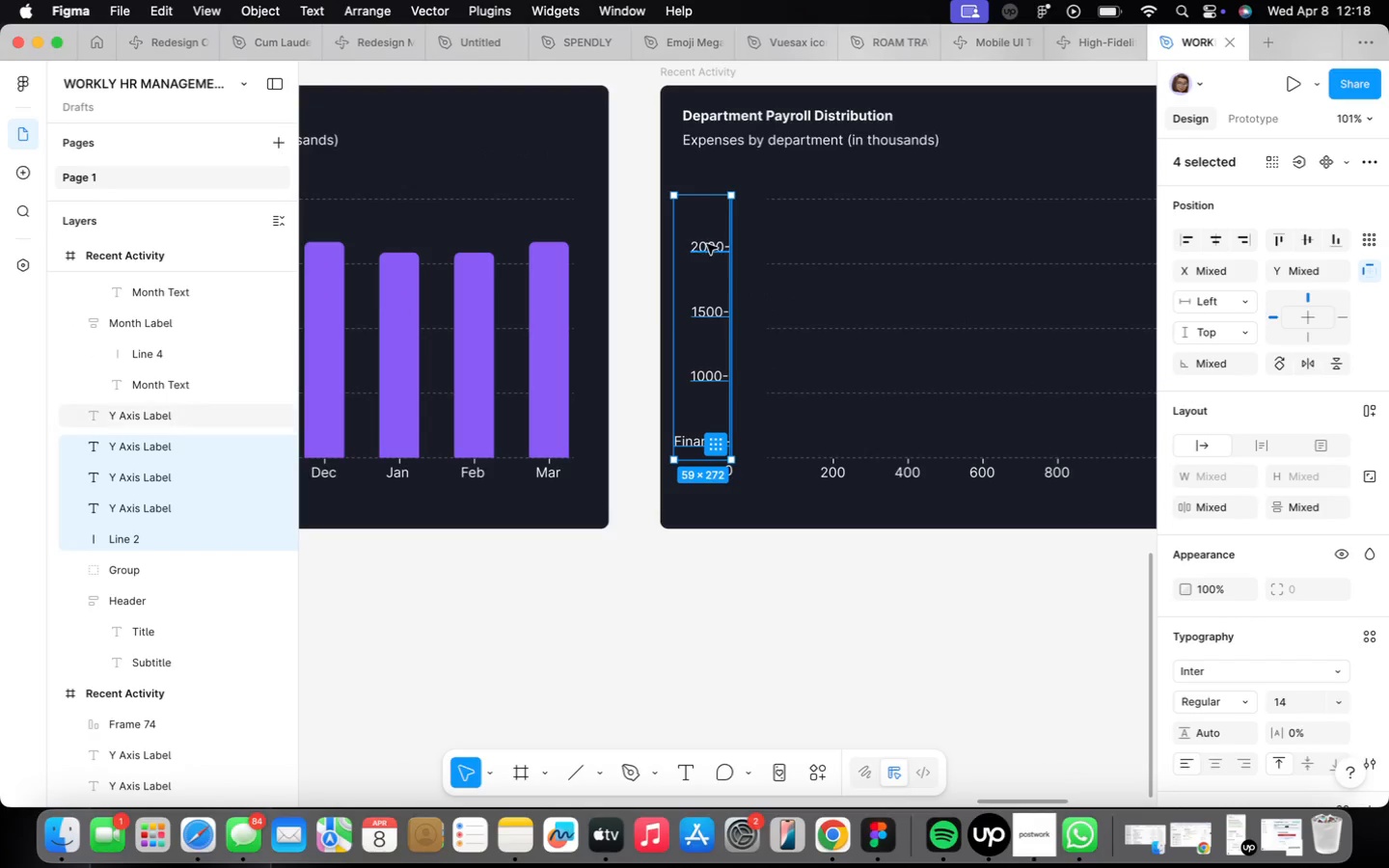 
left_click([707, 243])
 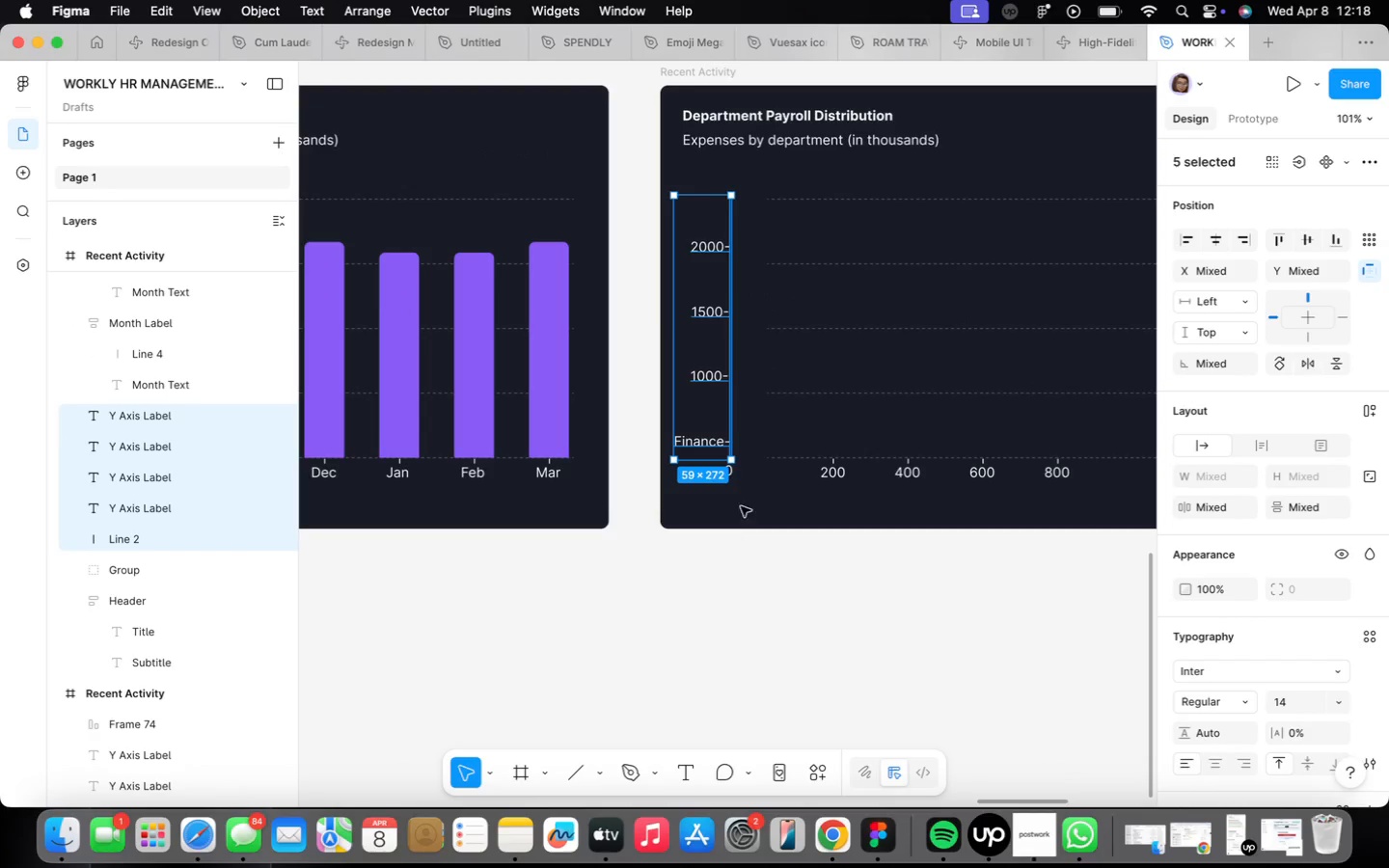 
hold_key(key=ShiftLeft, duration=0.78)
 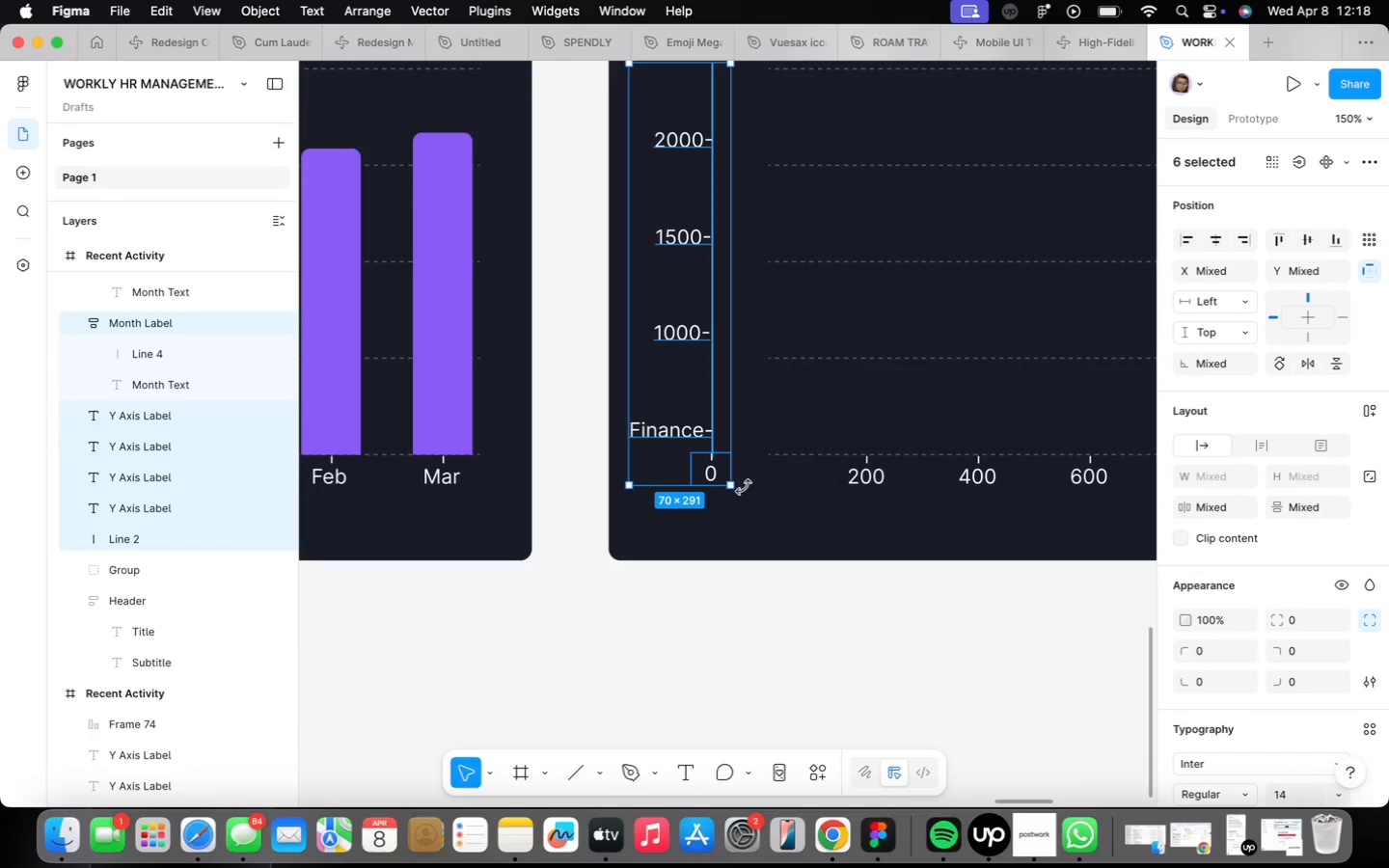 
scroll: coordinate [764, 465], scroll_direction: up, amount: 4.0
 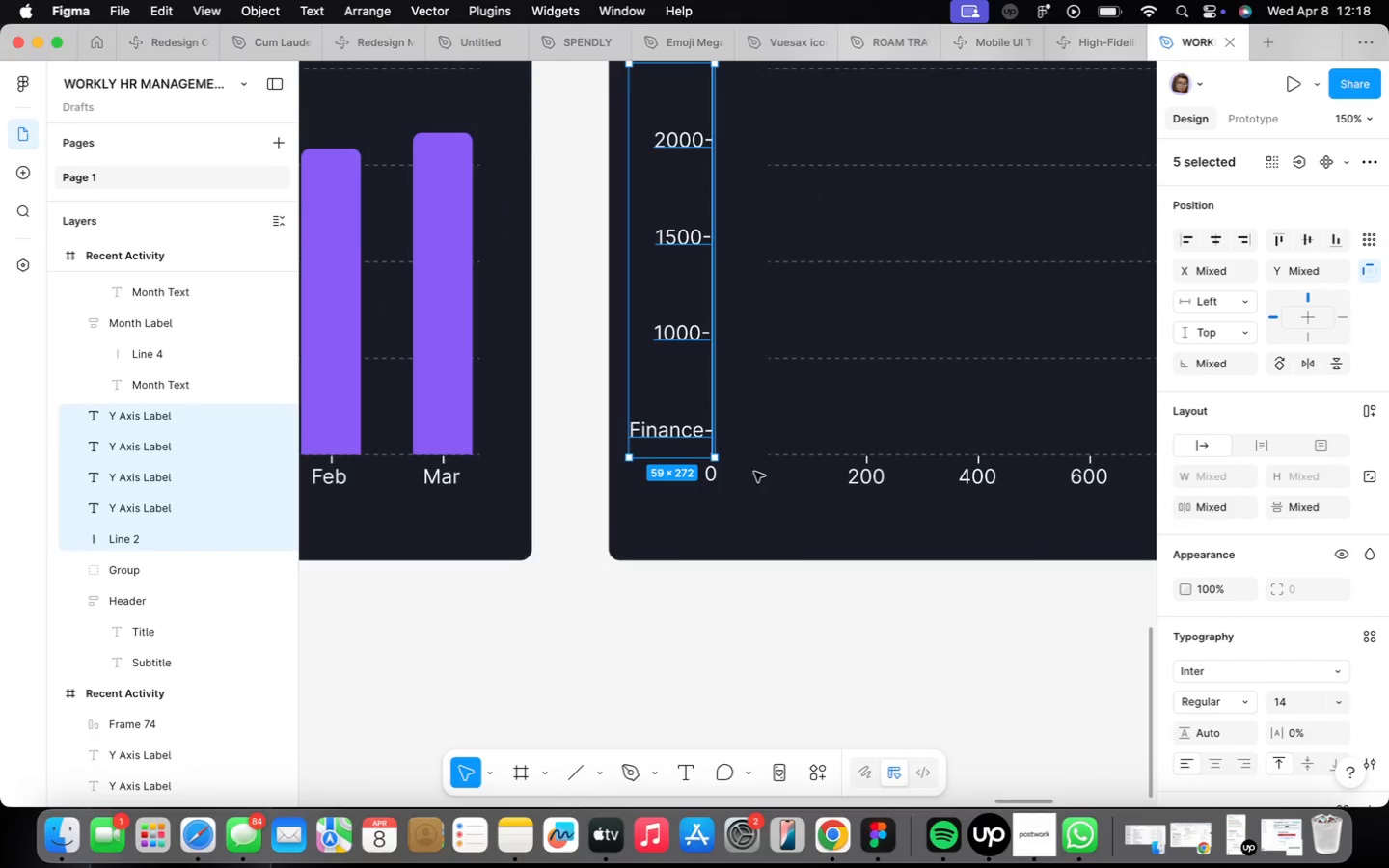 
hold_key(key=ArrowRight, duration=1.57)
 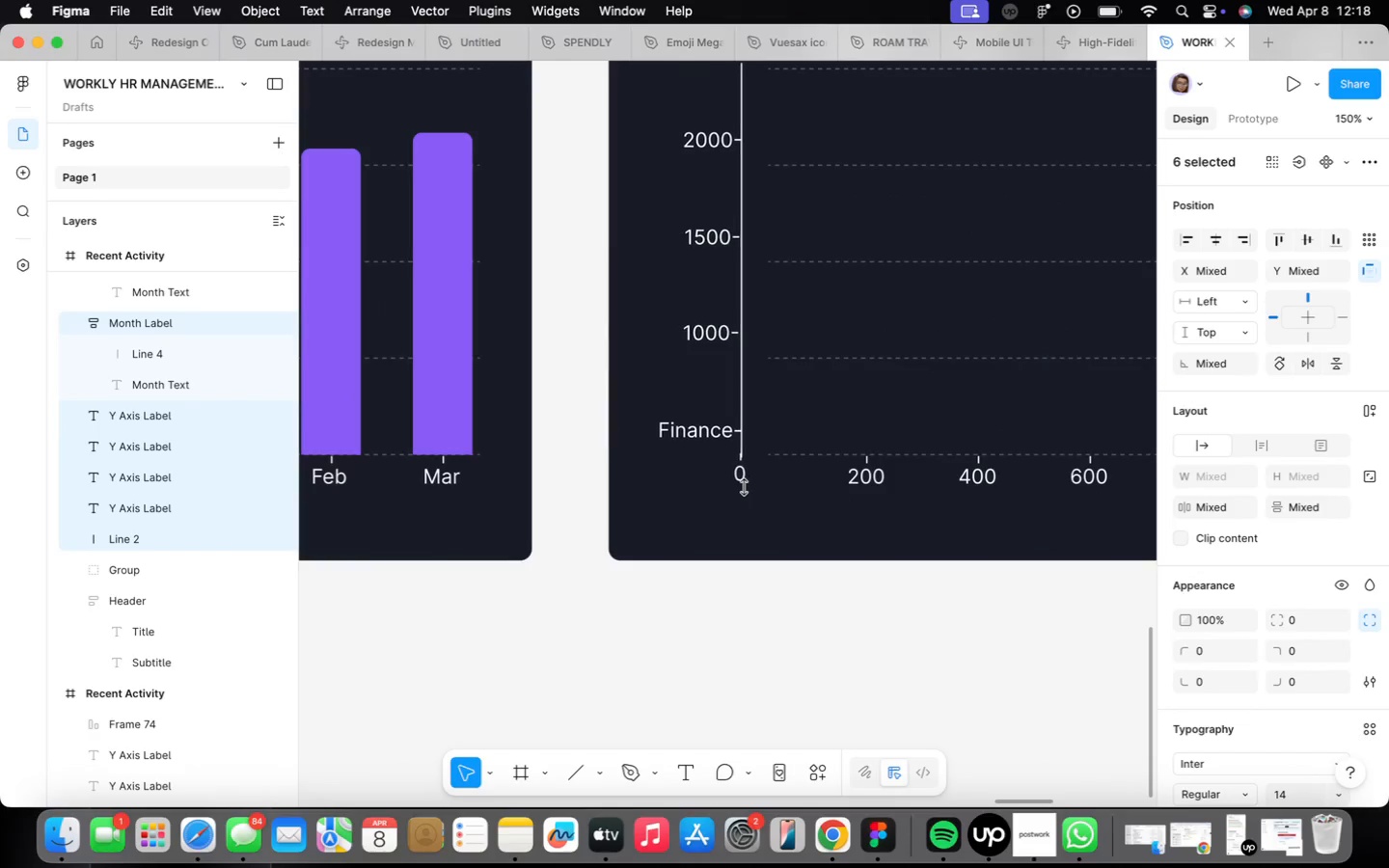 
hold_key(key=ArrowRight, duration=1.5)
 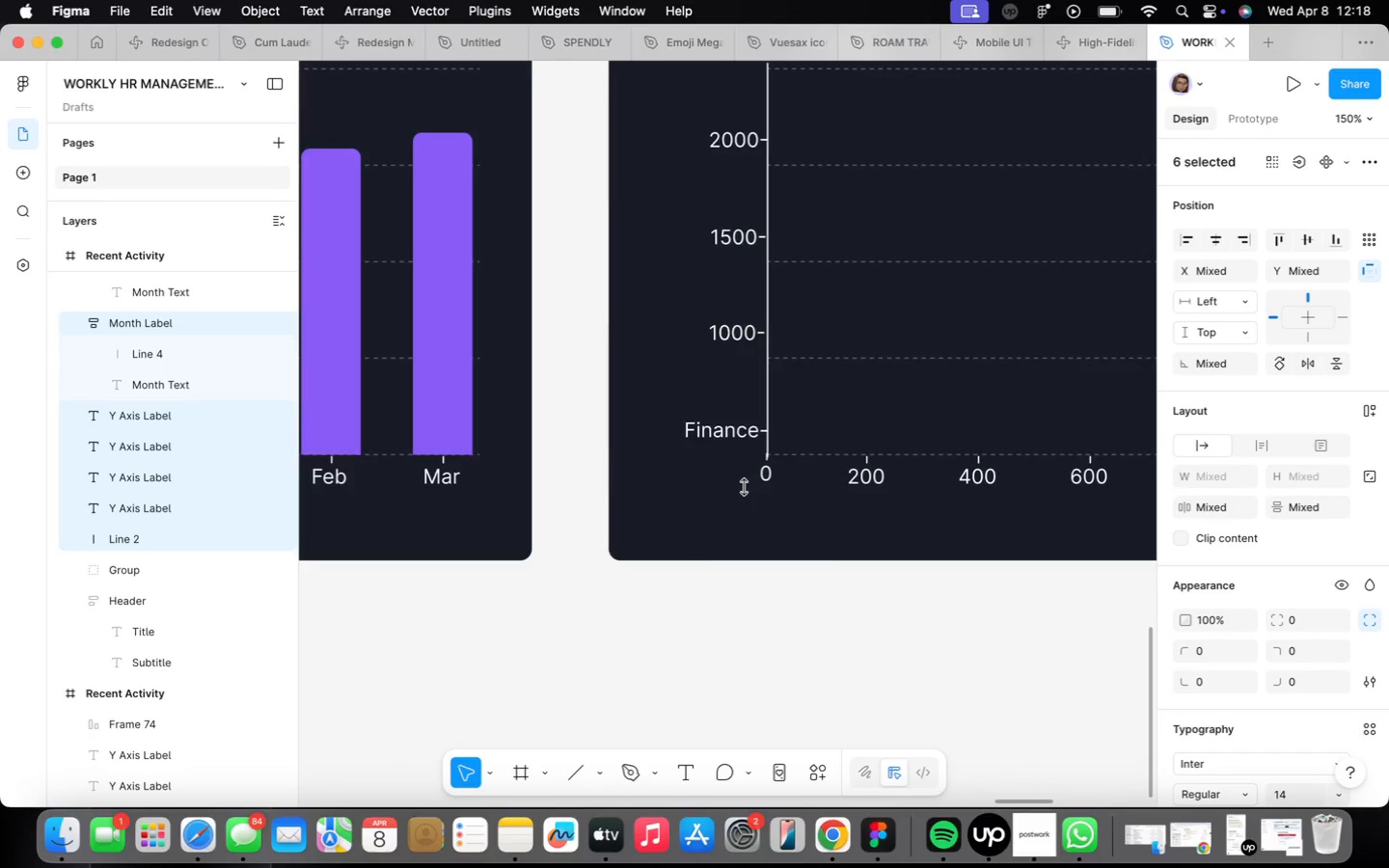 
hold_key(key=ArrowRight, duration=0.46)
 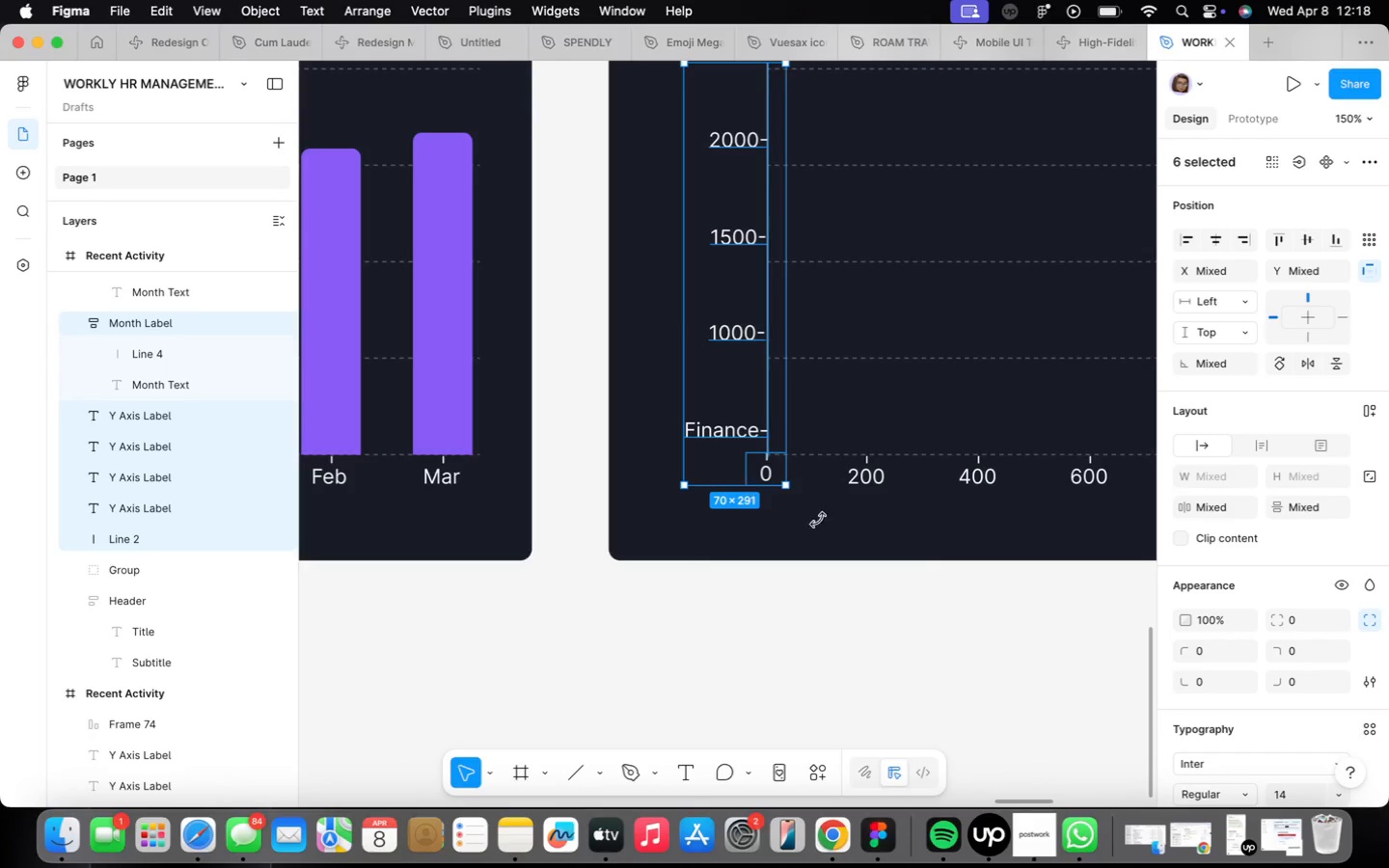 
scroll: coordinate [982, 548], scroll_direction: down, amount: 2.0
 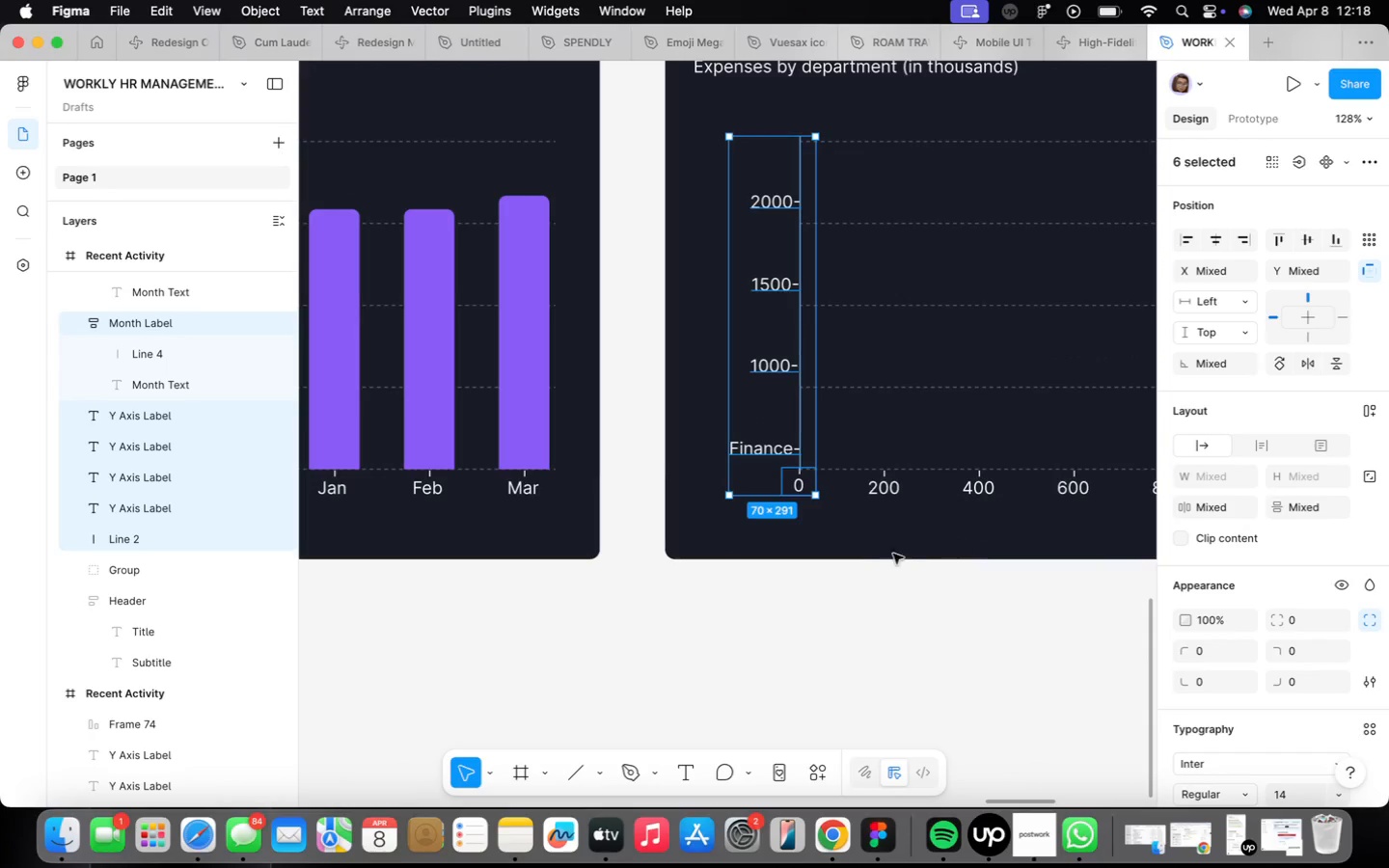 
left_click([868, 566])
 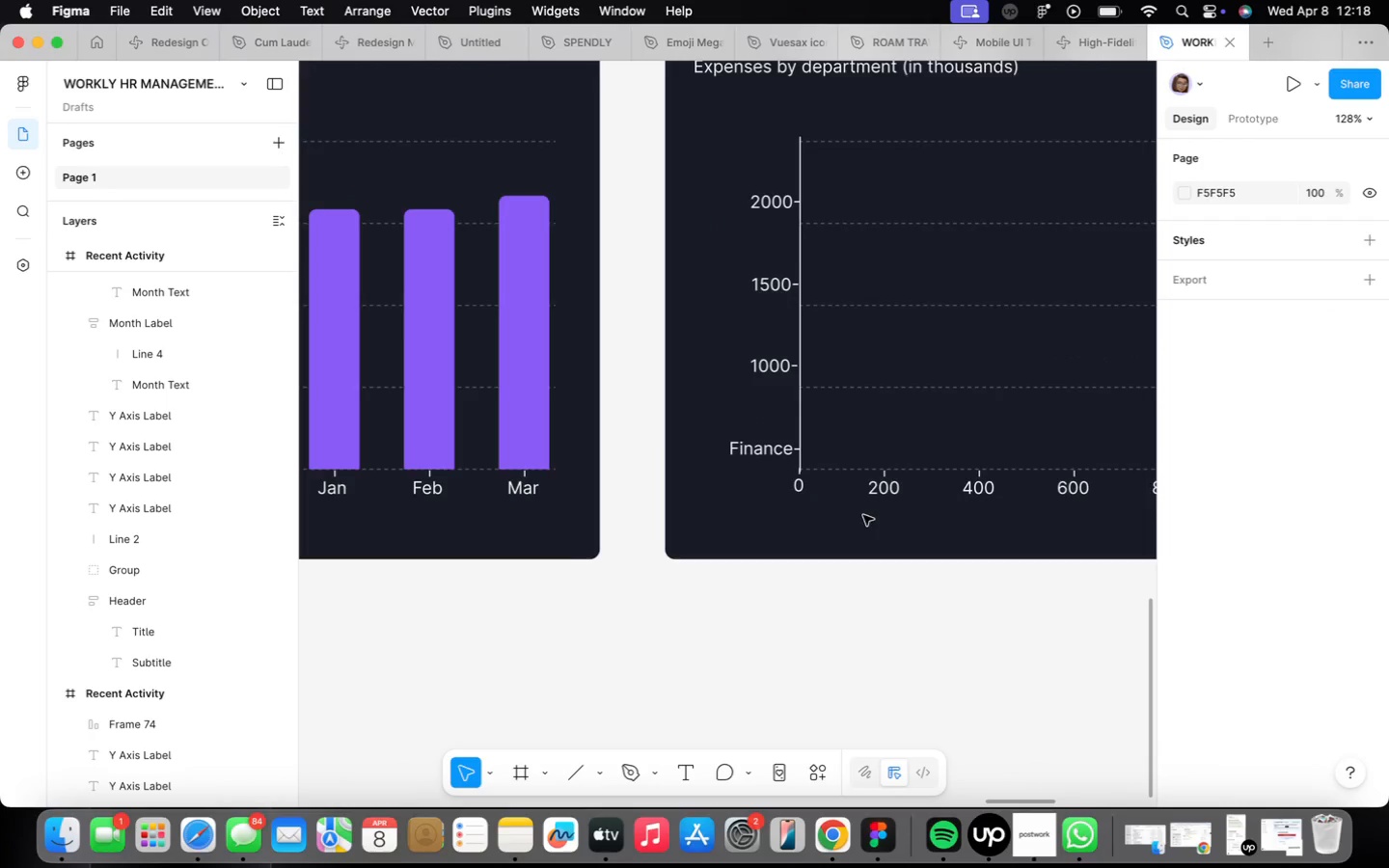 
scroll: coordinate [859, 502], scroll_direction: down, amount: 9.0
 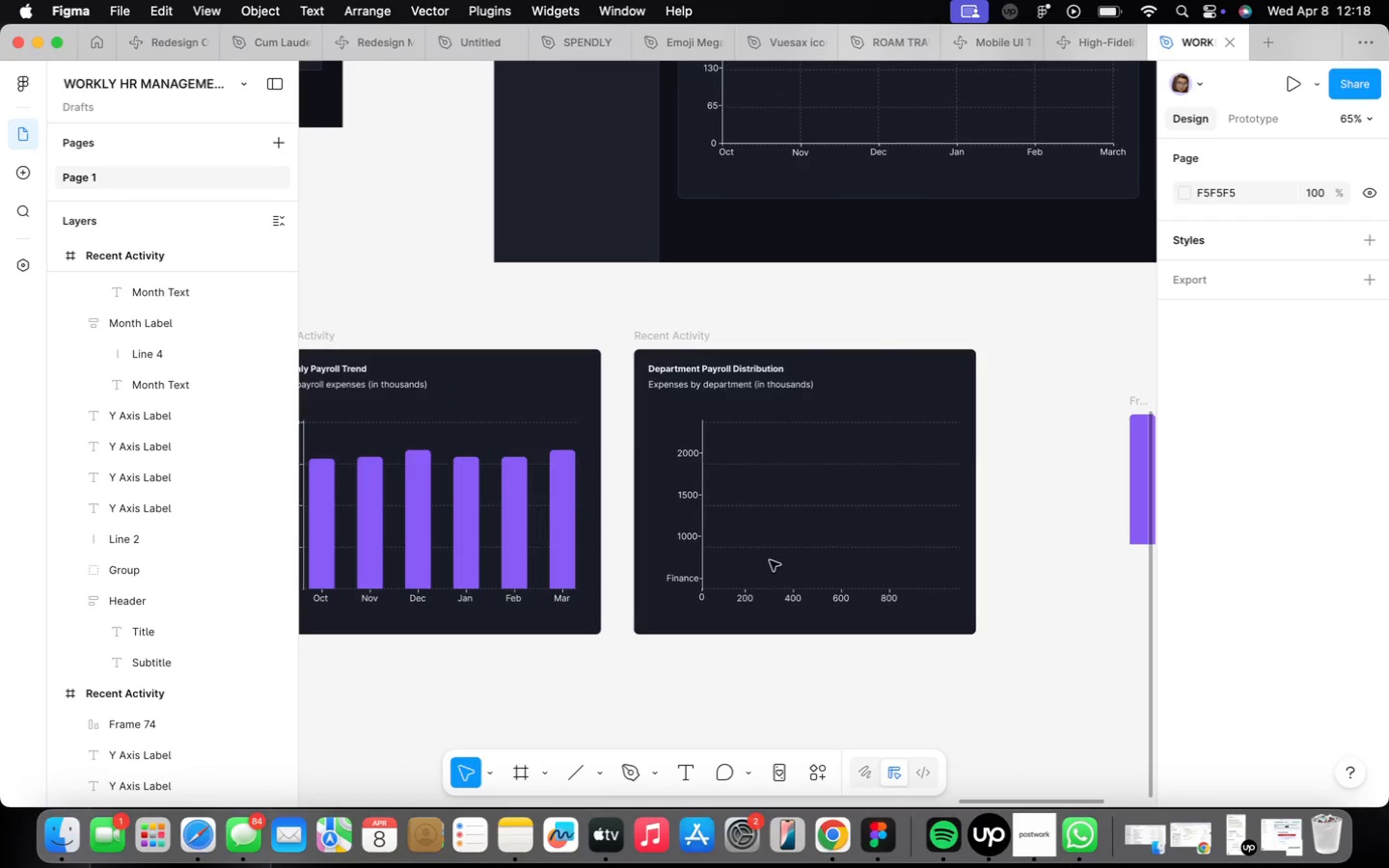 
scroll: coordinate [718, 569], scroll_direction: up, amount: 4.0
 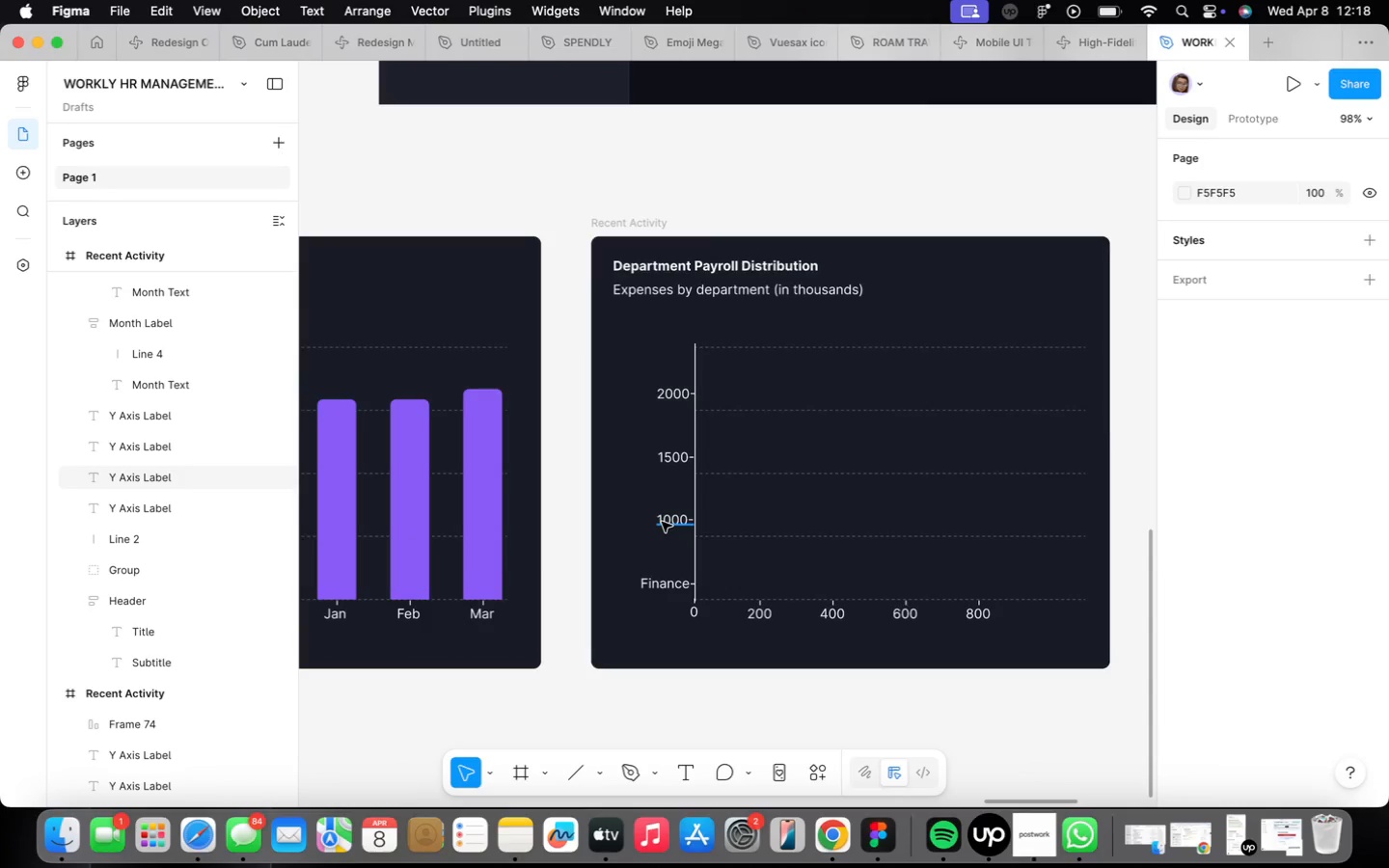 
left_click([662, 523])
 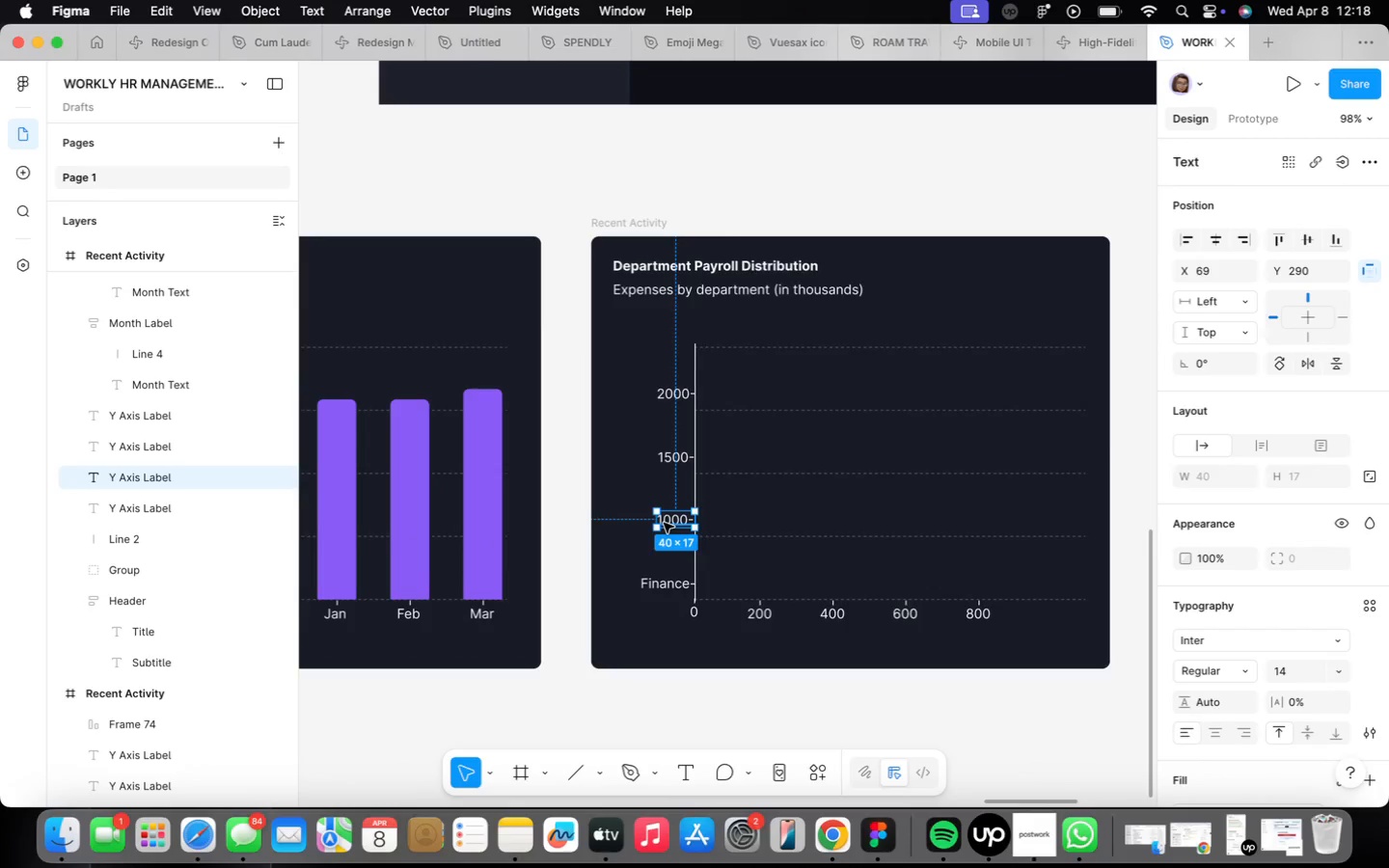 
scroll: coordinate [664, 523], scroll_direction: up, amount: 4.0
 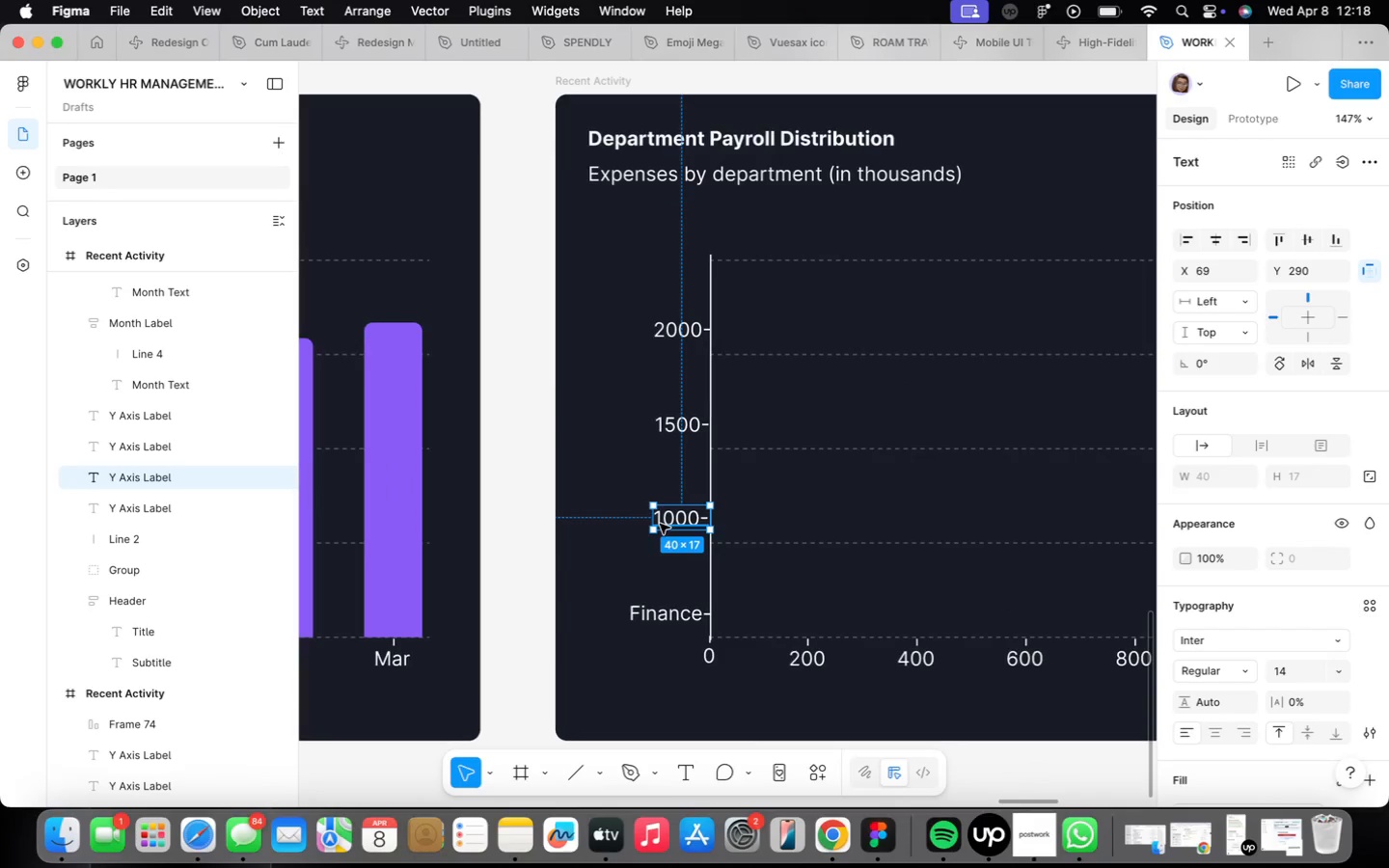 
hold_key(key=ArrowLeft, duration=1.51)
 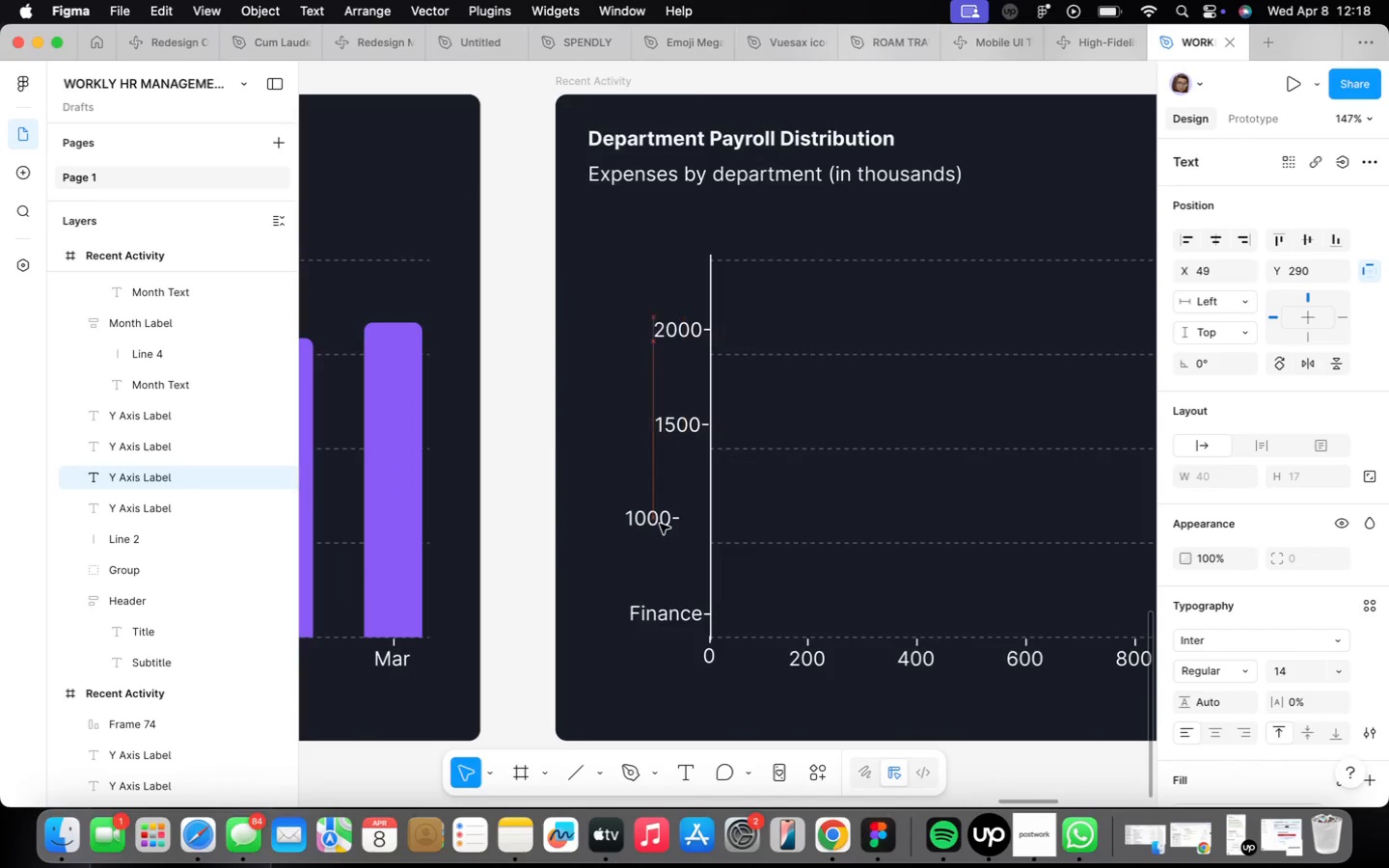 
hold_key(key=ArrowLeft, duration=0.65)
 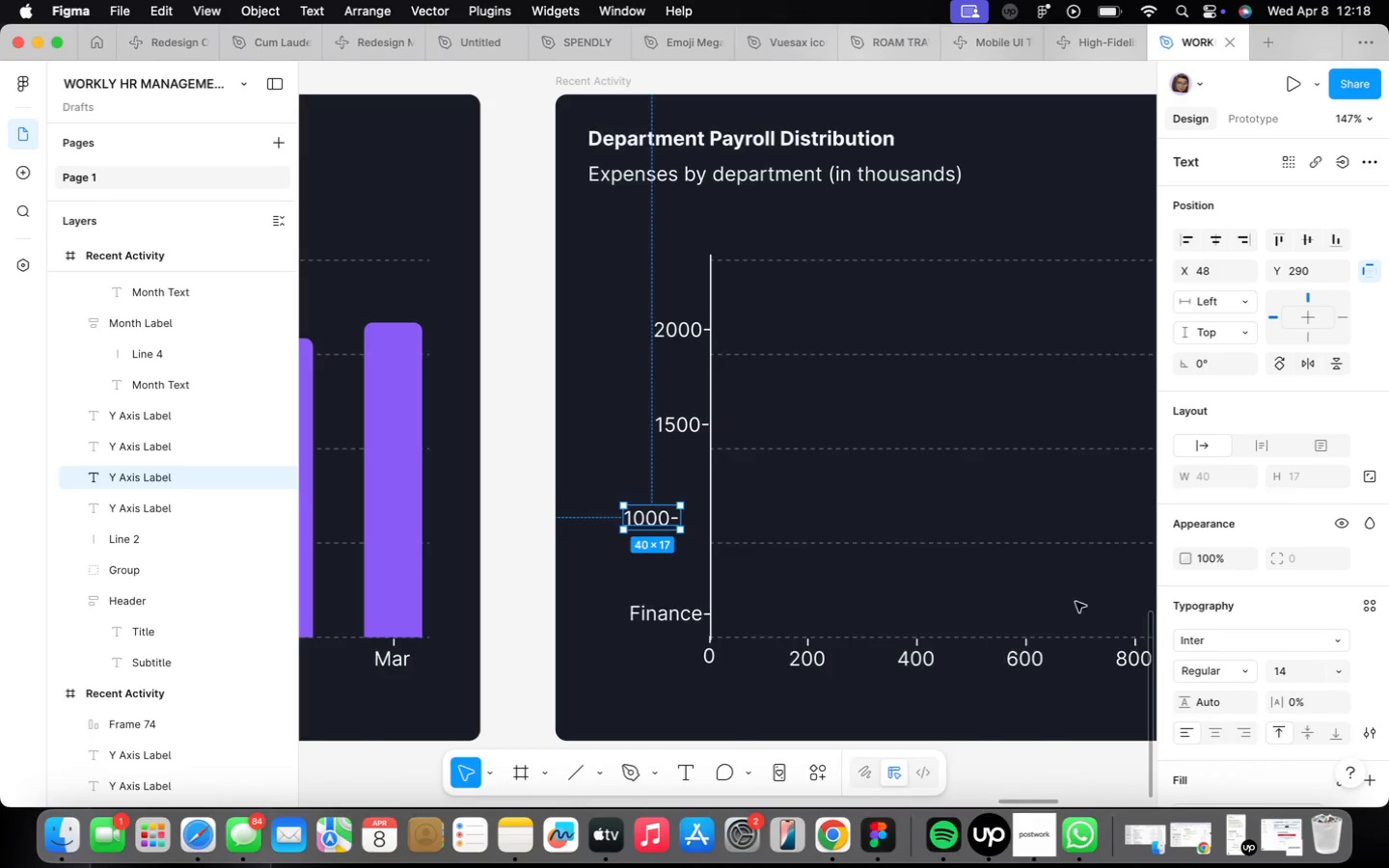 
hold_key(key=ArrowLeft, duration=0.91)
 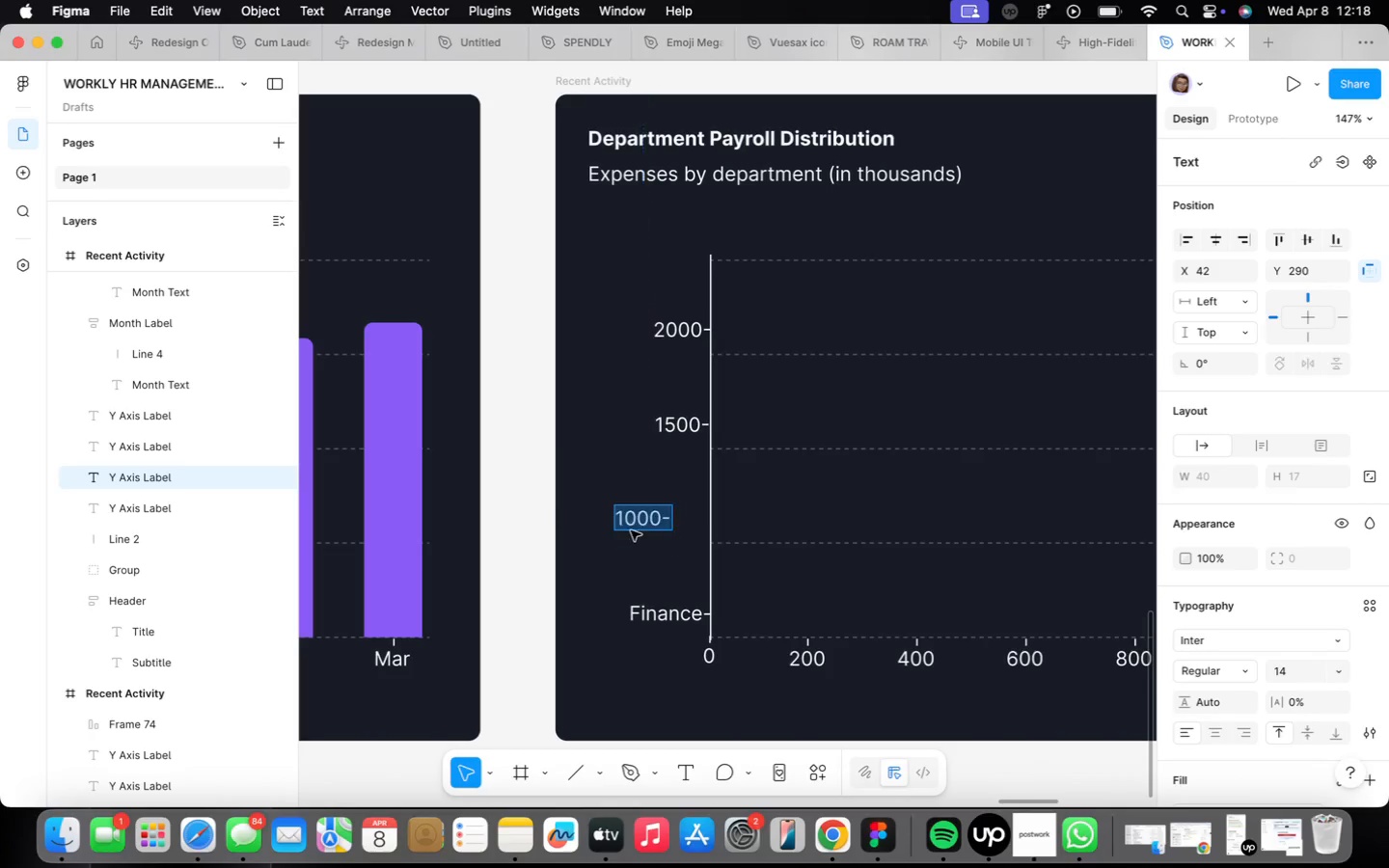 
type(Operations-)
 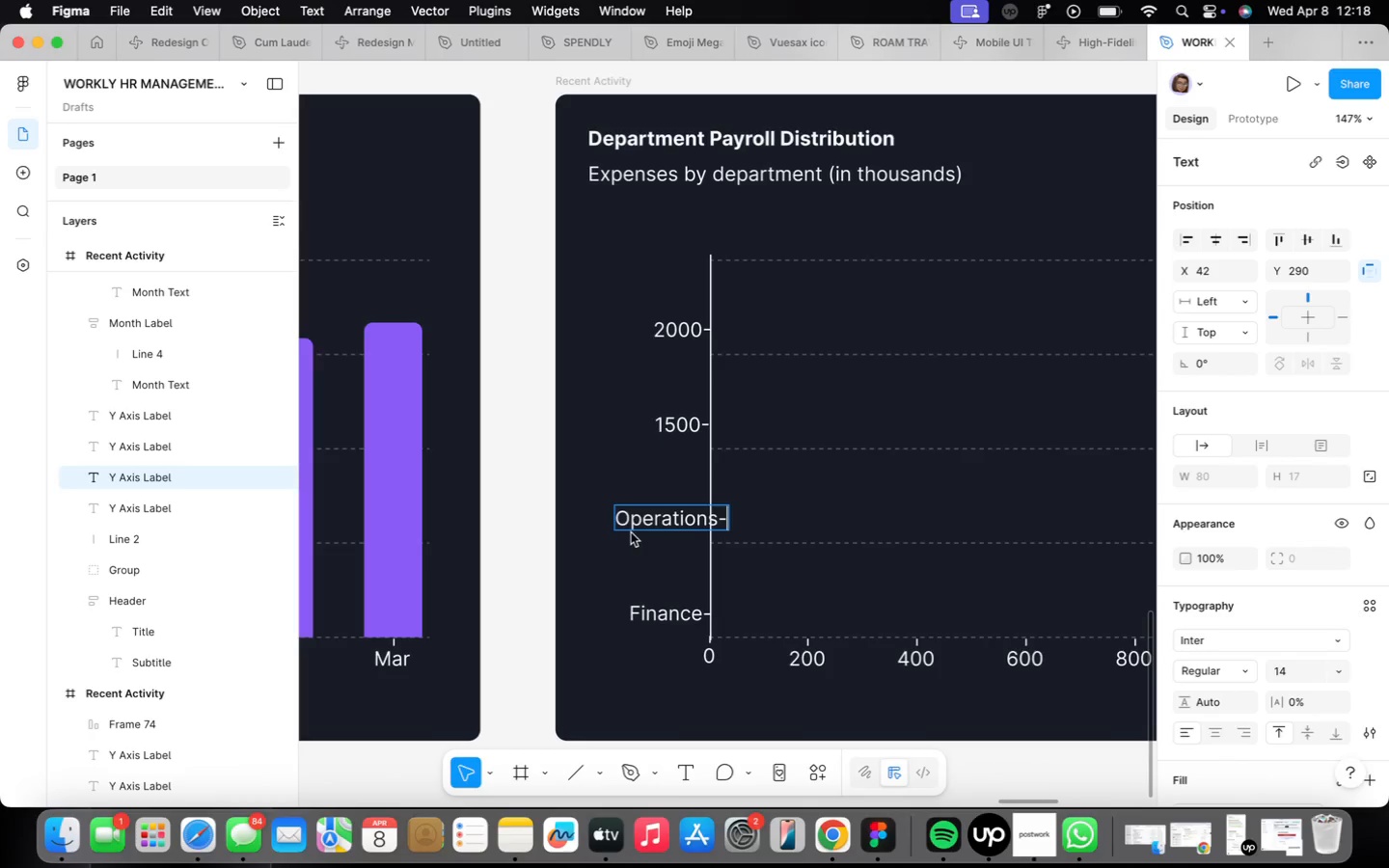 
left_click([616, 572])
 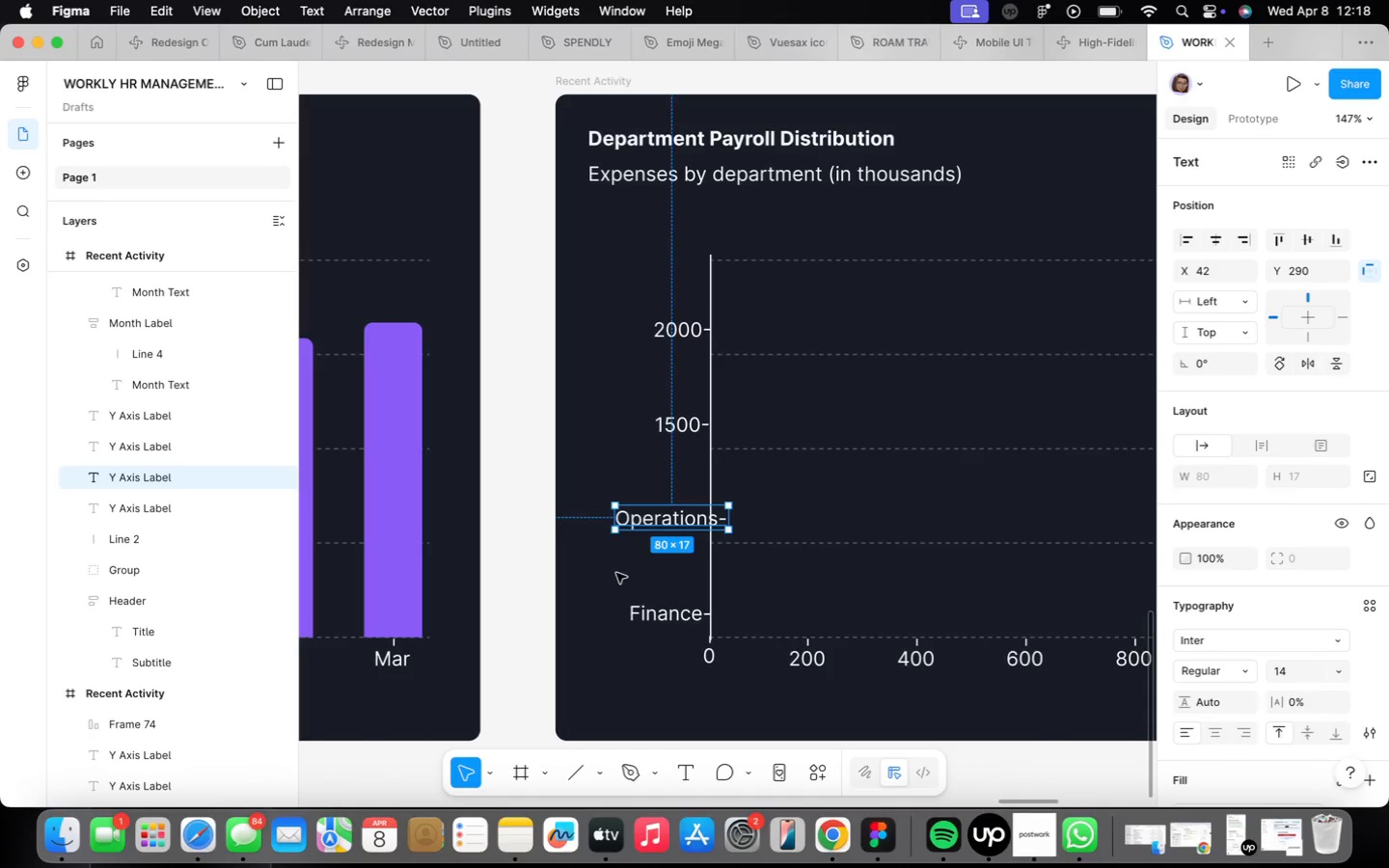 
hold_key(key=ArrowLeft, duration=1.33)
 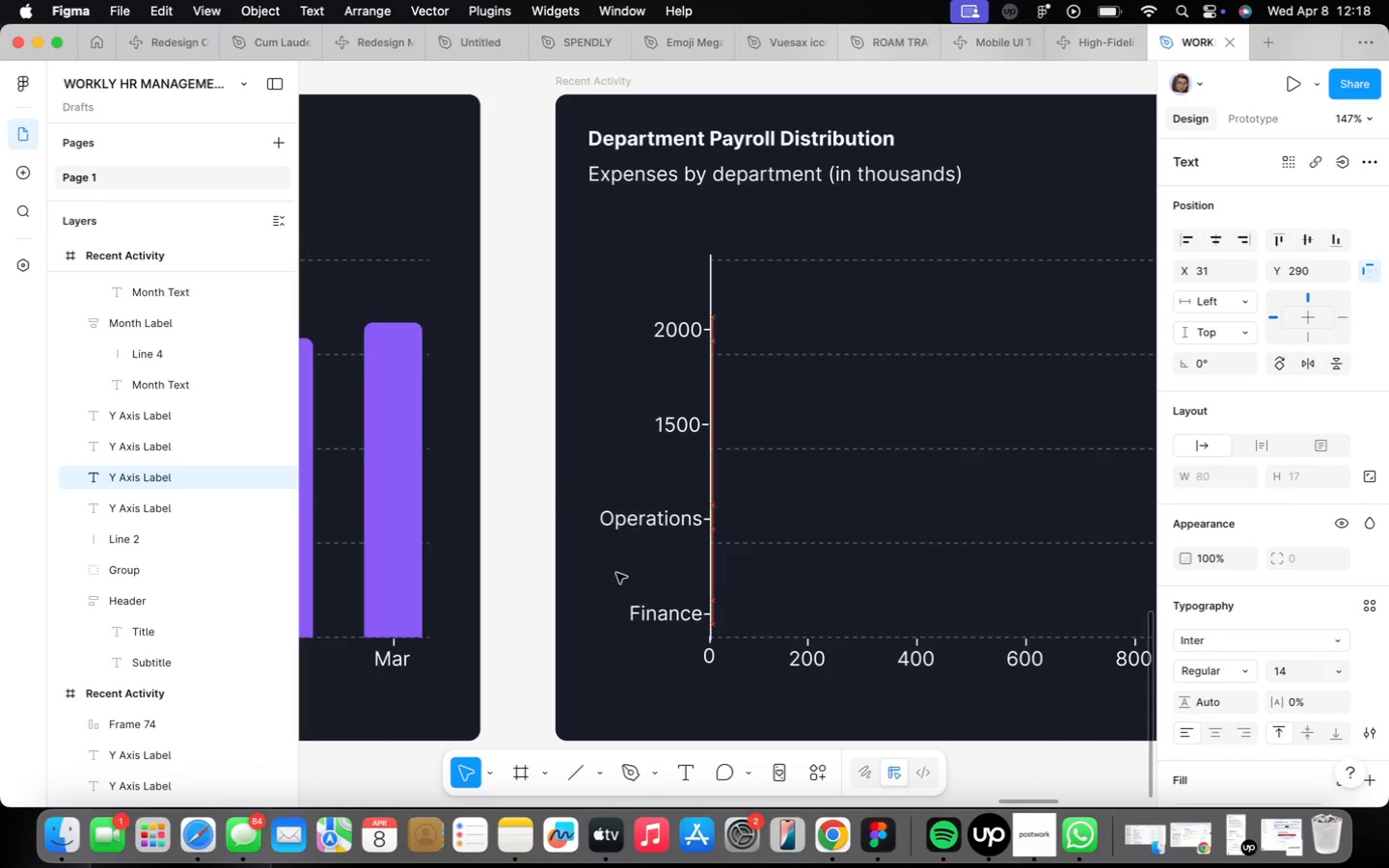 
key(ArrowLeft)
 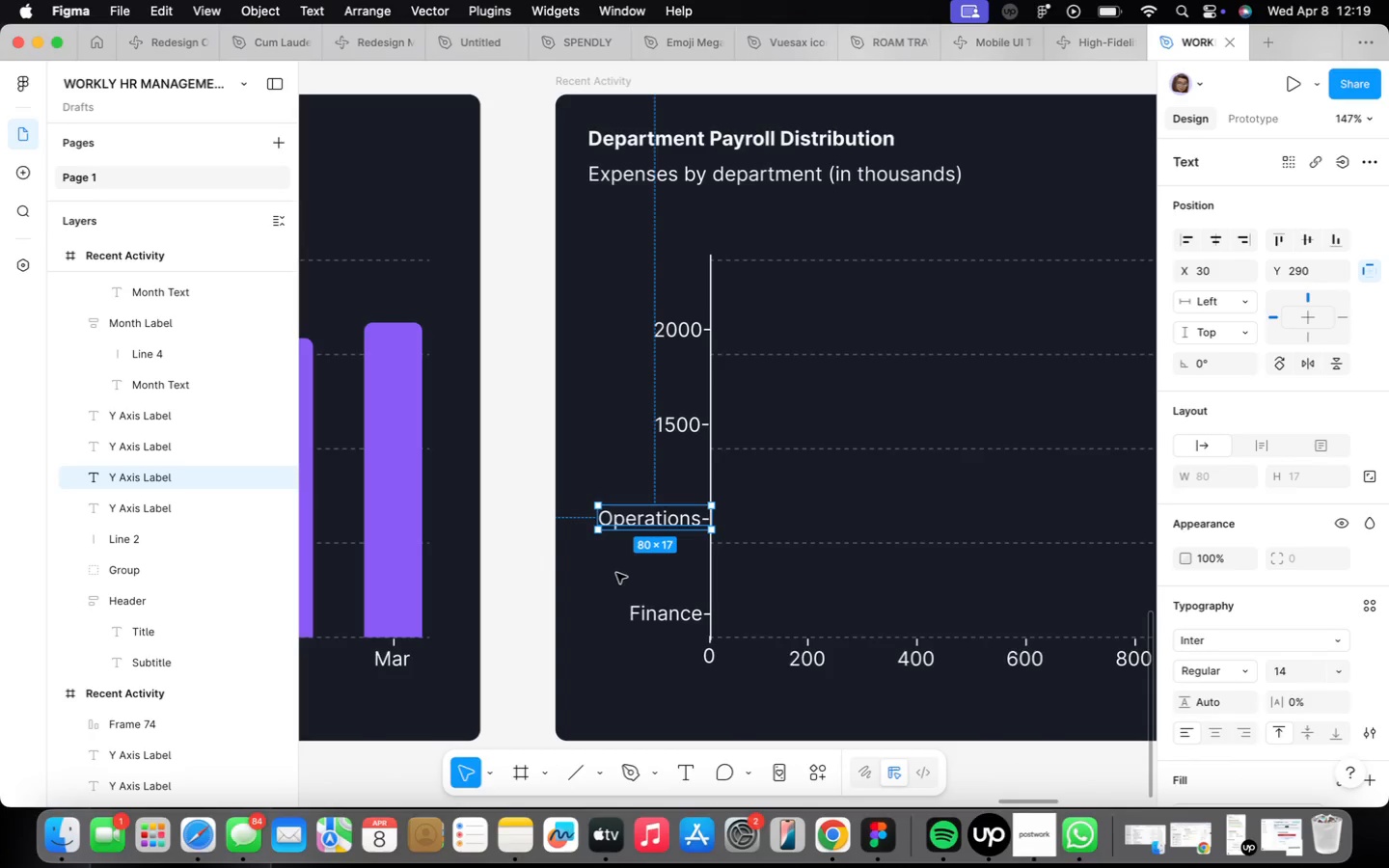 
wait(17.03)
 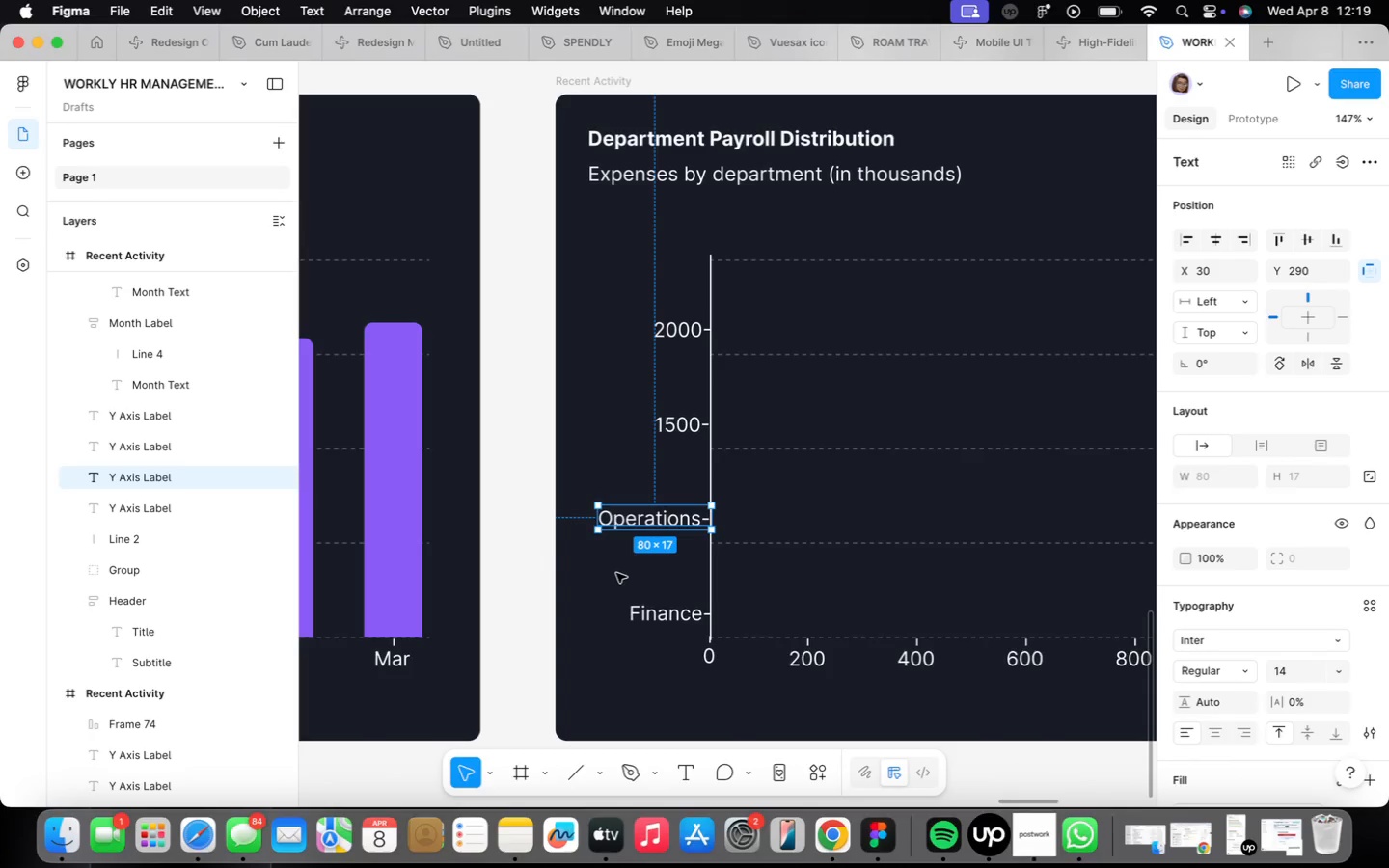 
double_click([750, 540])
 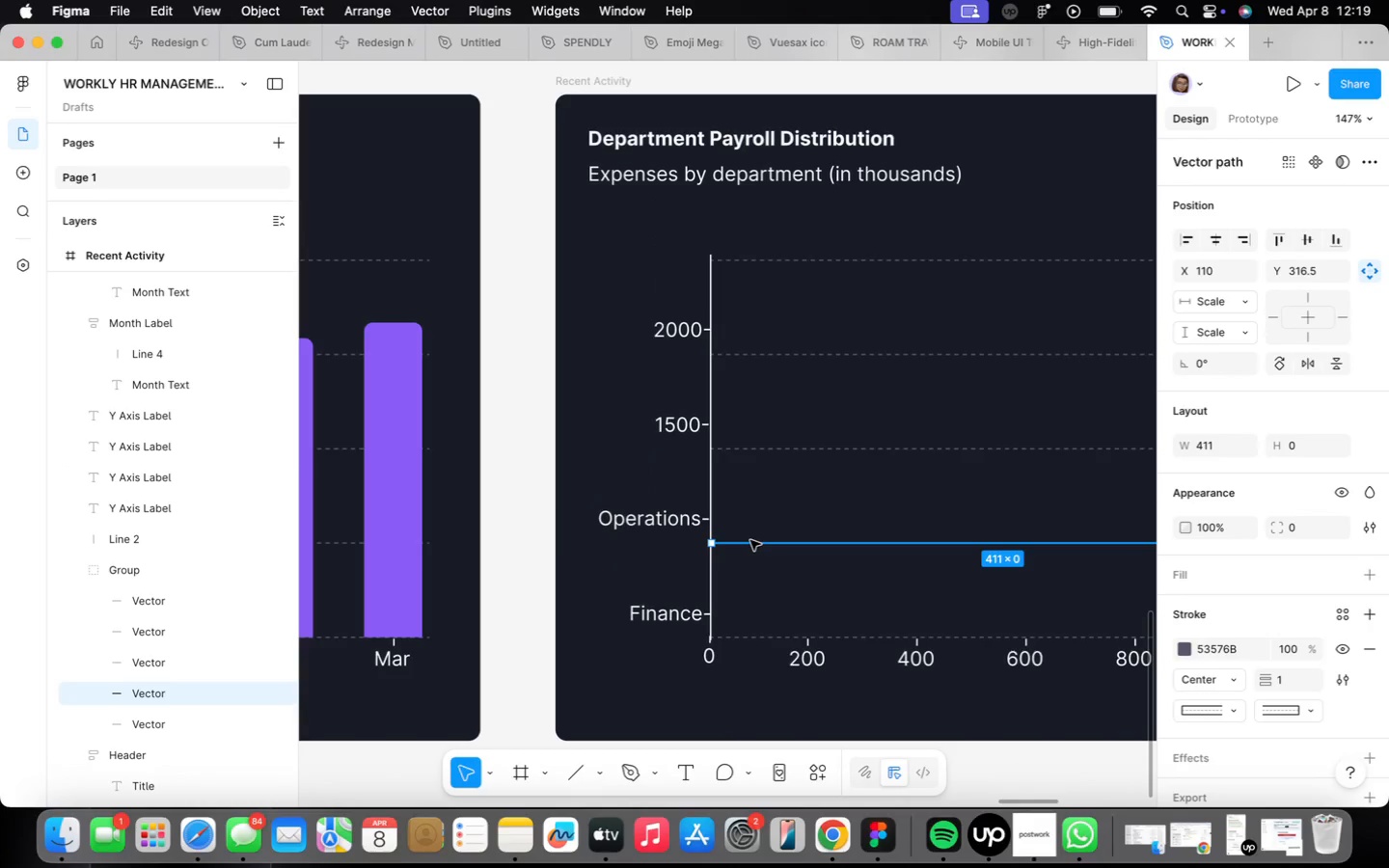 
triple_click([750, 540])
 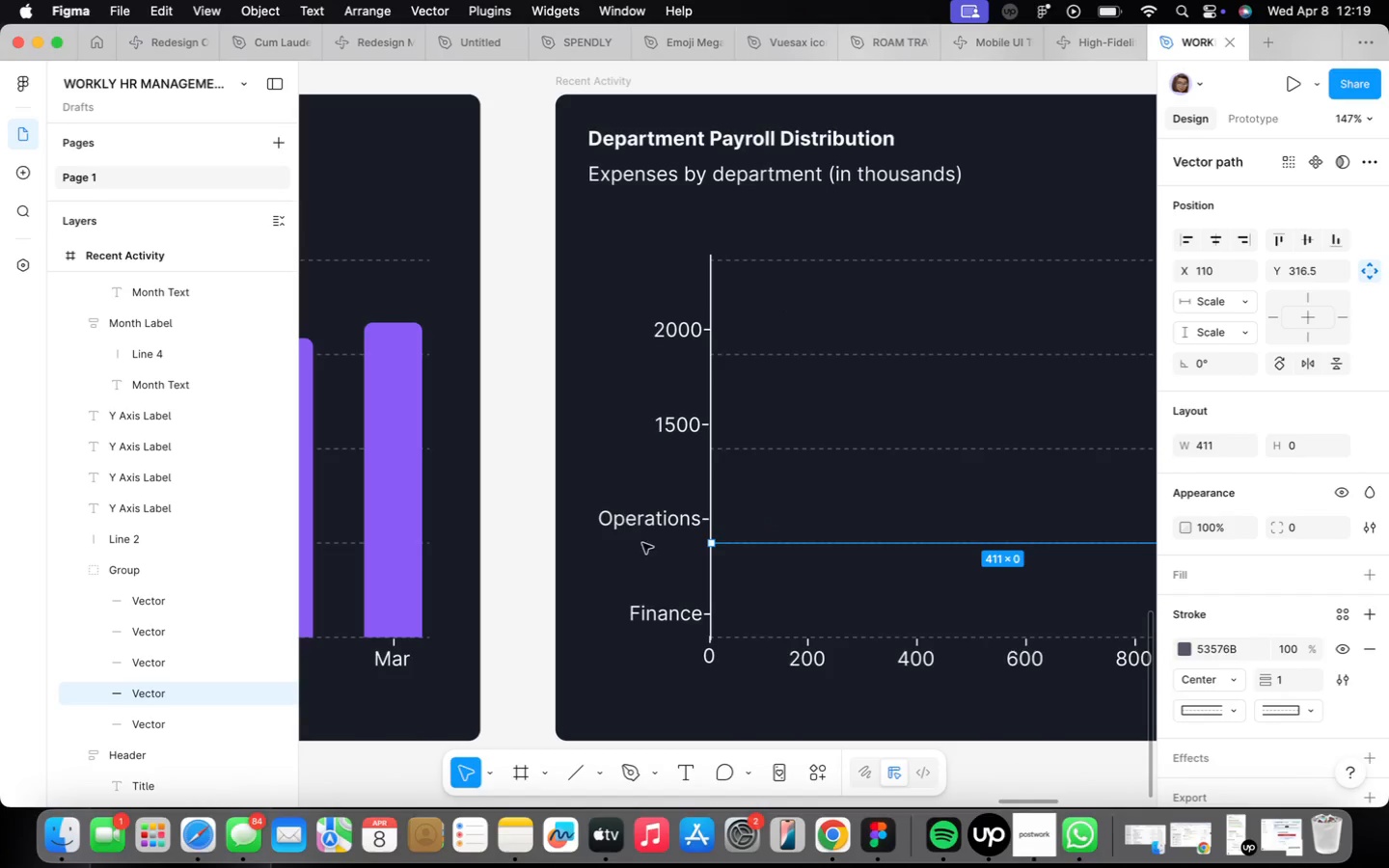 
left_click([634, 506])
 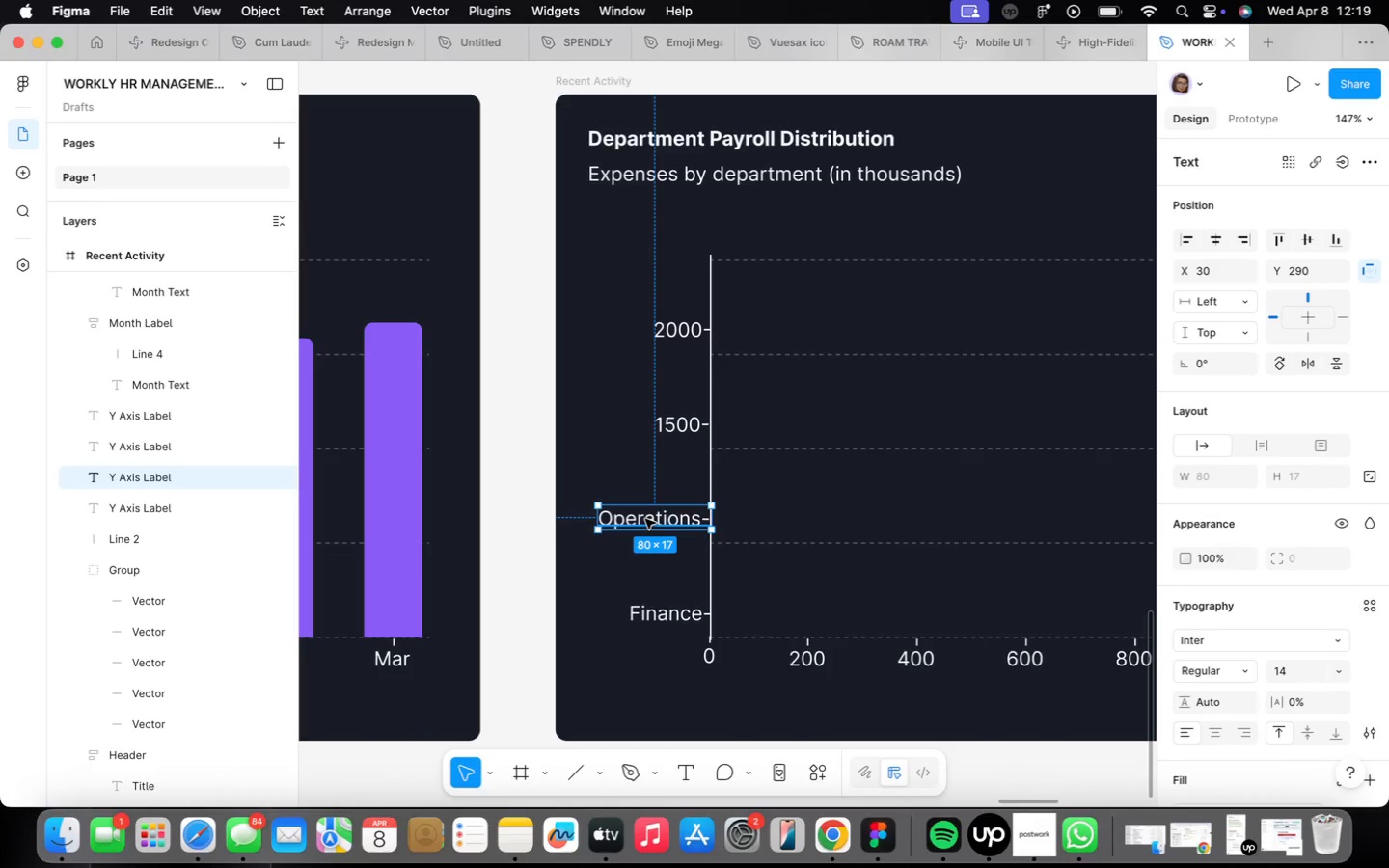 
left_click_drag(start_coordinate=[648, 518], to_coordinate=[649, 534])
 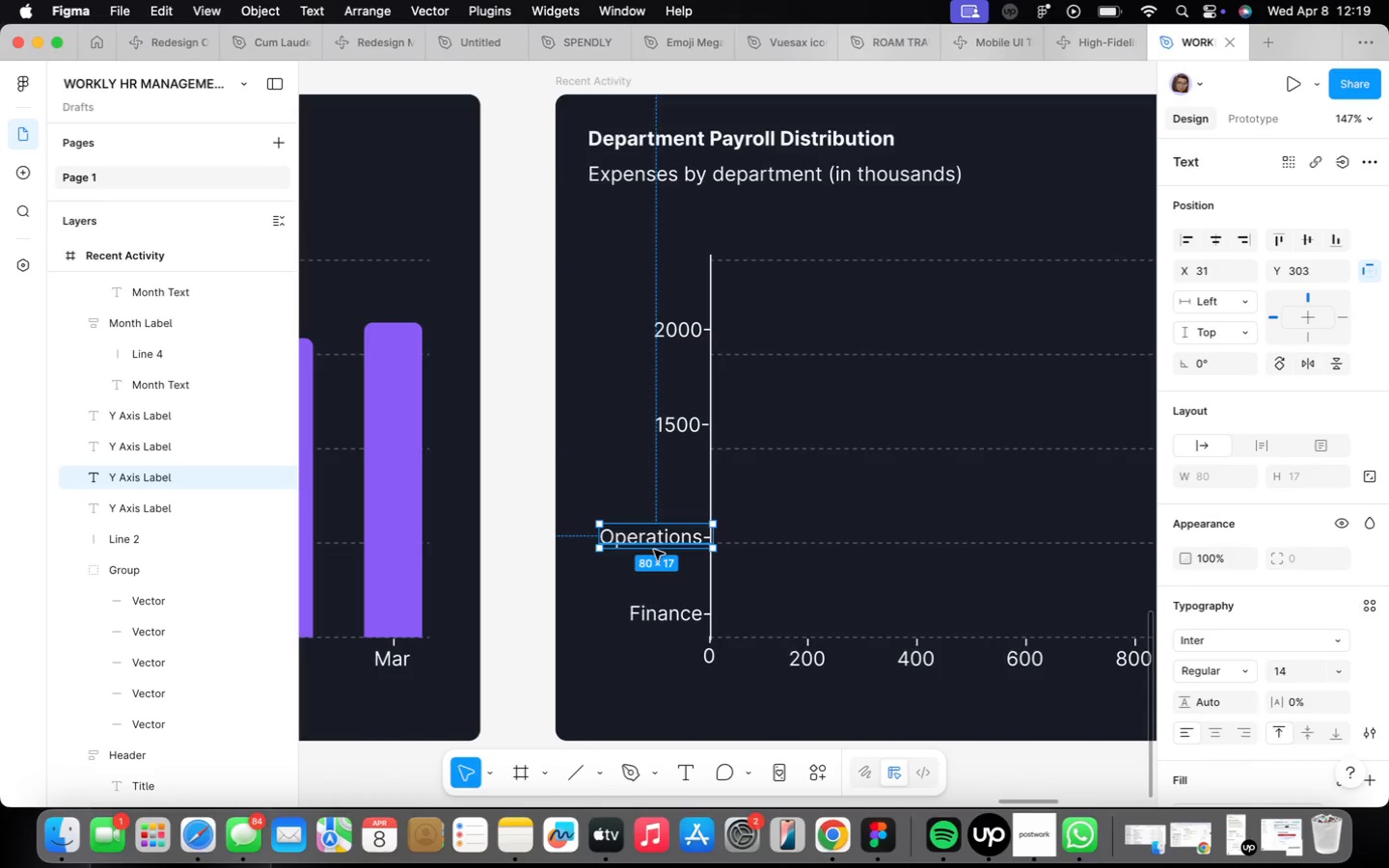 
left_click([672, 619])
 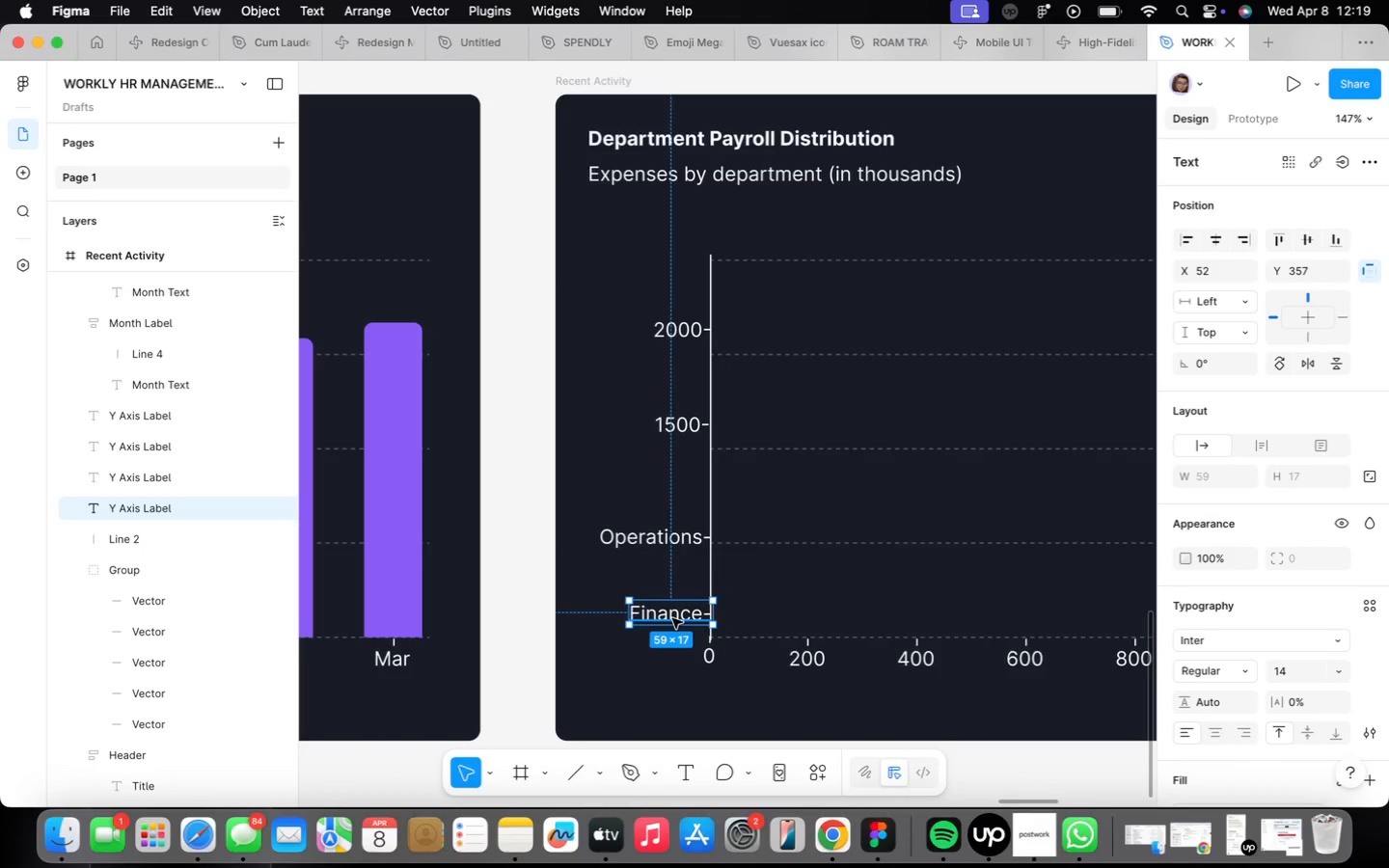 
left_click_drag(start_coordinate=[672, 618], to_coordinate=[671, 639])
 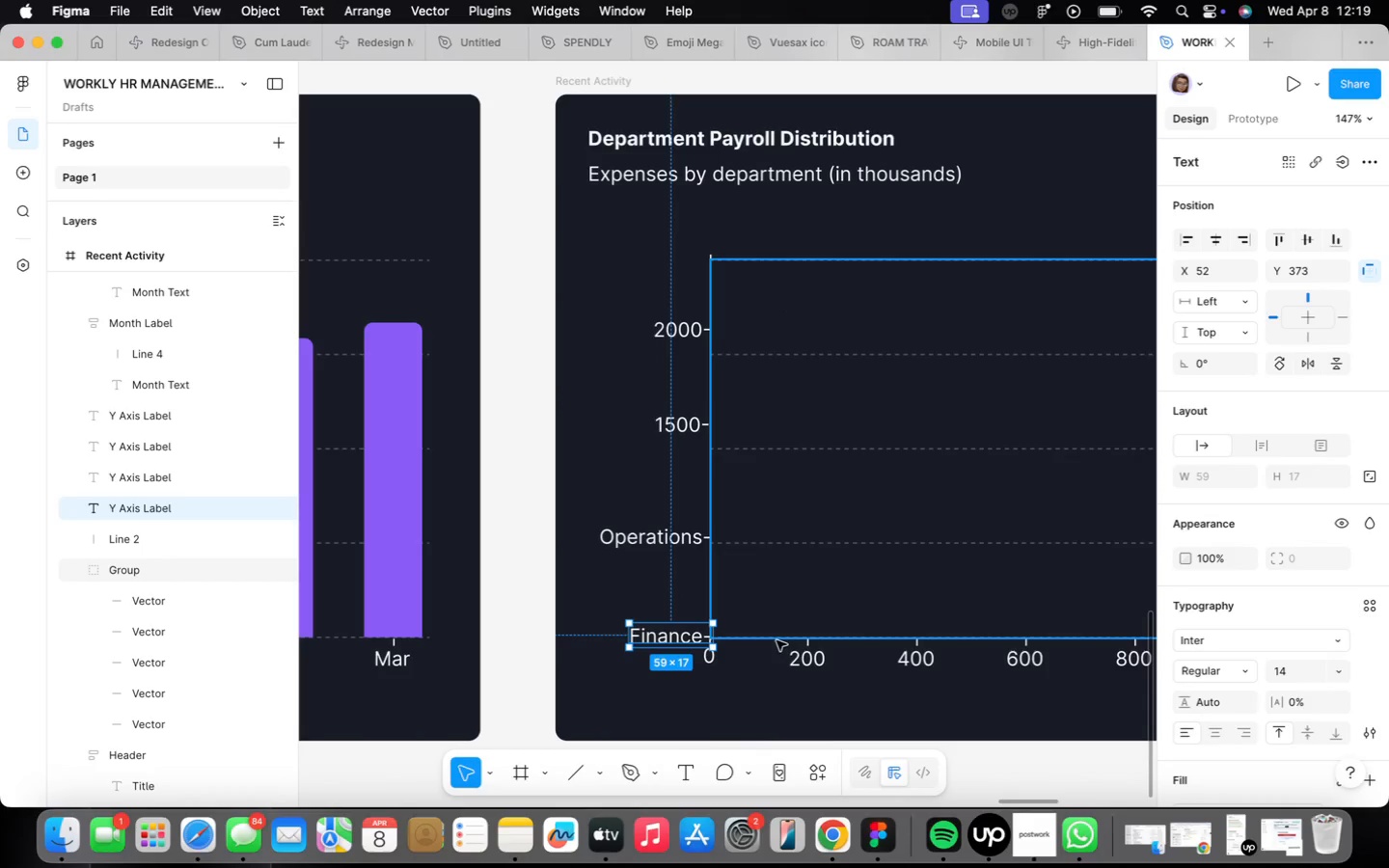 
left_click([776, 639])
 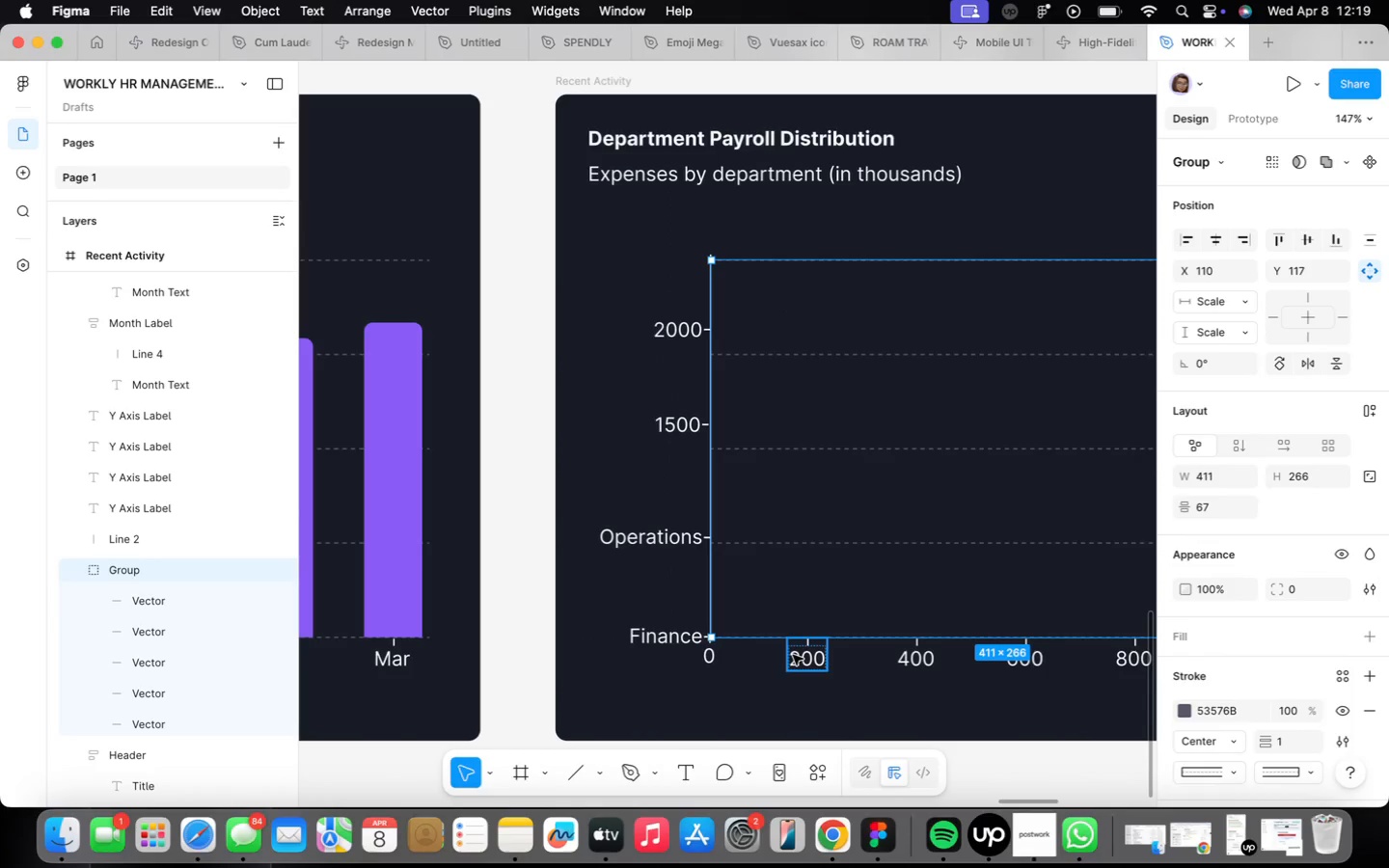 
left_click([793, 655])
 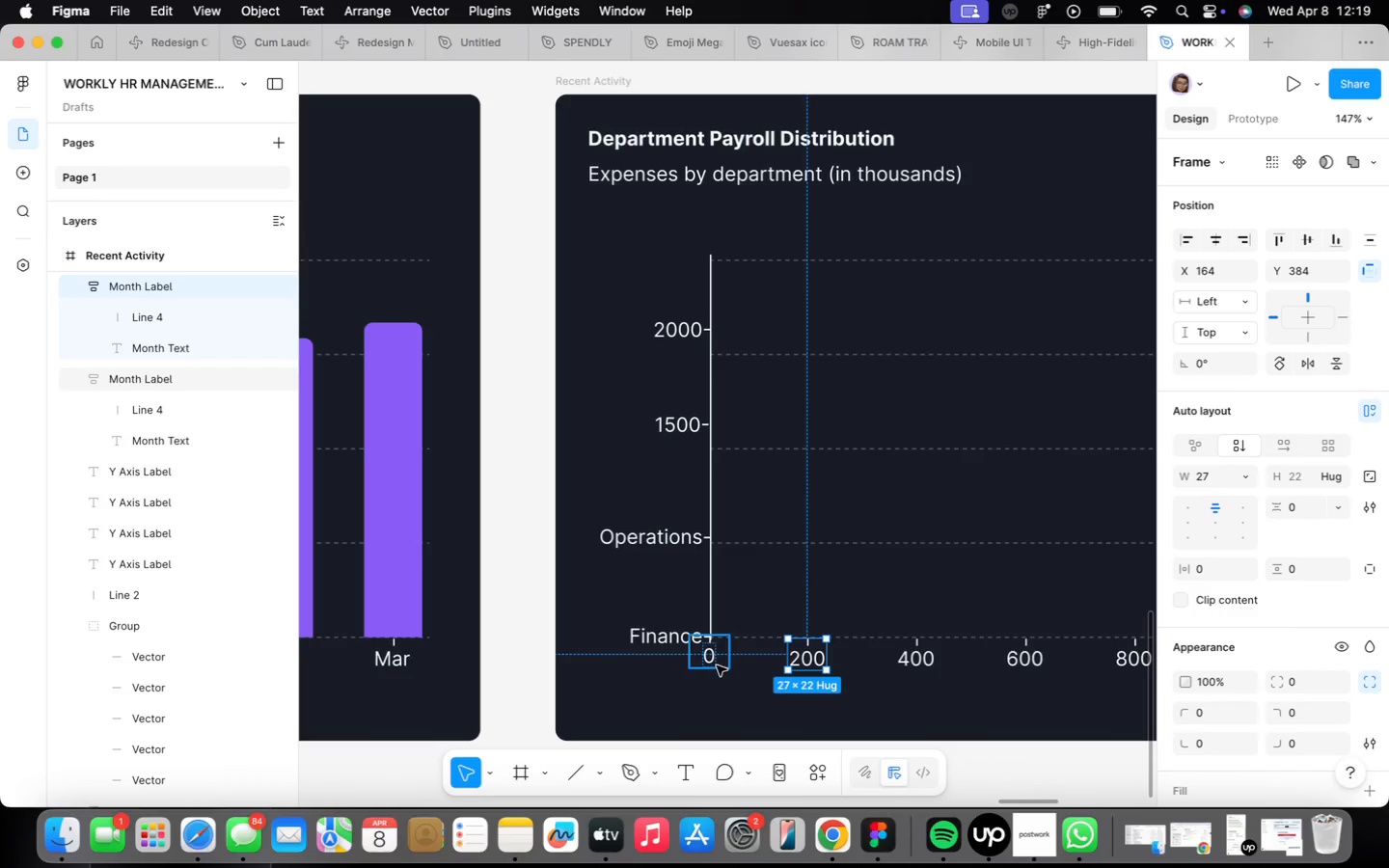 
hold_key(key=ShiftLeft, duration=1.46)
left_click([719, 665])
 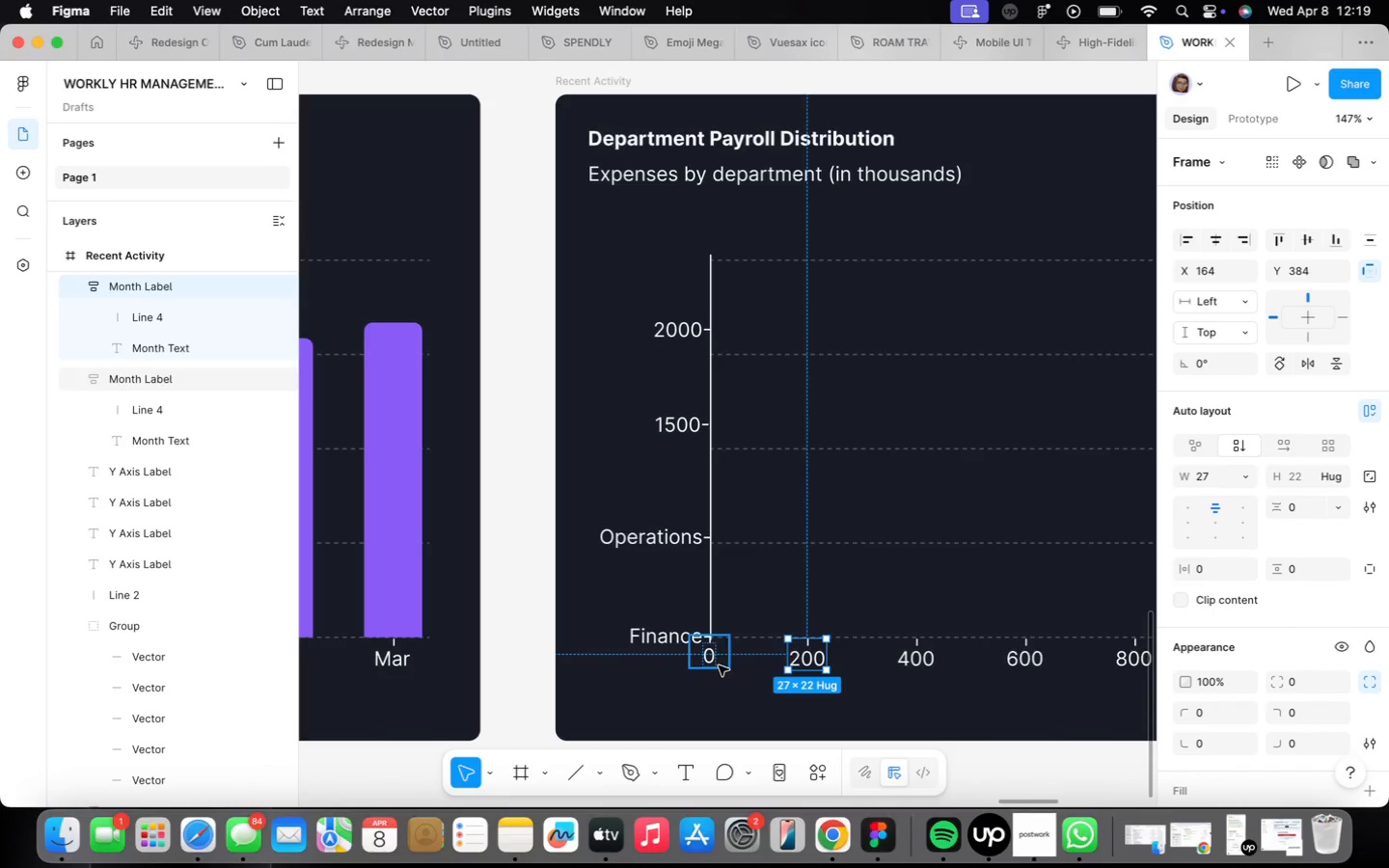 
left_click([1027, 655])
 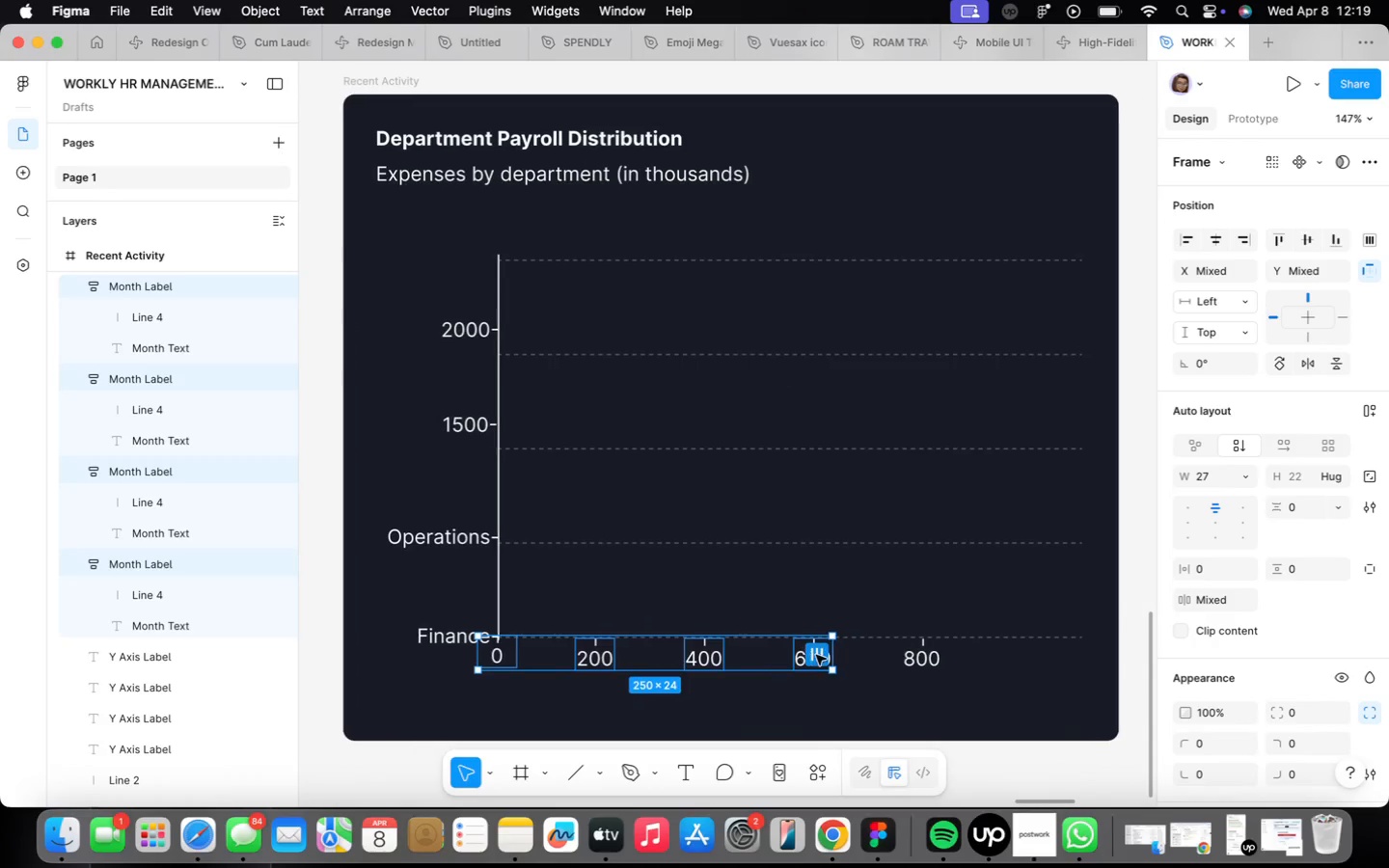 
hold_key(key=ShiftLeft, duration=0.68)
left_click([925, 643])
 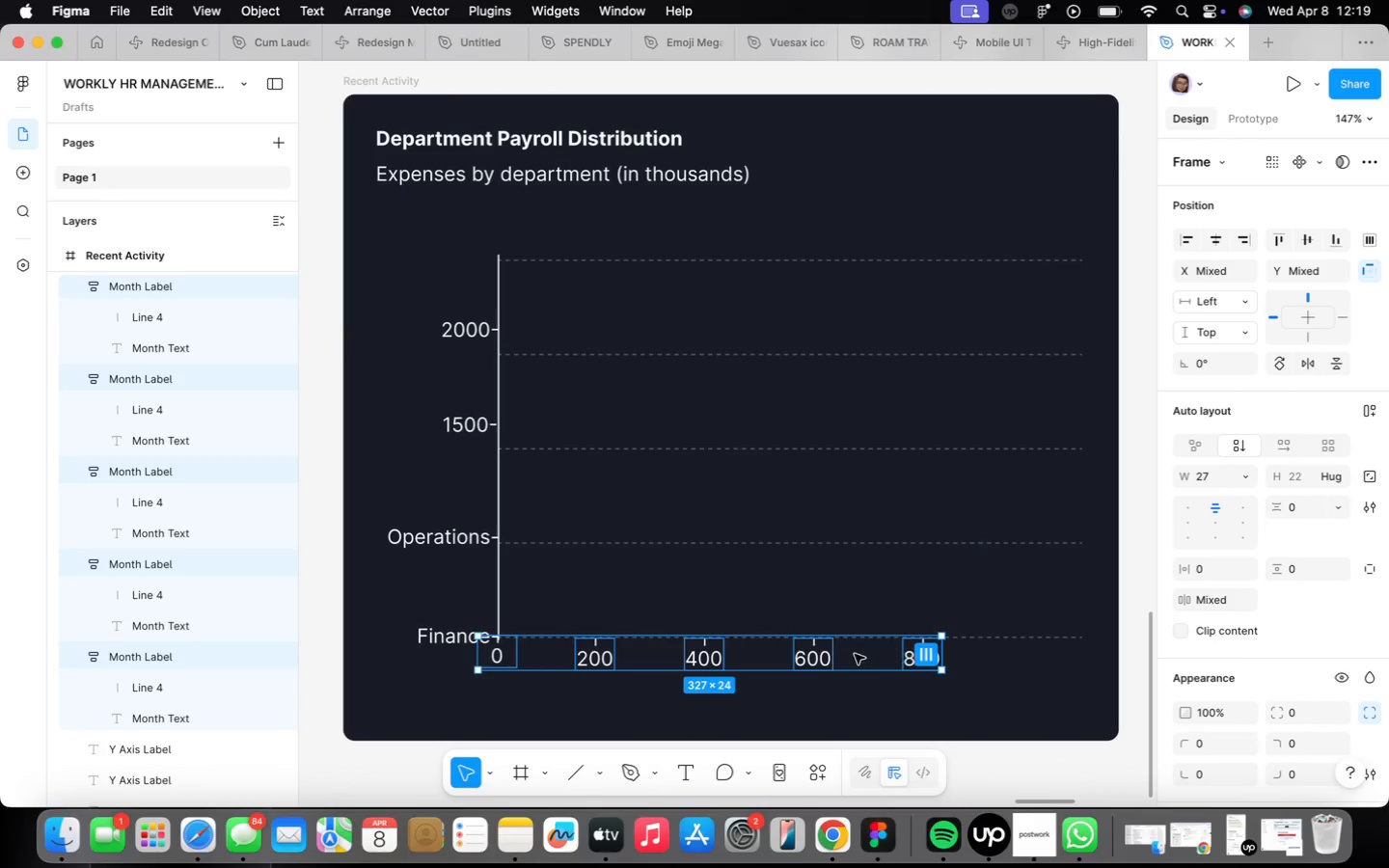 
left_click_drag(start_coordinate=[856, 654], to_coordinate=[875, 697])
 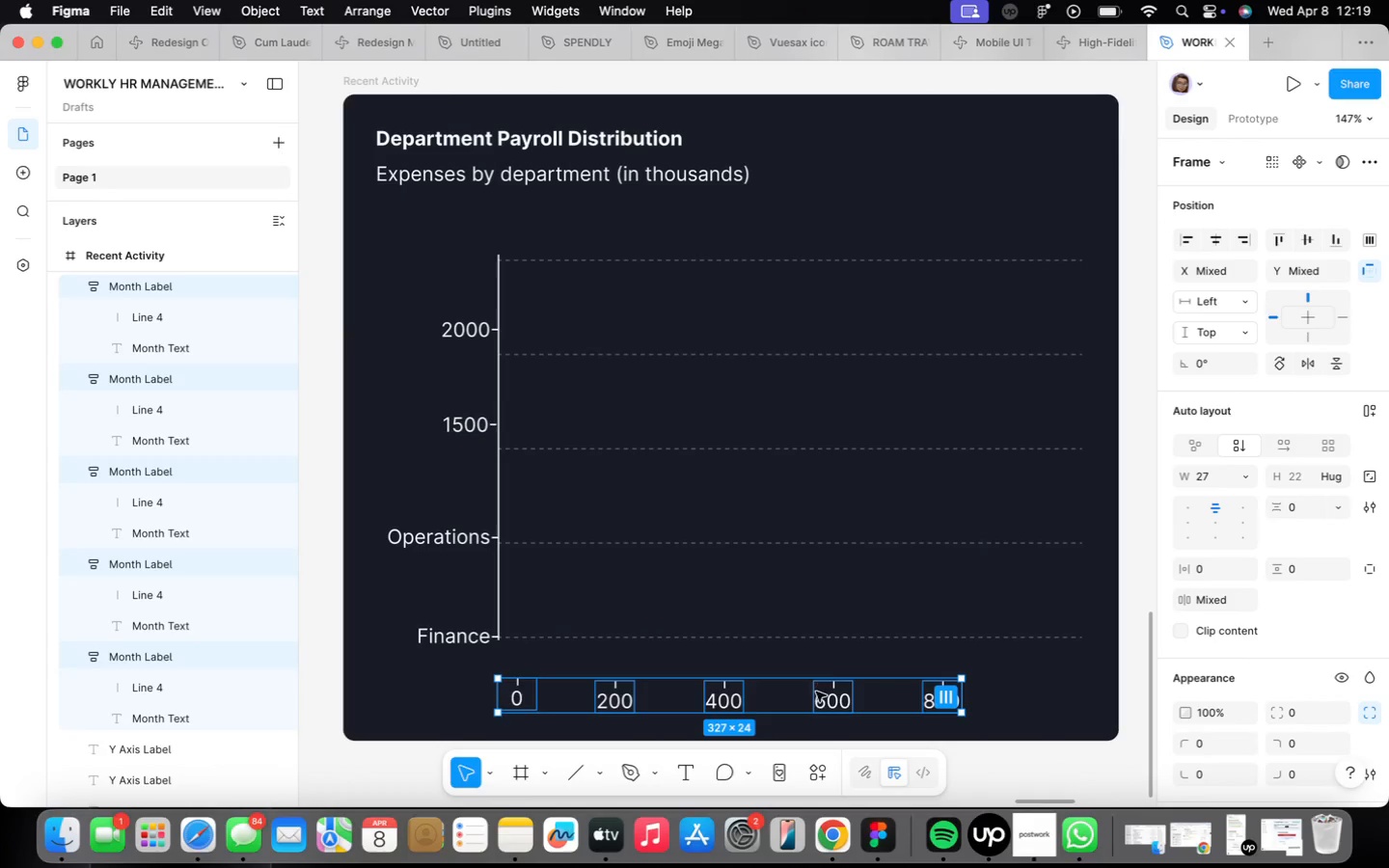 
left_click_drag(start_coordinate=[812, 694], to_coordinate=[813, 712])
 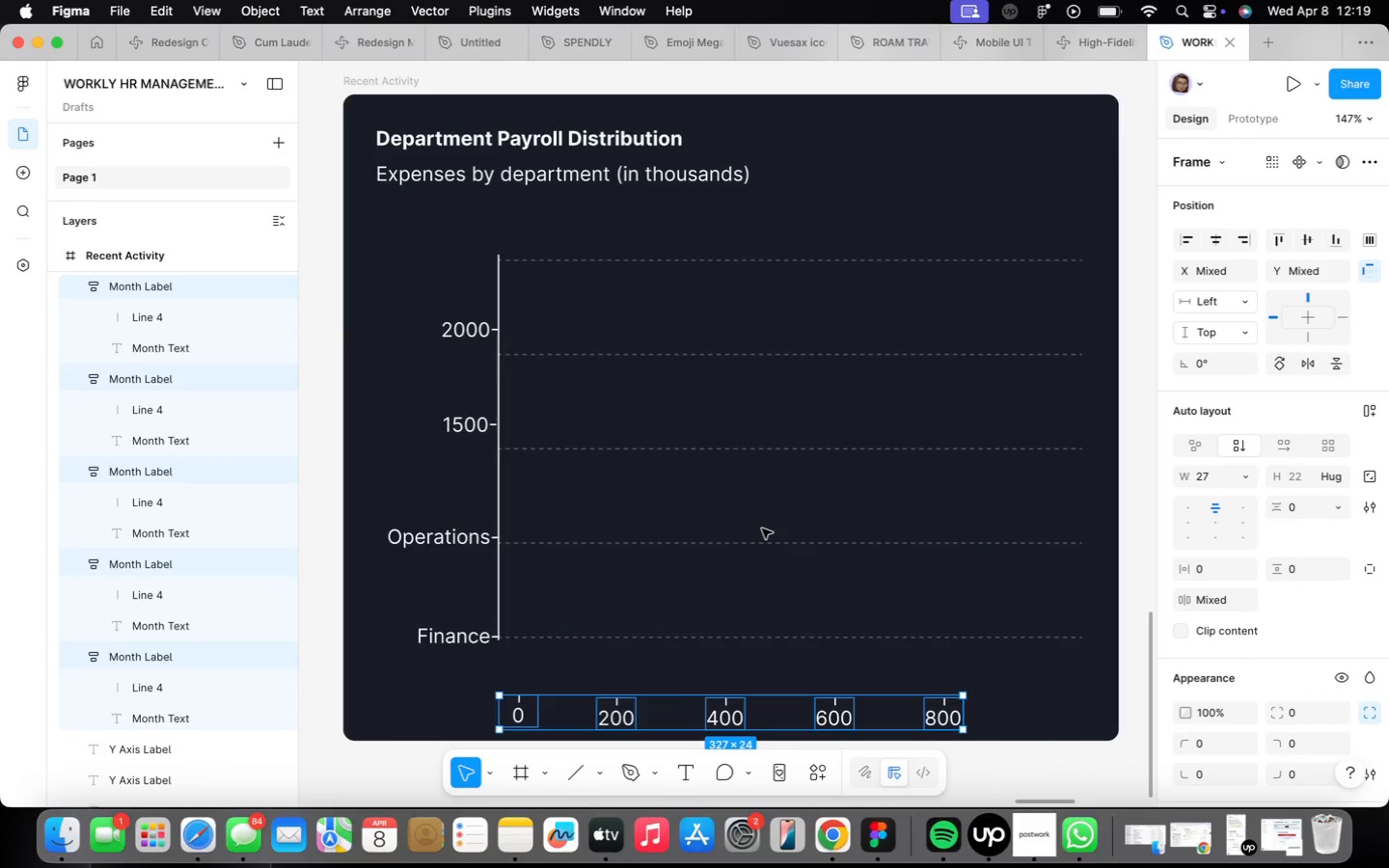 
left_click([759, 547])
 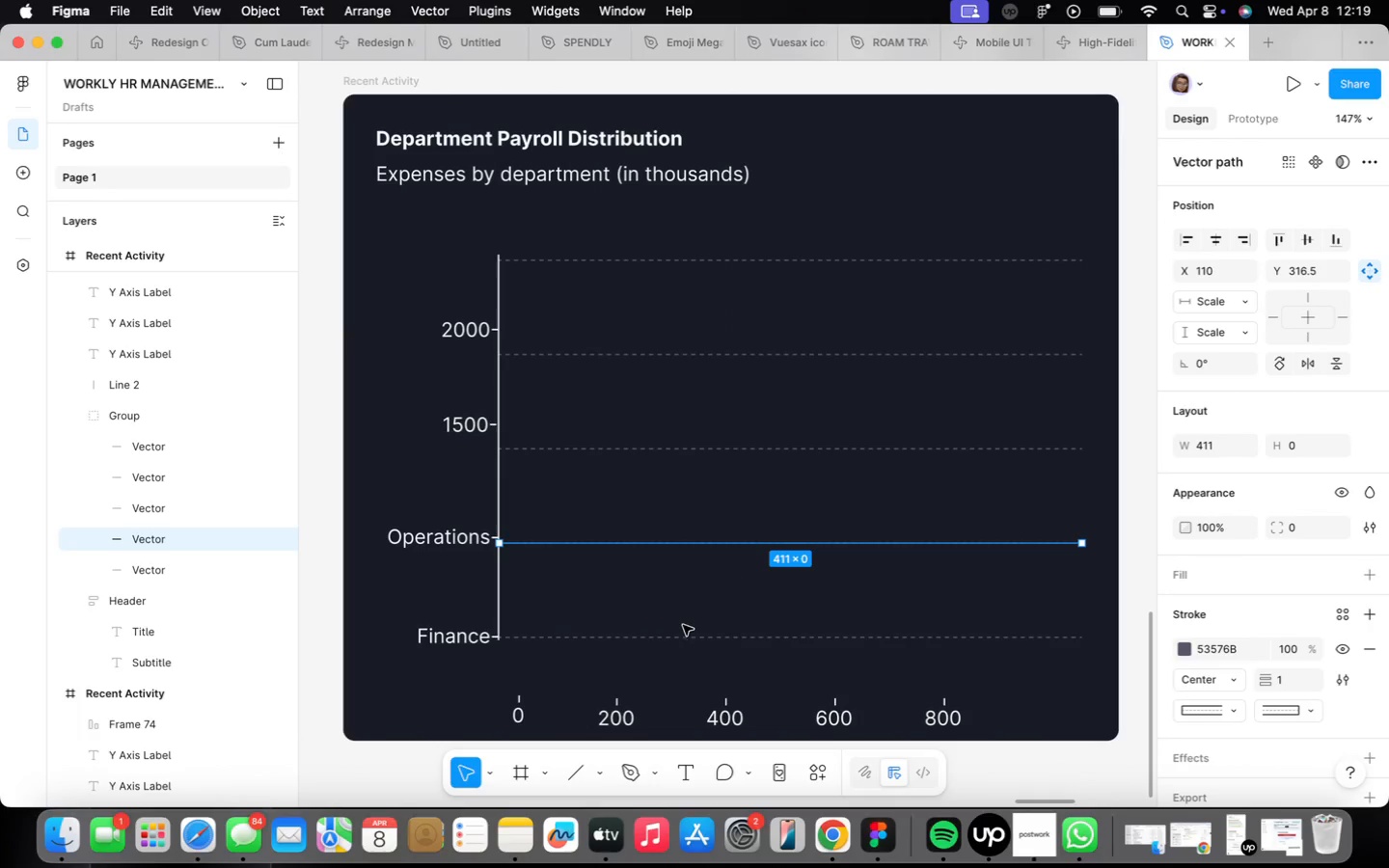 
left_click([686, 642])
 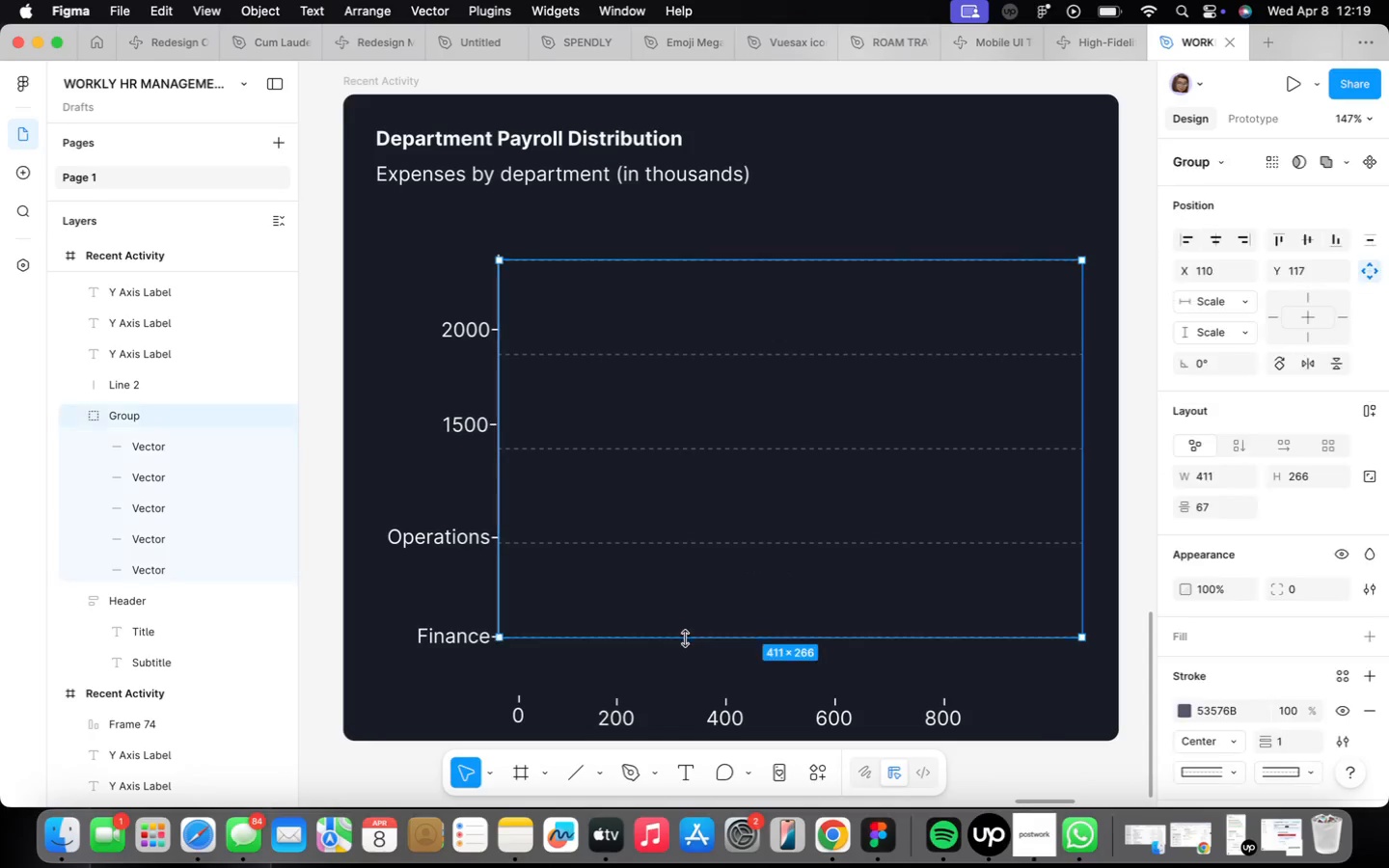 
double_click([677, 641])
 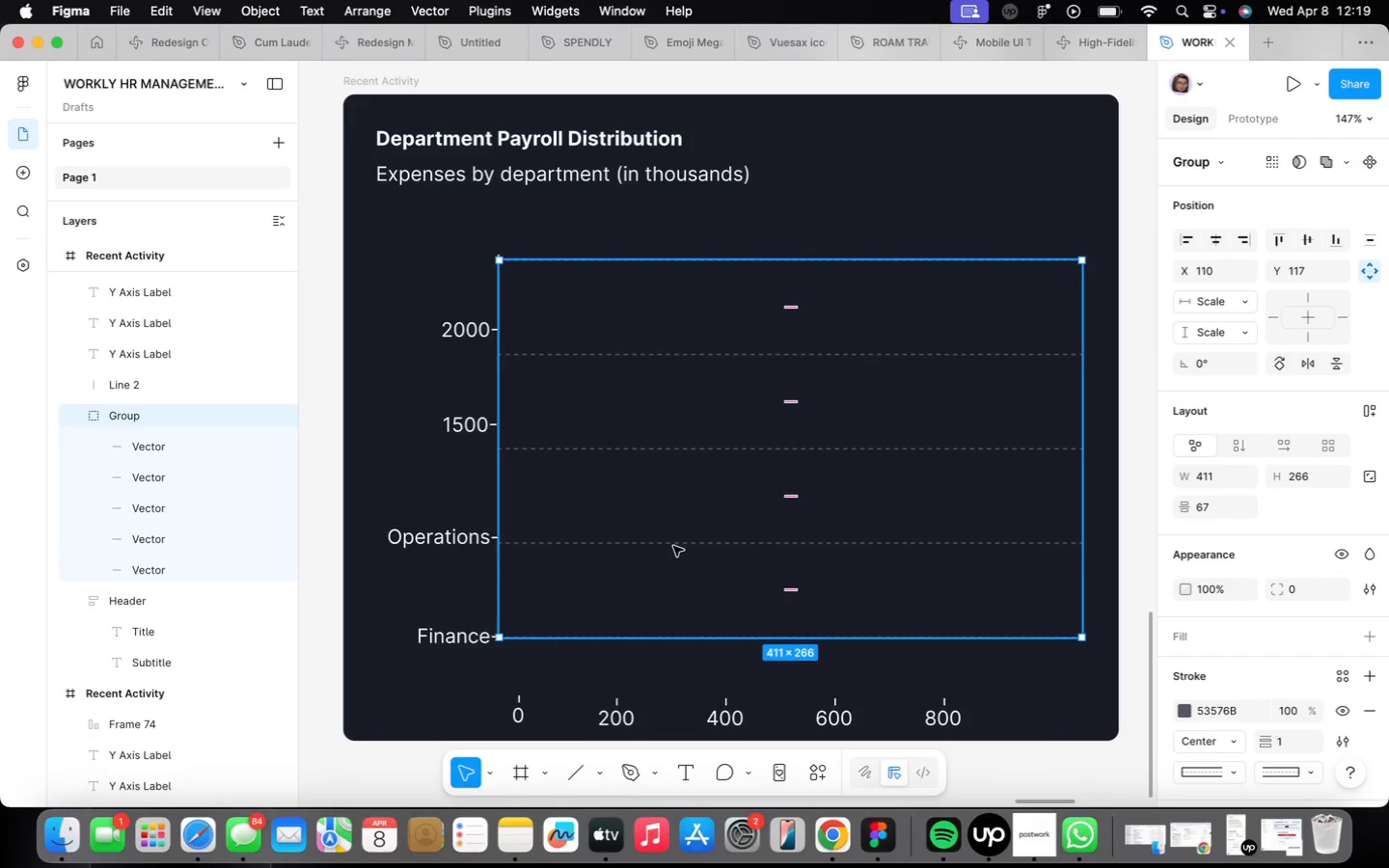 
left_click([673, 546])
 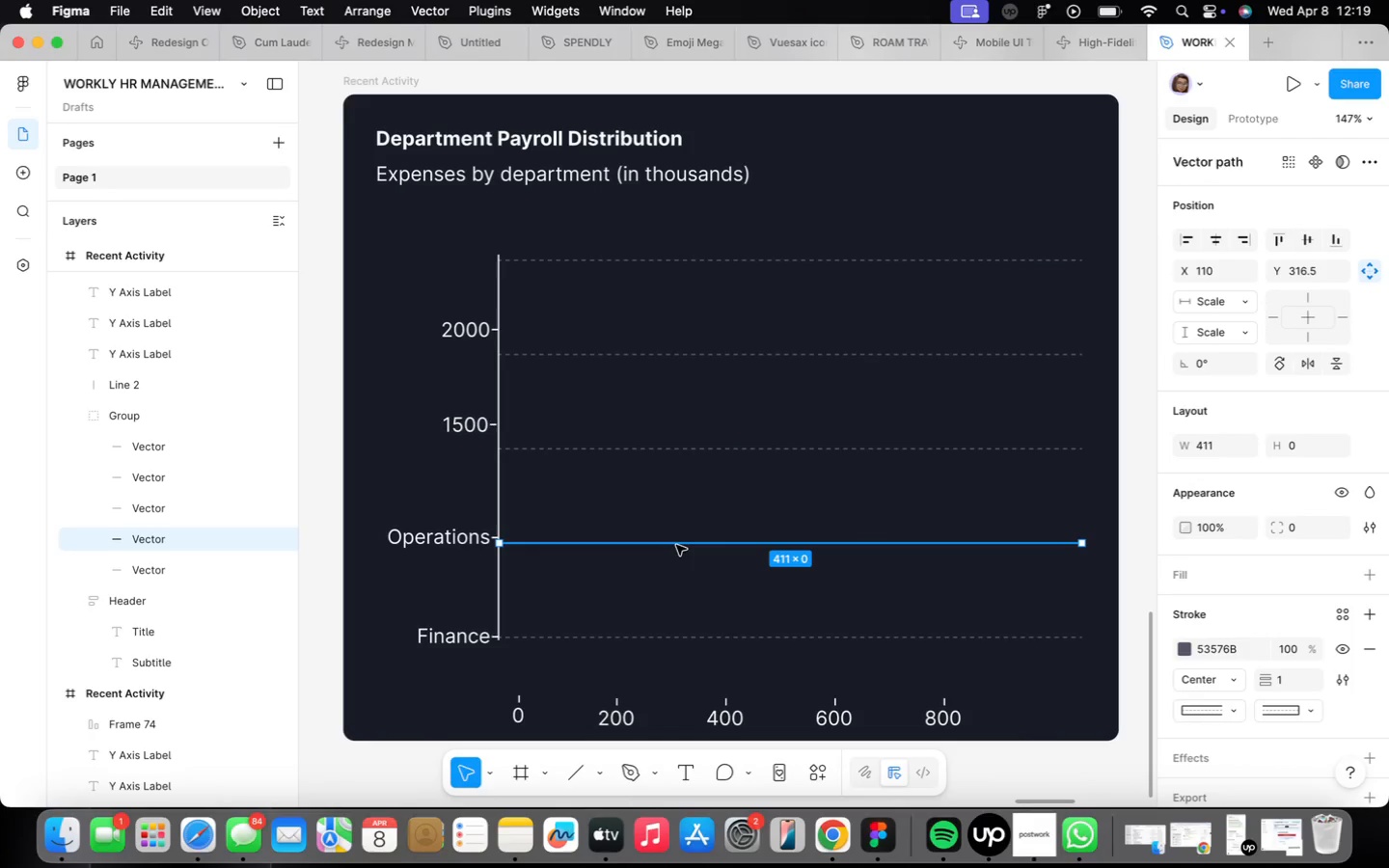 
key(Meta+CommandLeft)
 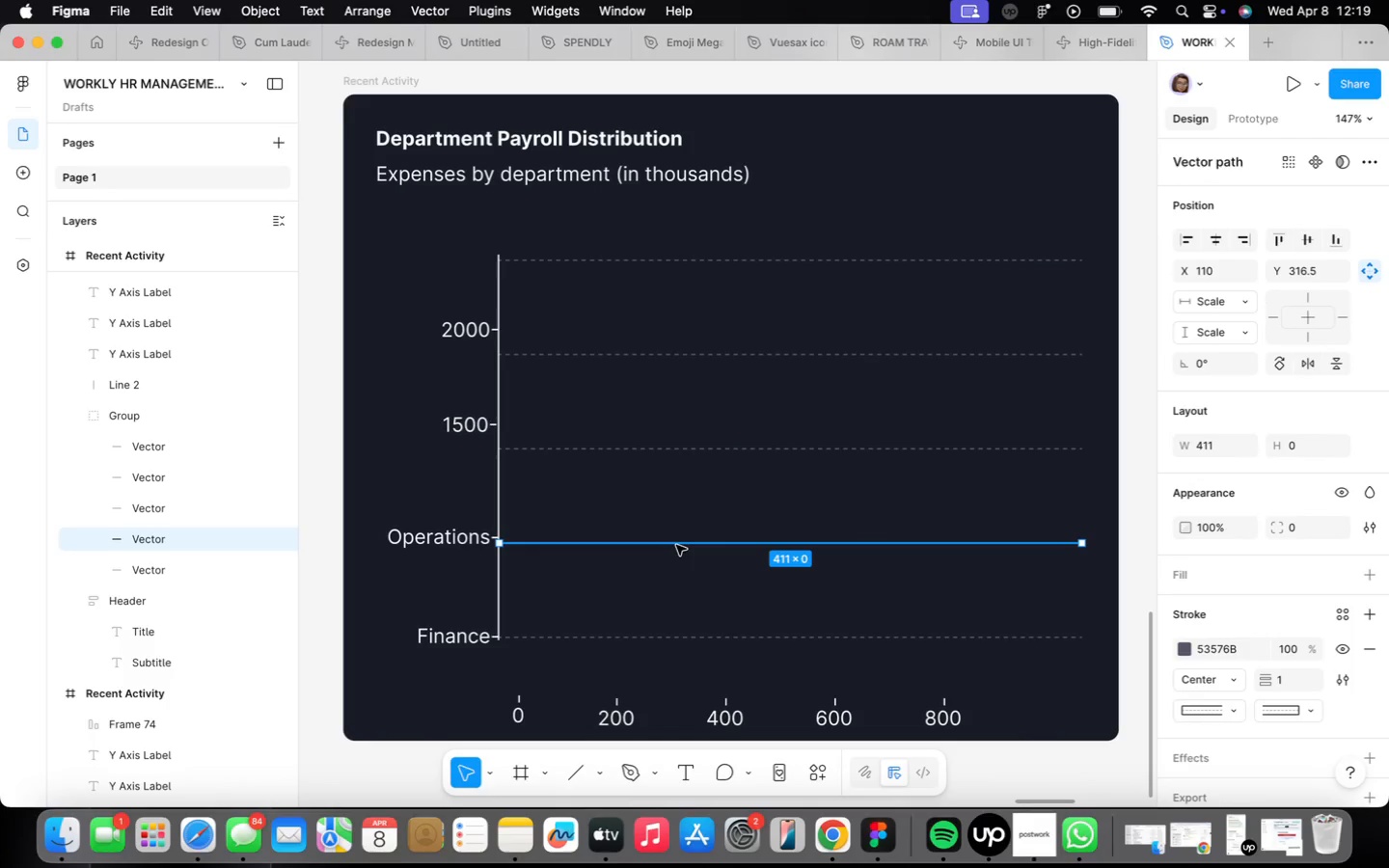 
key(Meta+D)
 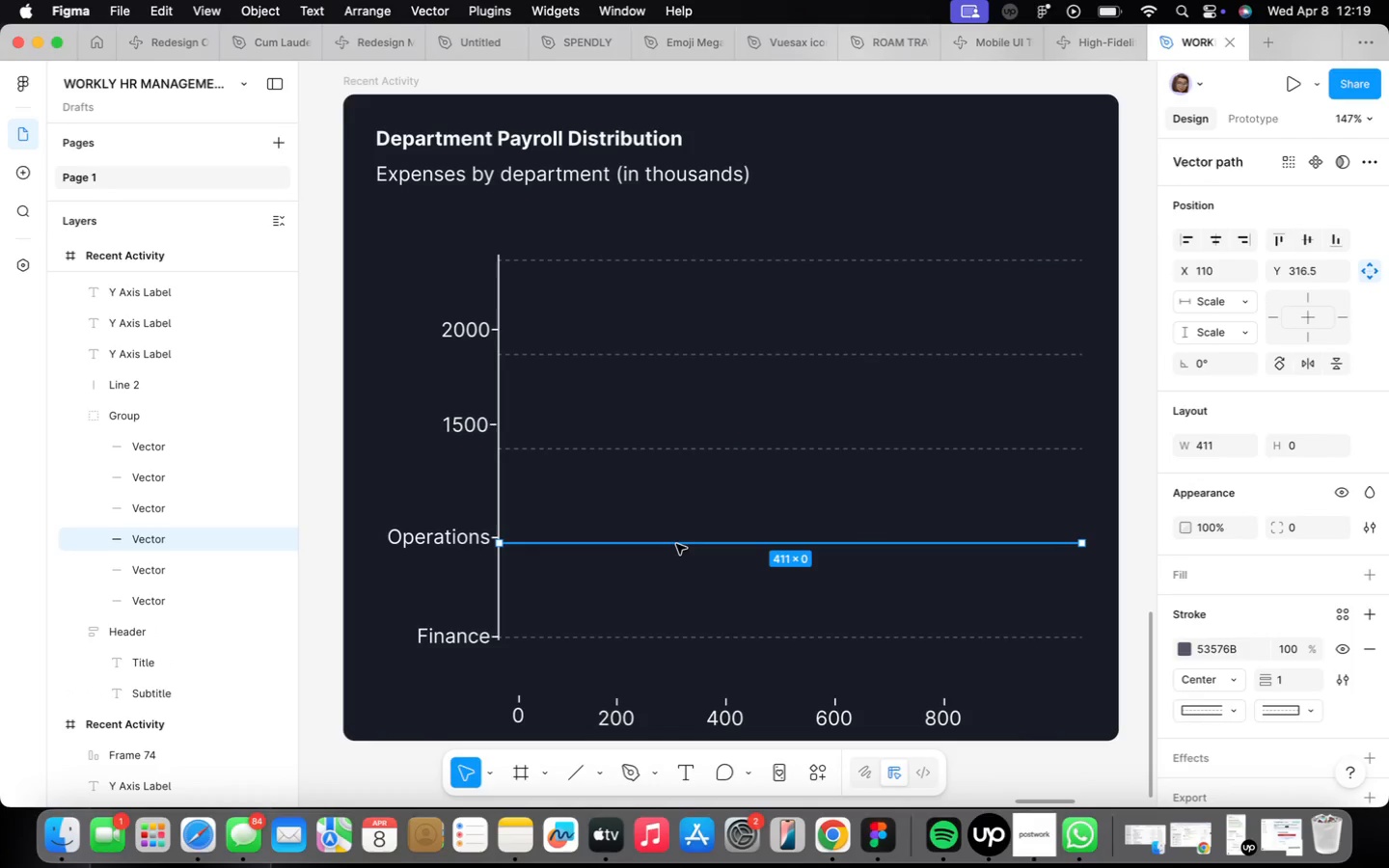 
left_click_drag(start_coordinate=[676, 544], to_coordinate=[677, 673])
 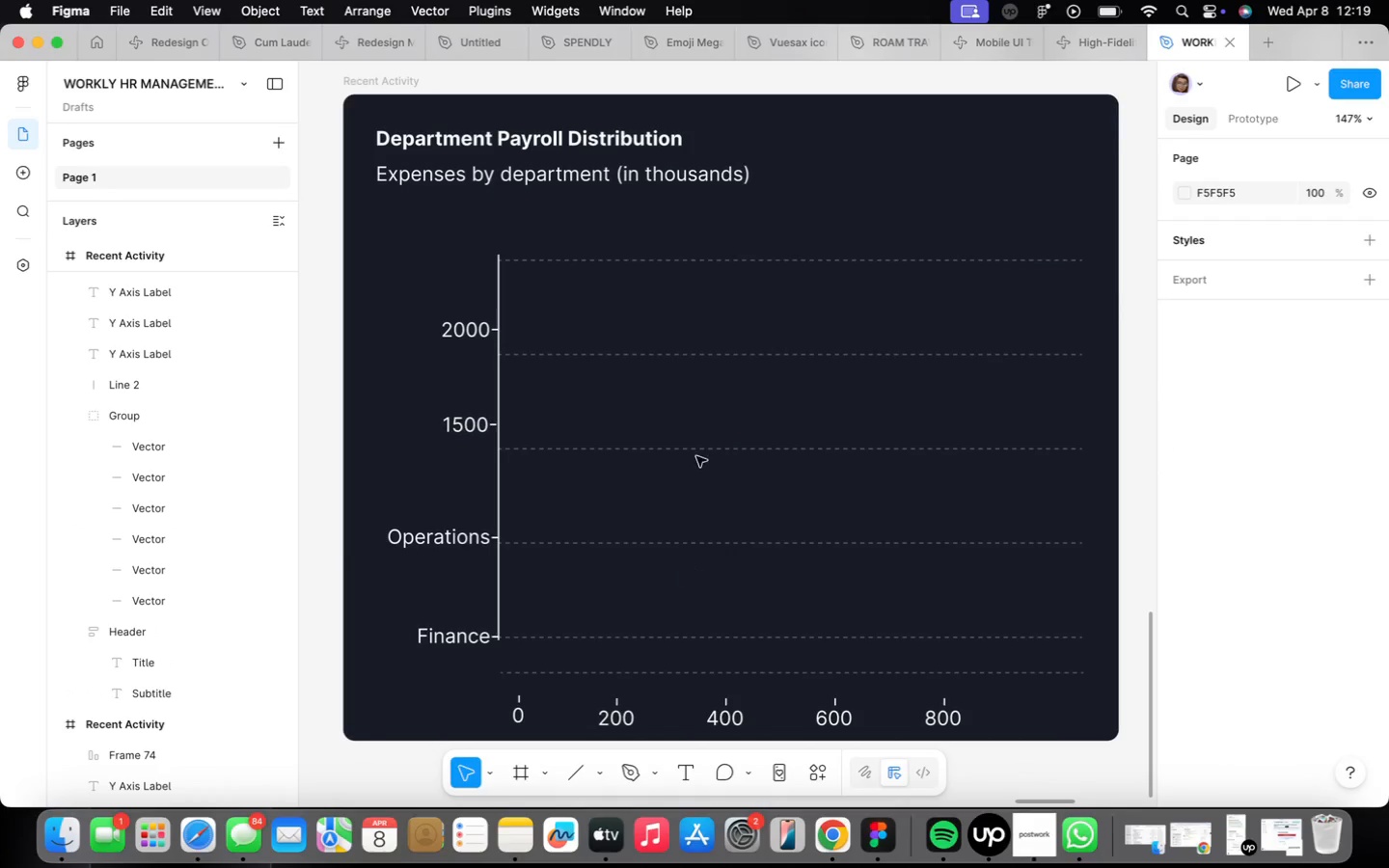 
double_click([691, 413])
 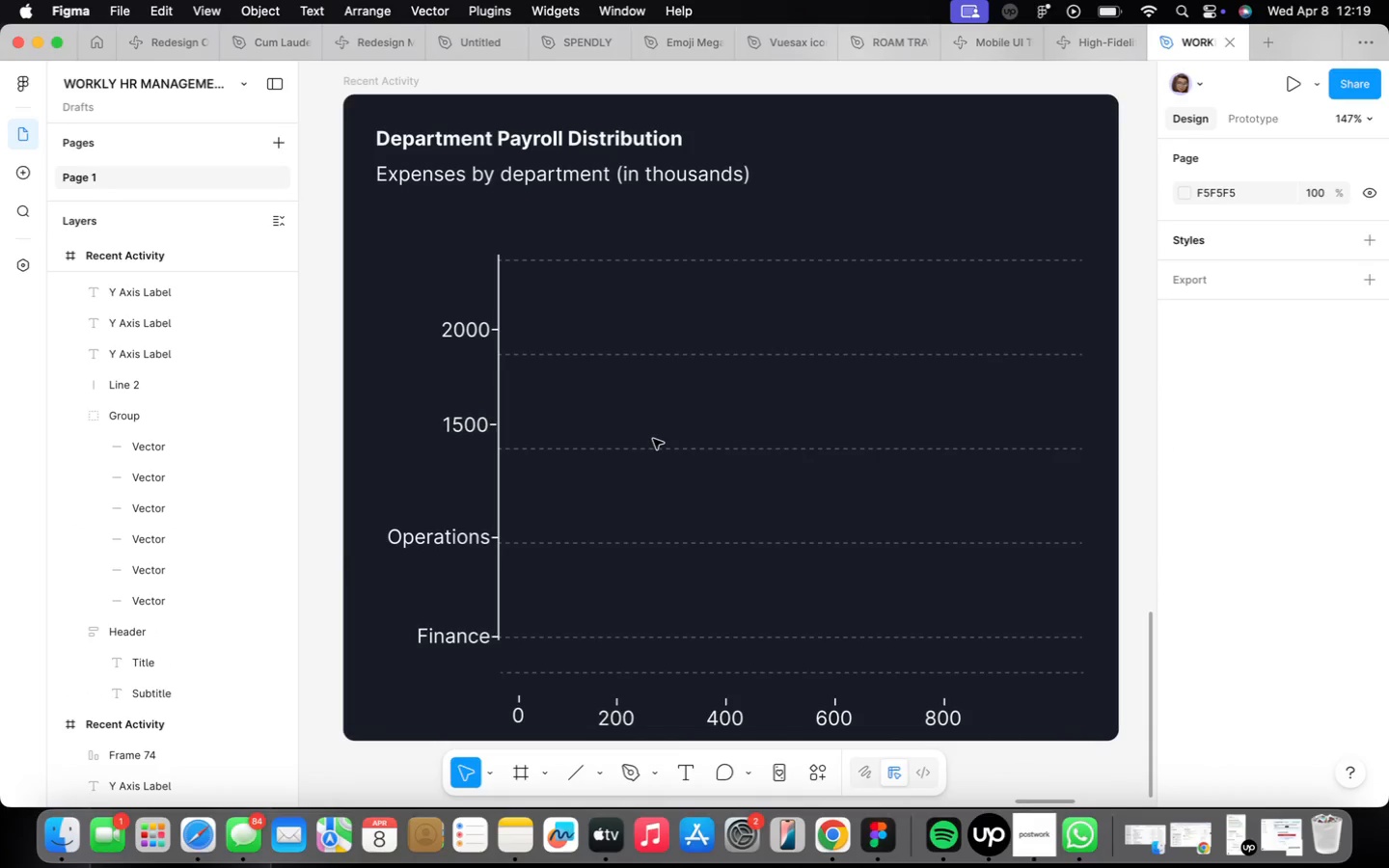 
left_click([655, 444])
 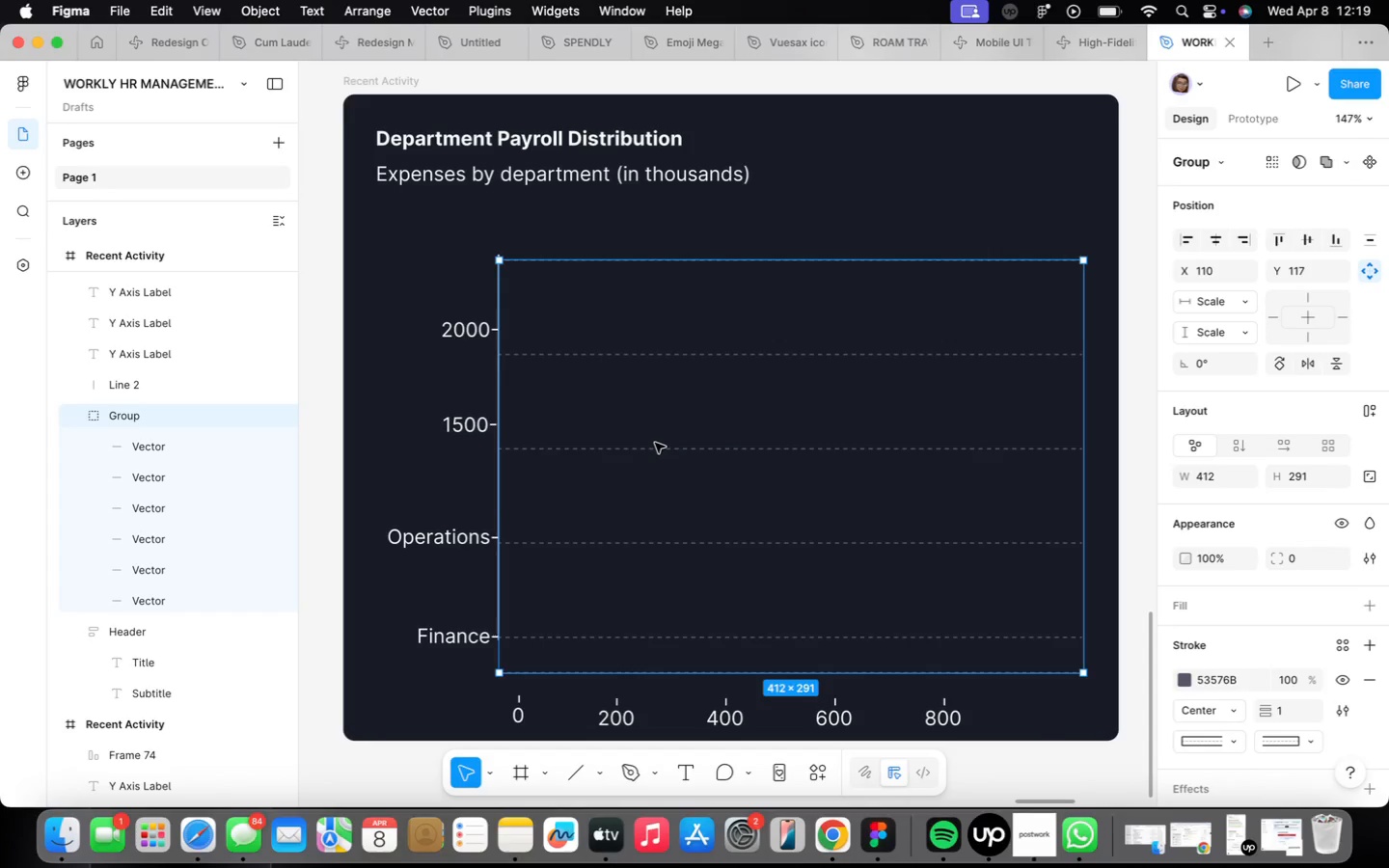 
hold_key(key=ArrowUp, duration=1.51)
 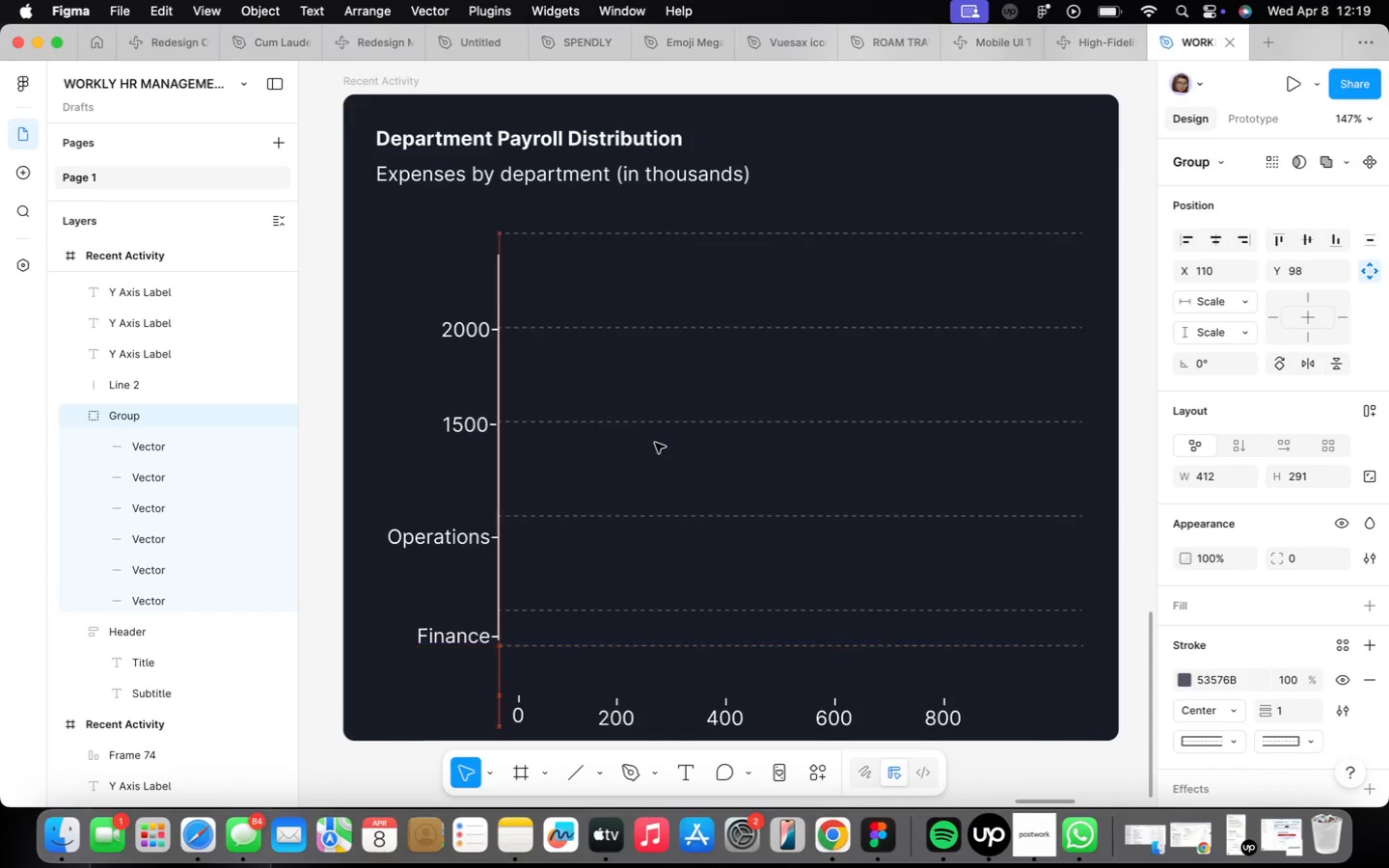 
hold_key(key=ArrowUp, duration=1.13)
 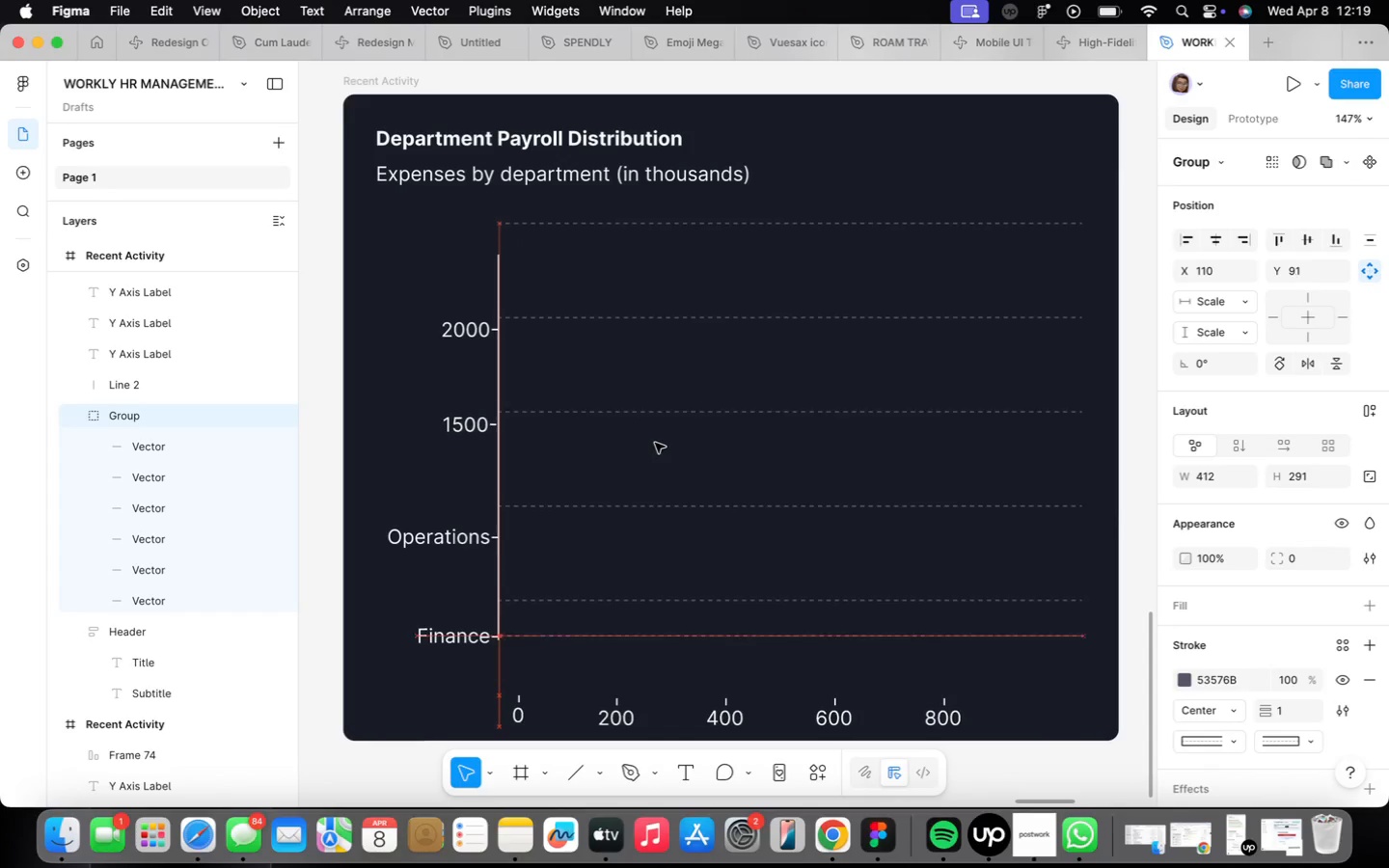 
key(ArrowUp)
 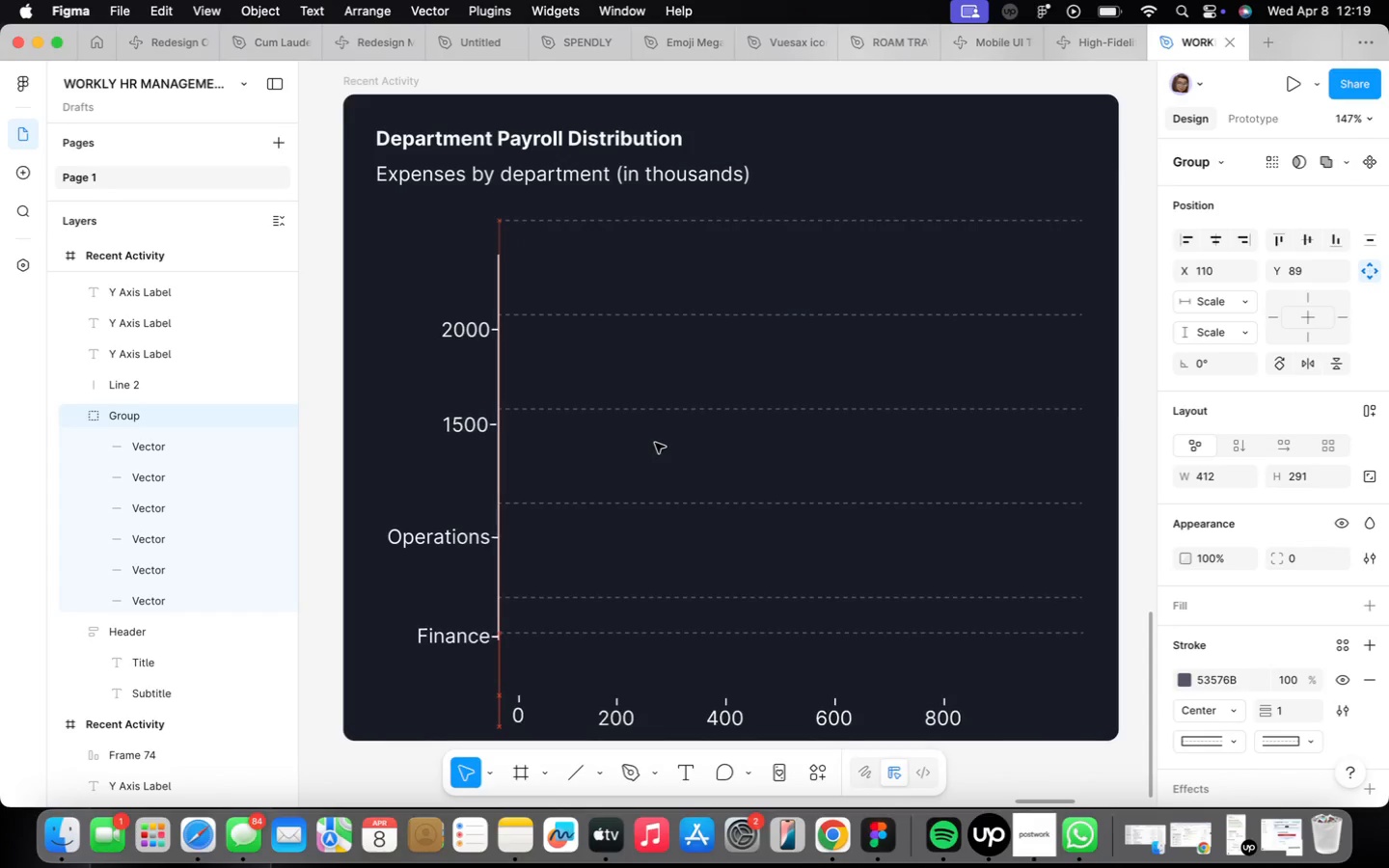 
key(ArrowUp)
 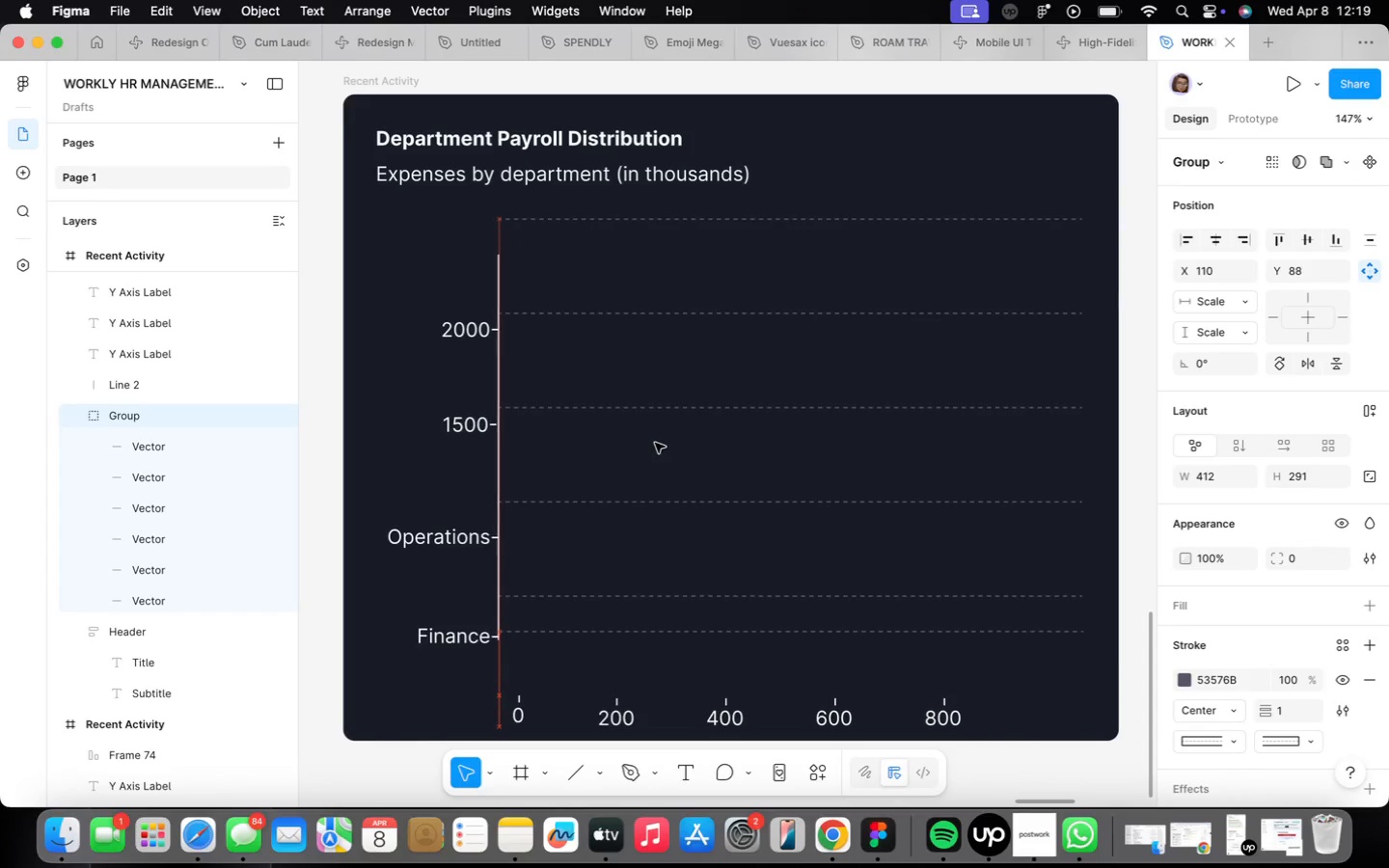 
key(ArrowUp)
 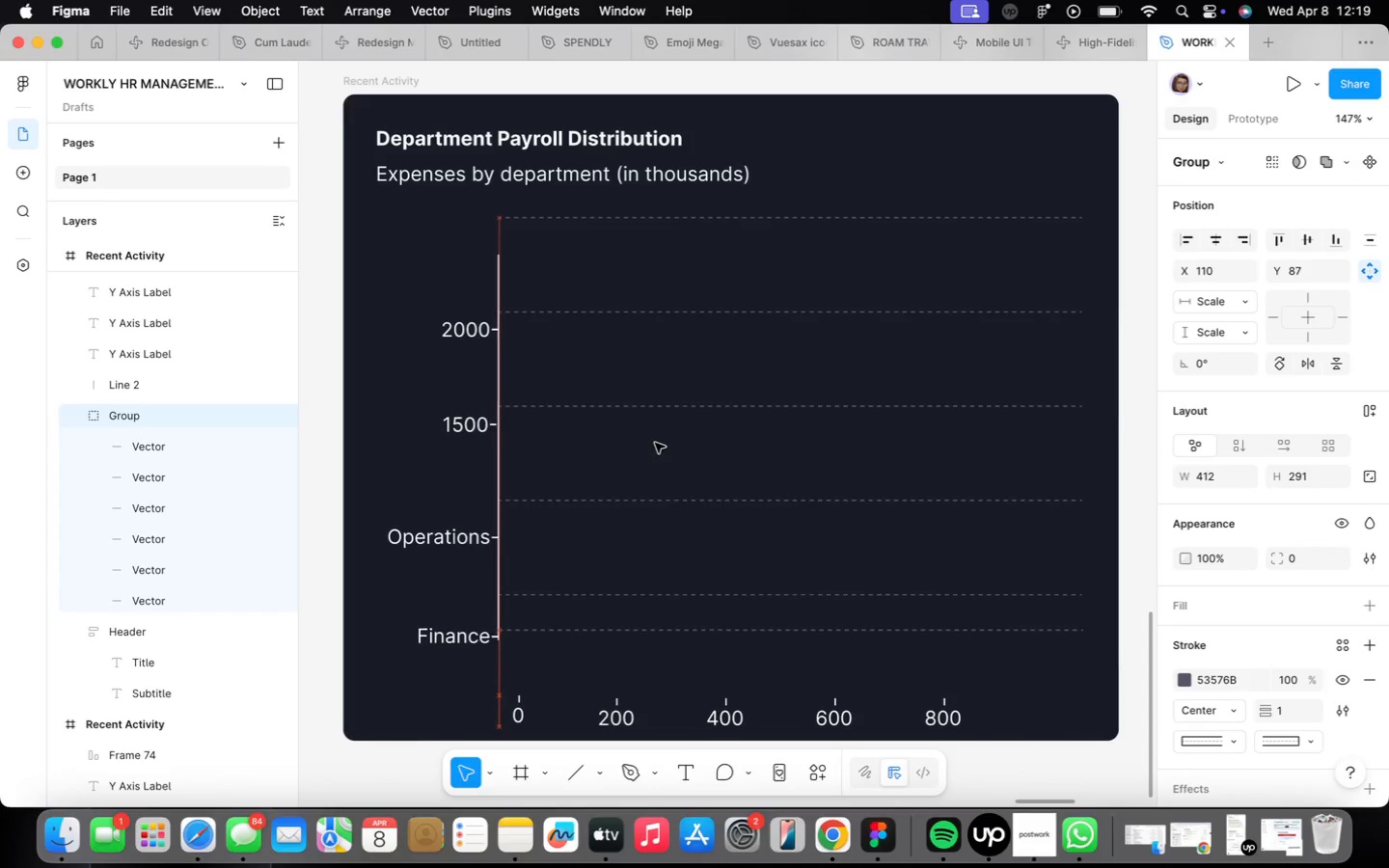 
key(ArrowUp)
 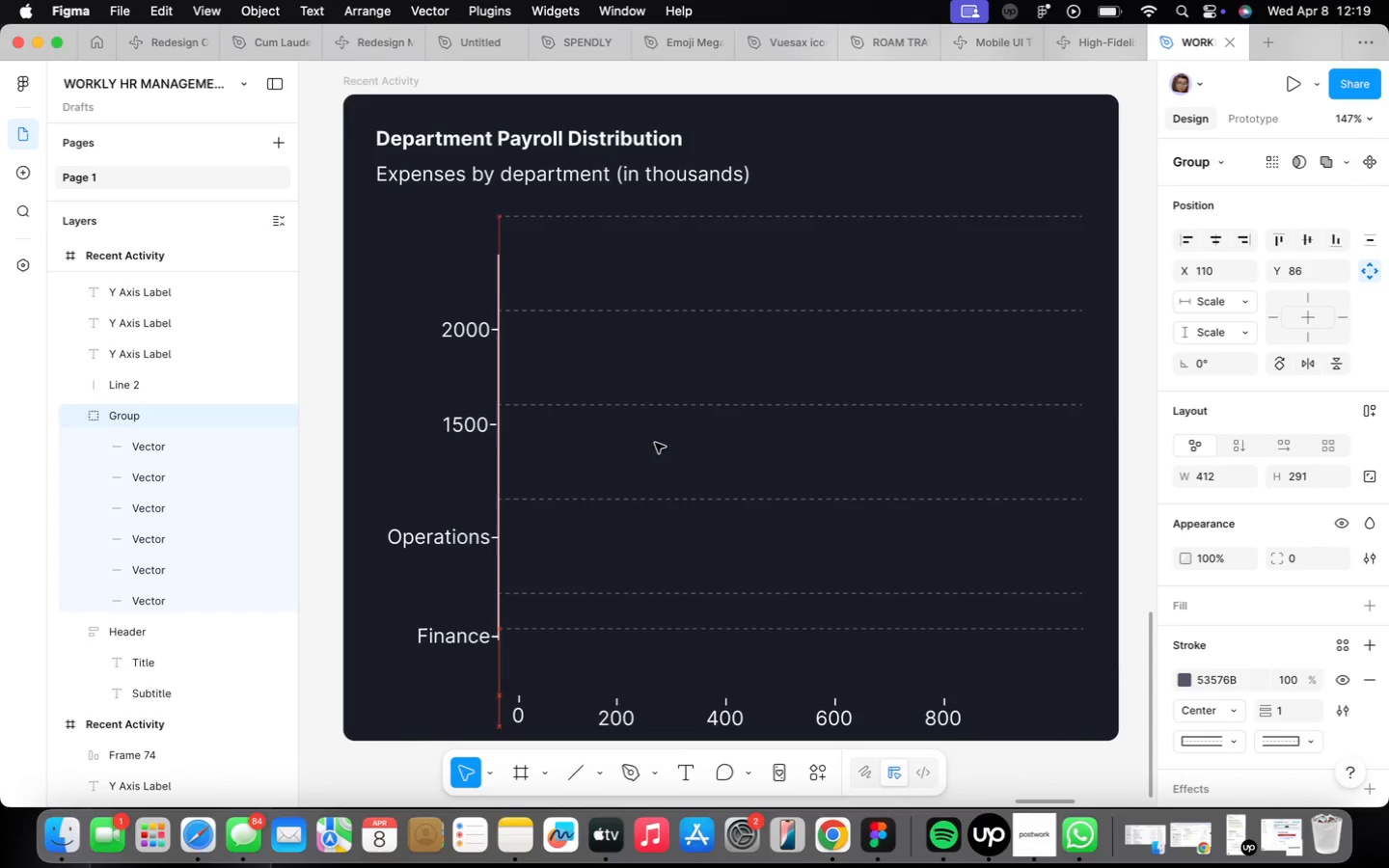 
key(ArrowUp)
 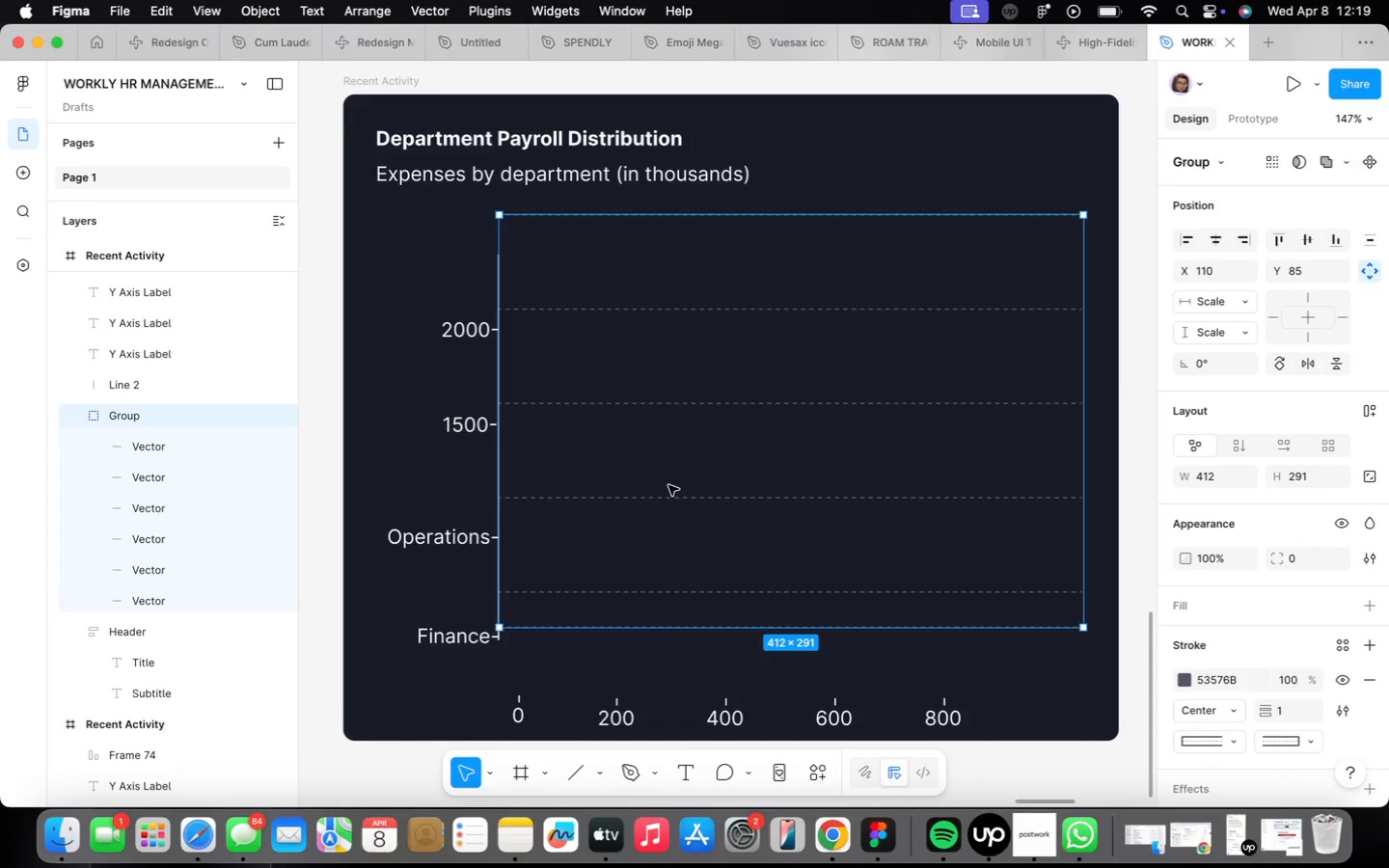 
double_click([674, 495])
 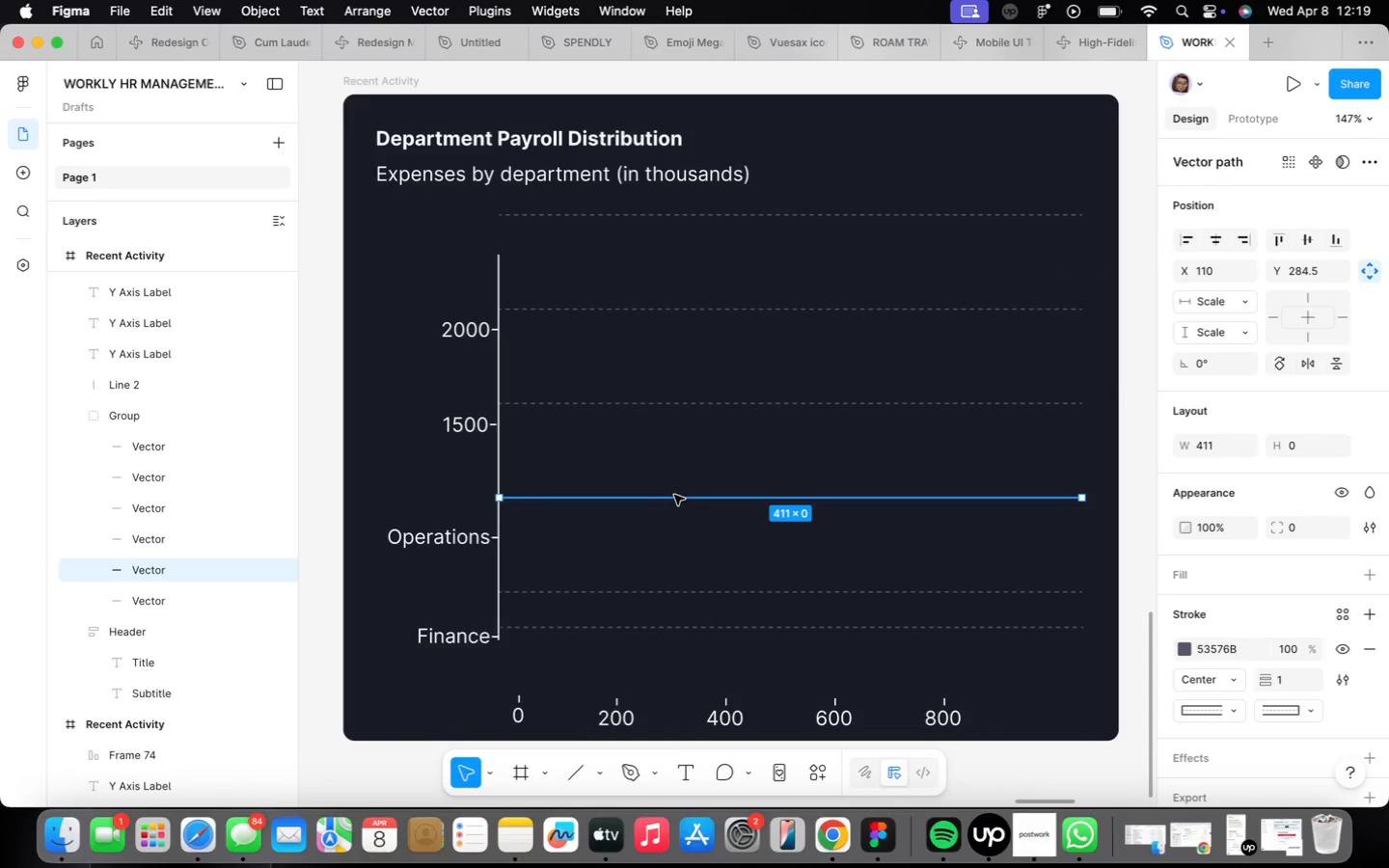 
triple_click([674, 495])
 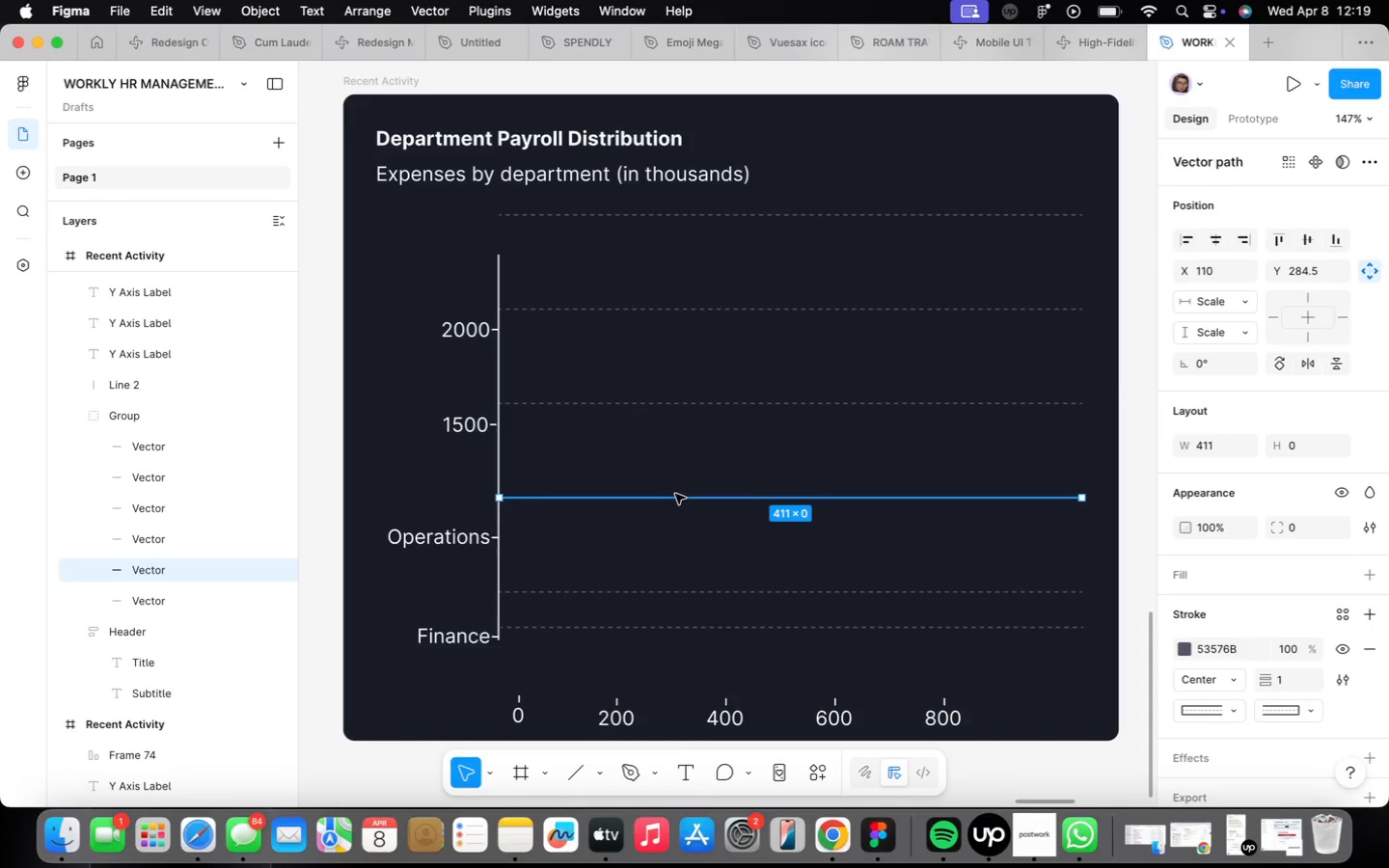 
hold_key(key=OptionLeft, duration=1.4)
 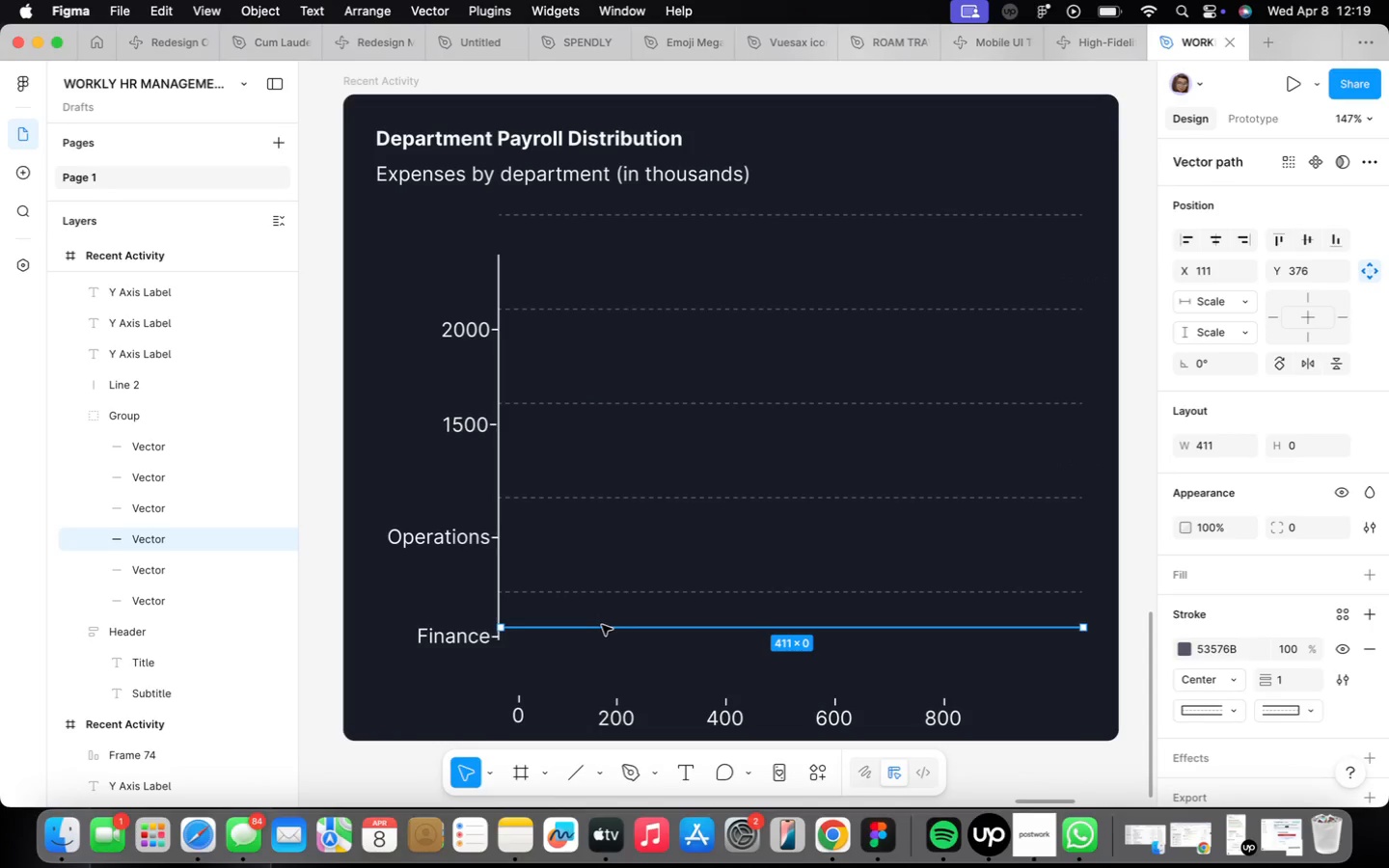 
key(ArrowRight)
 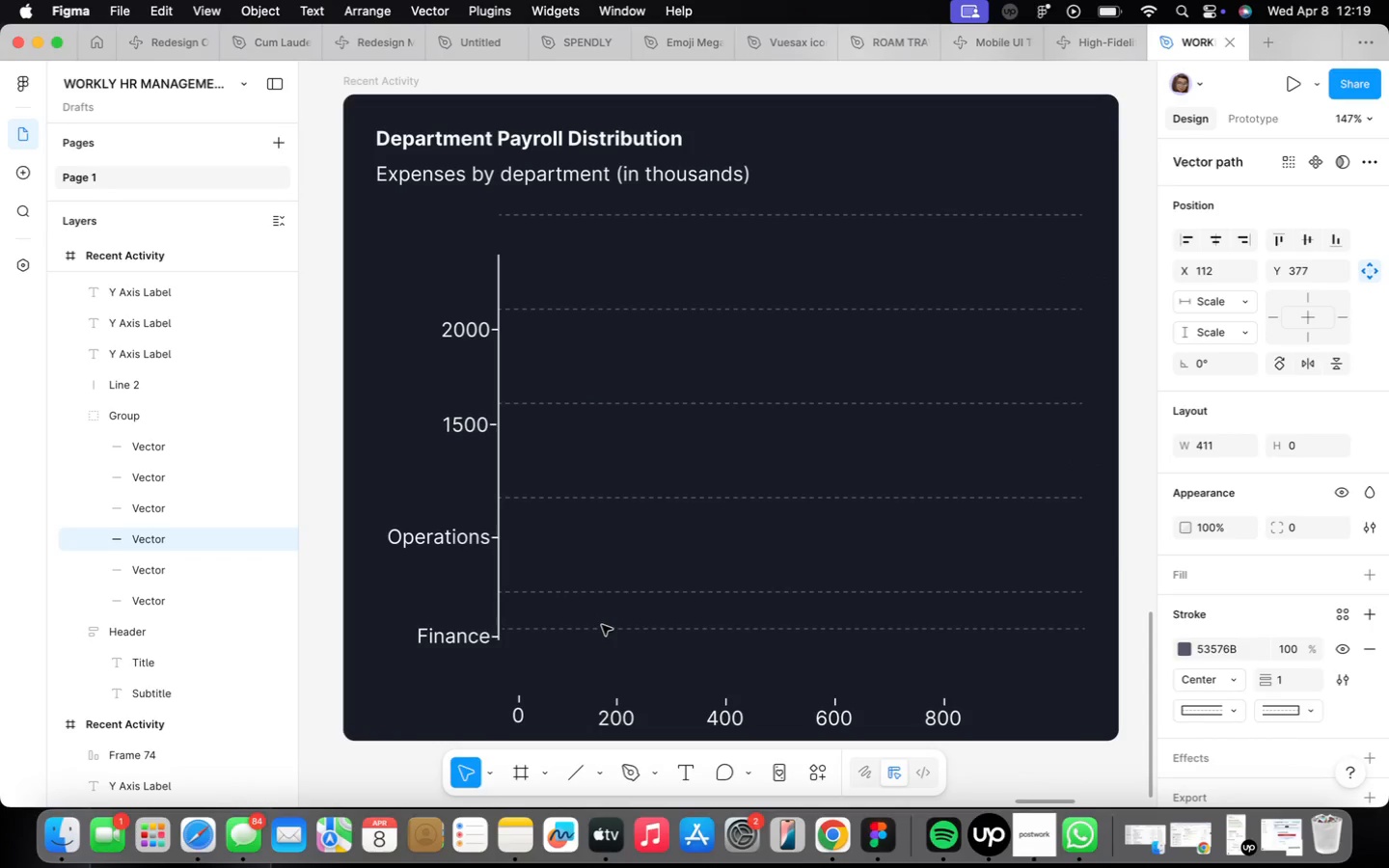 
key(ArrowDown)
 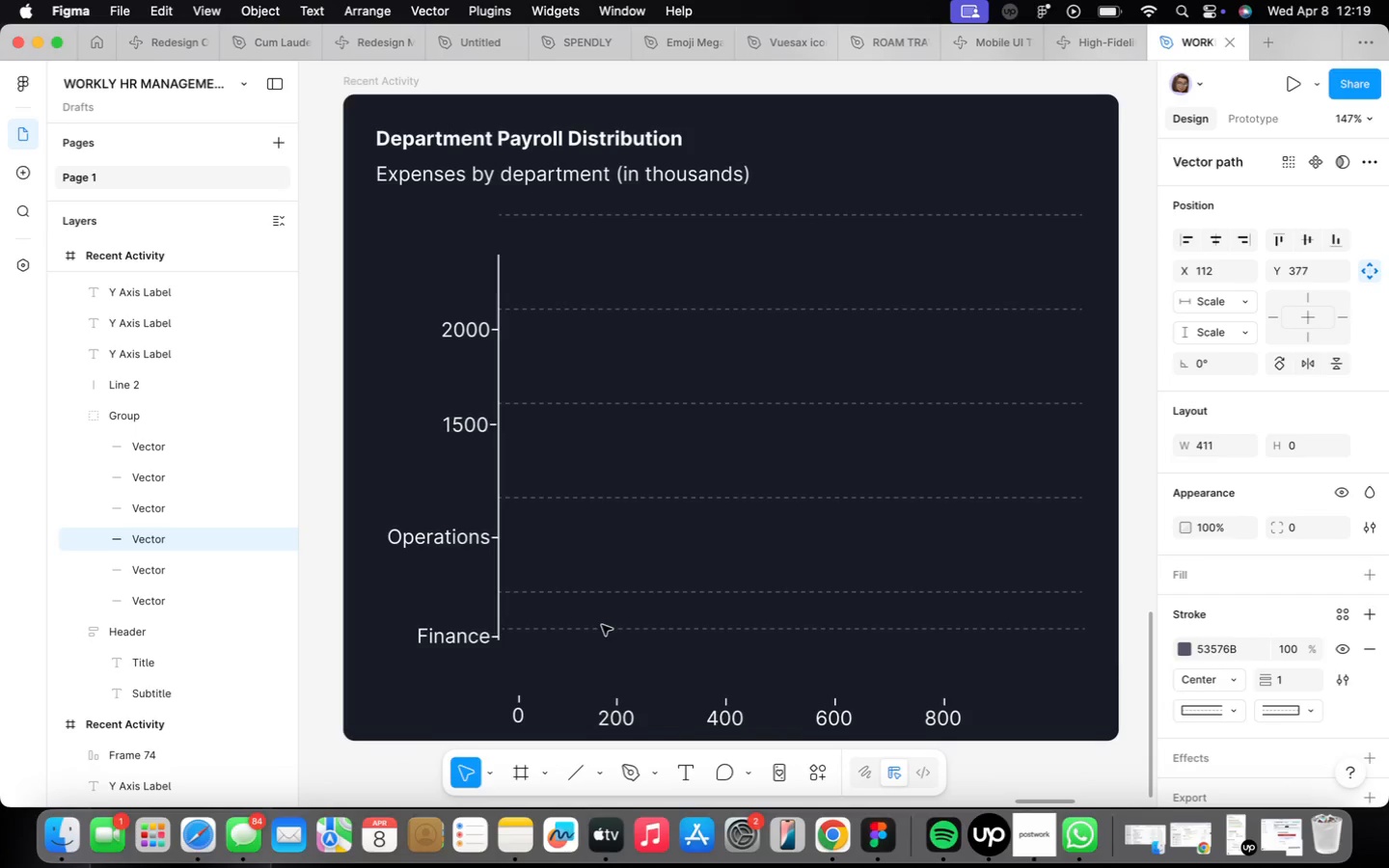 
hold_key(key=ArrowDown, duration=1.5)
 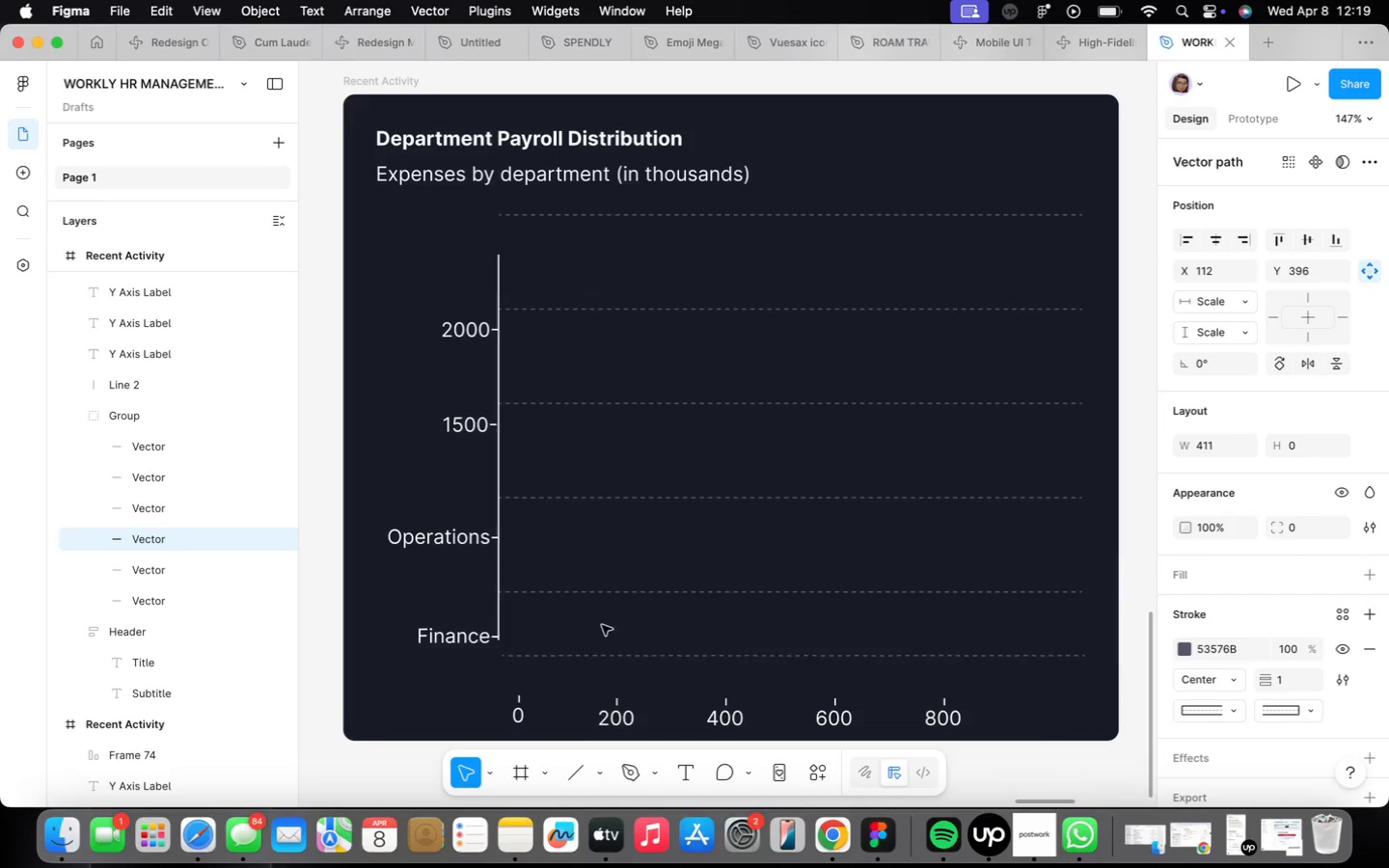 
hold_key(key=ArrowDown, duration=1.58)
 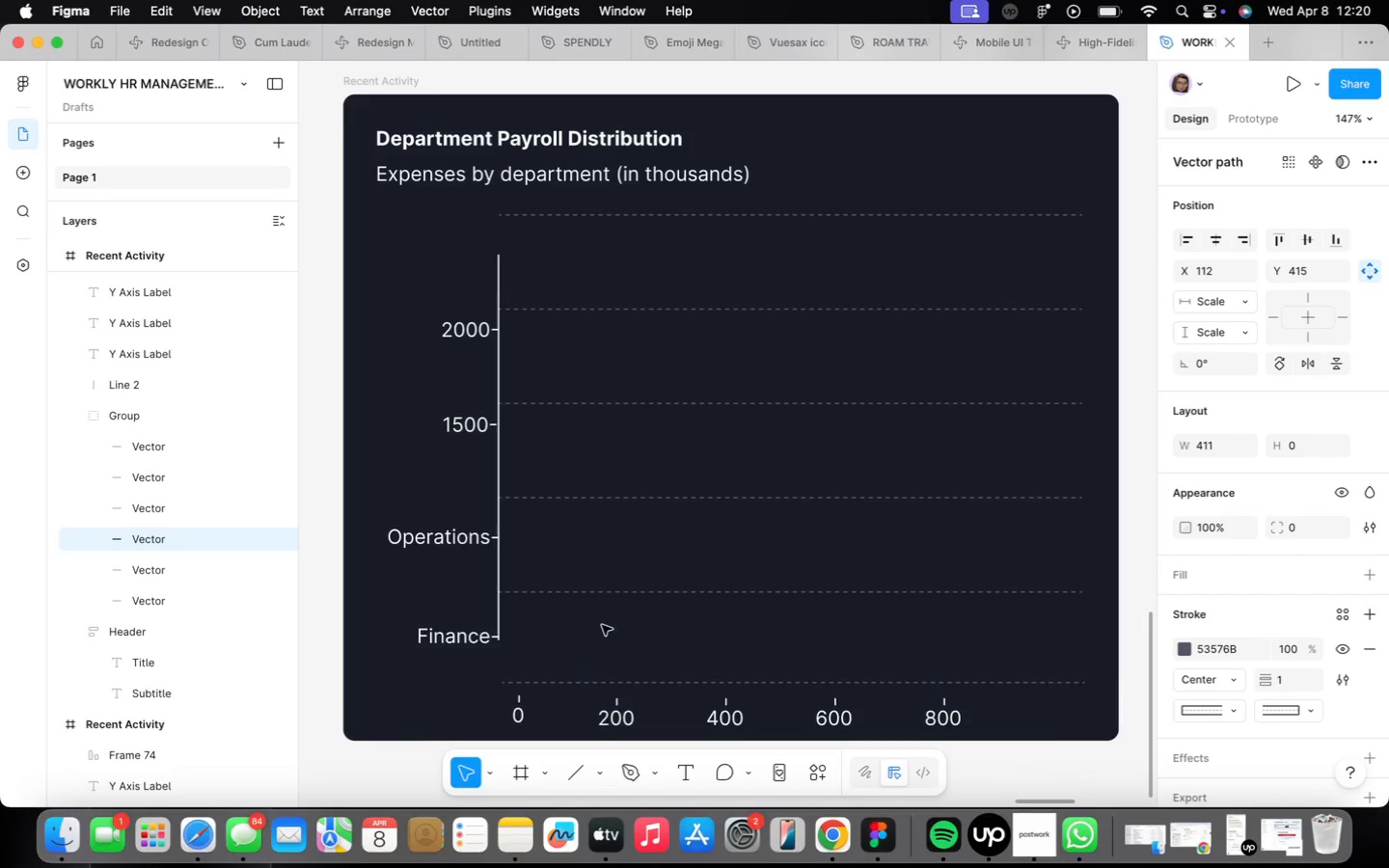 
hold_key(key=ArrowDown, duration=0.46)
 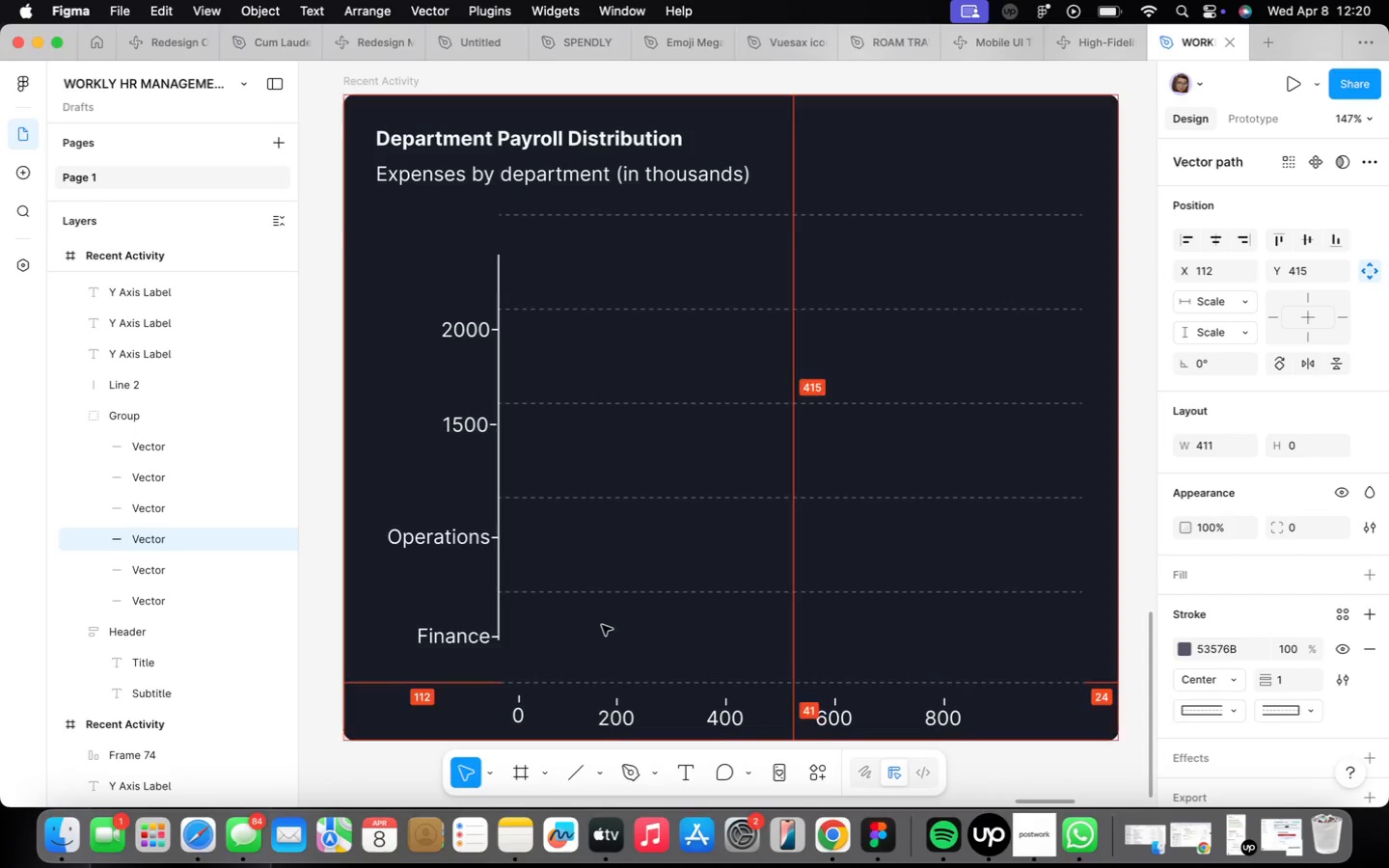 
key(Alt+ArrowDown)
 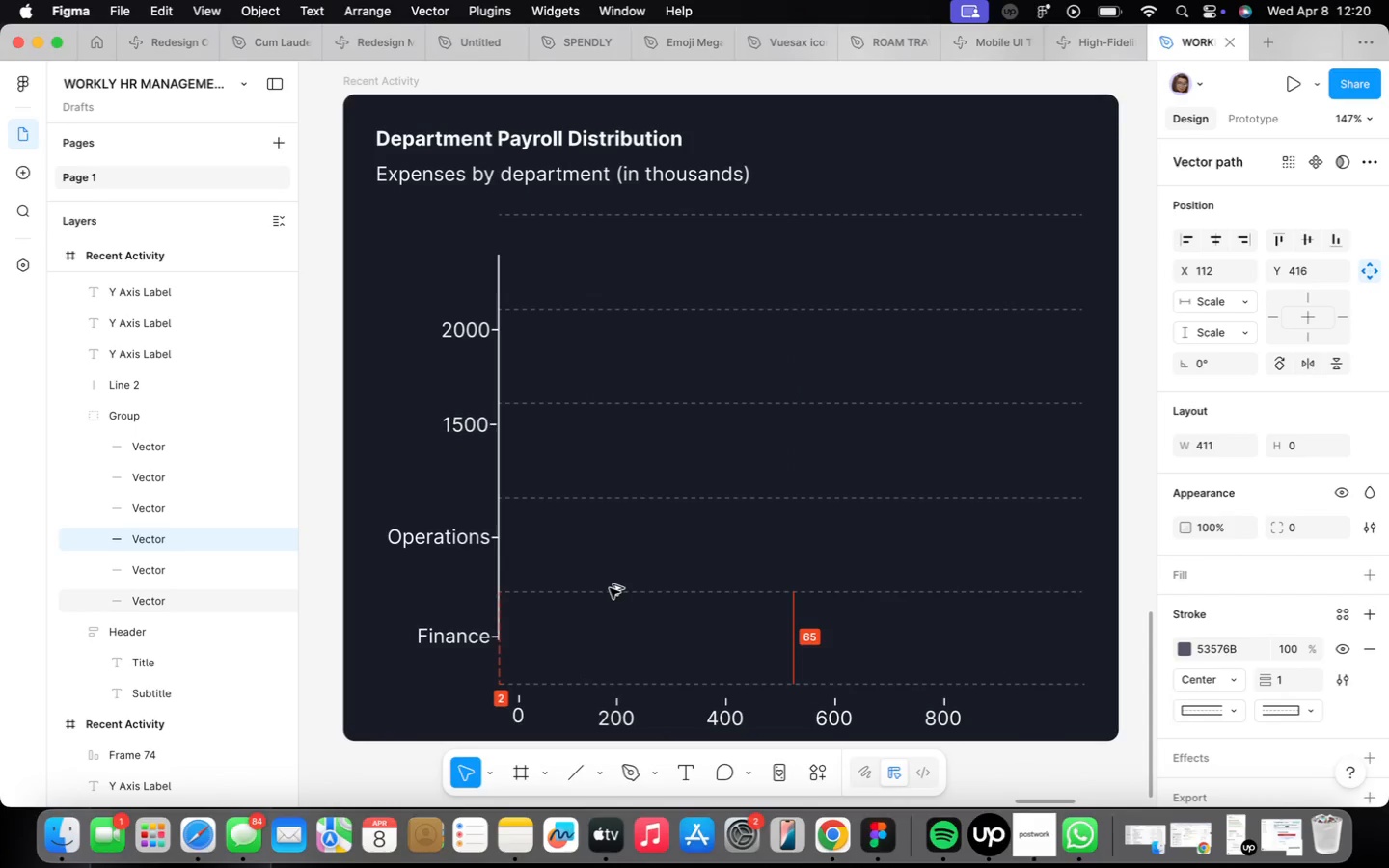 
key(Alt+ArrowDown)
 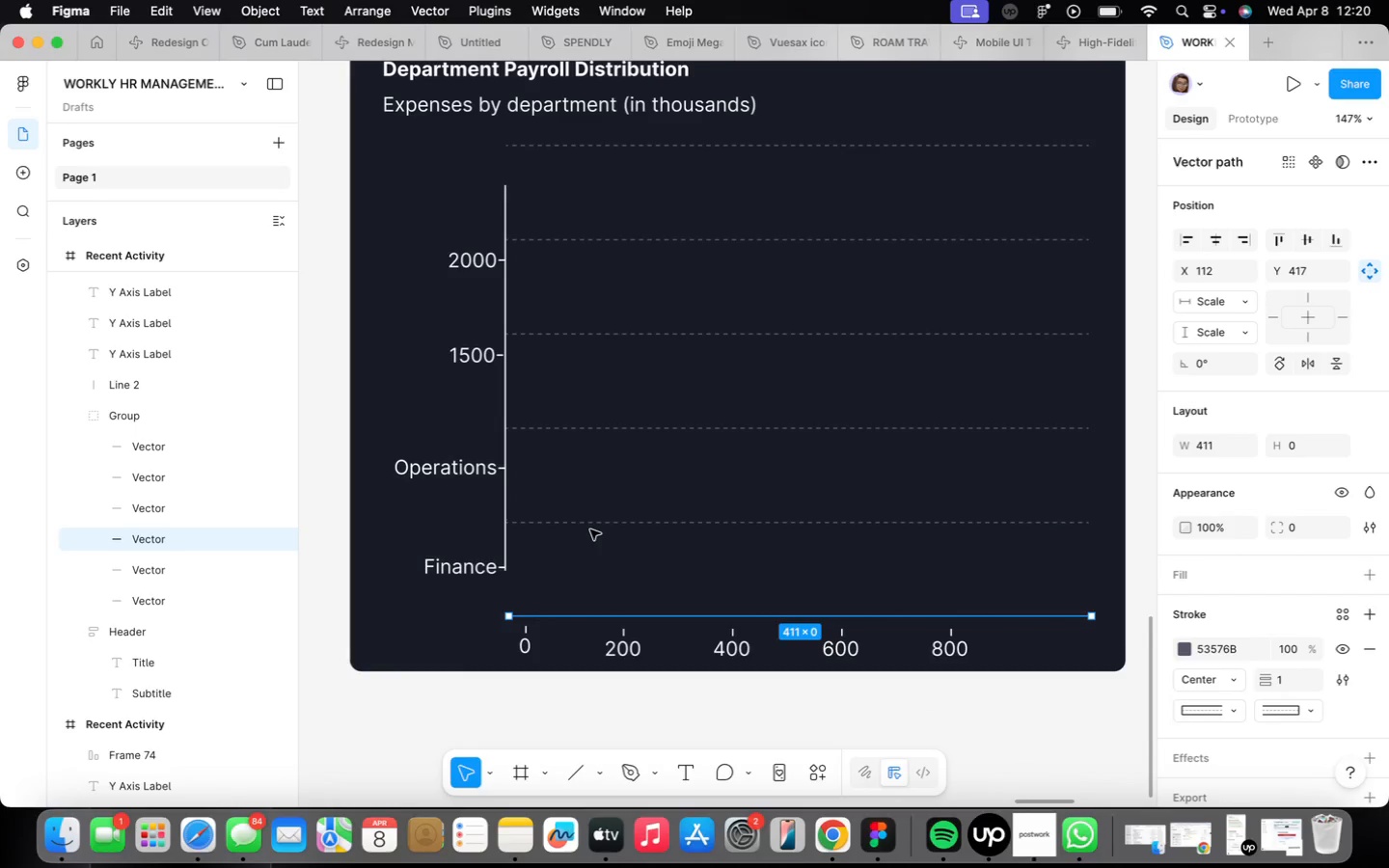 
key(ArrowDown)
 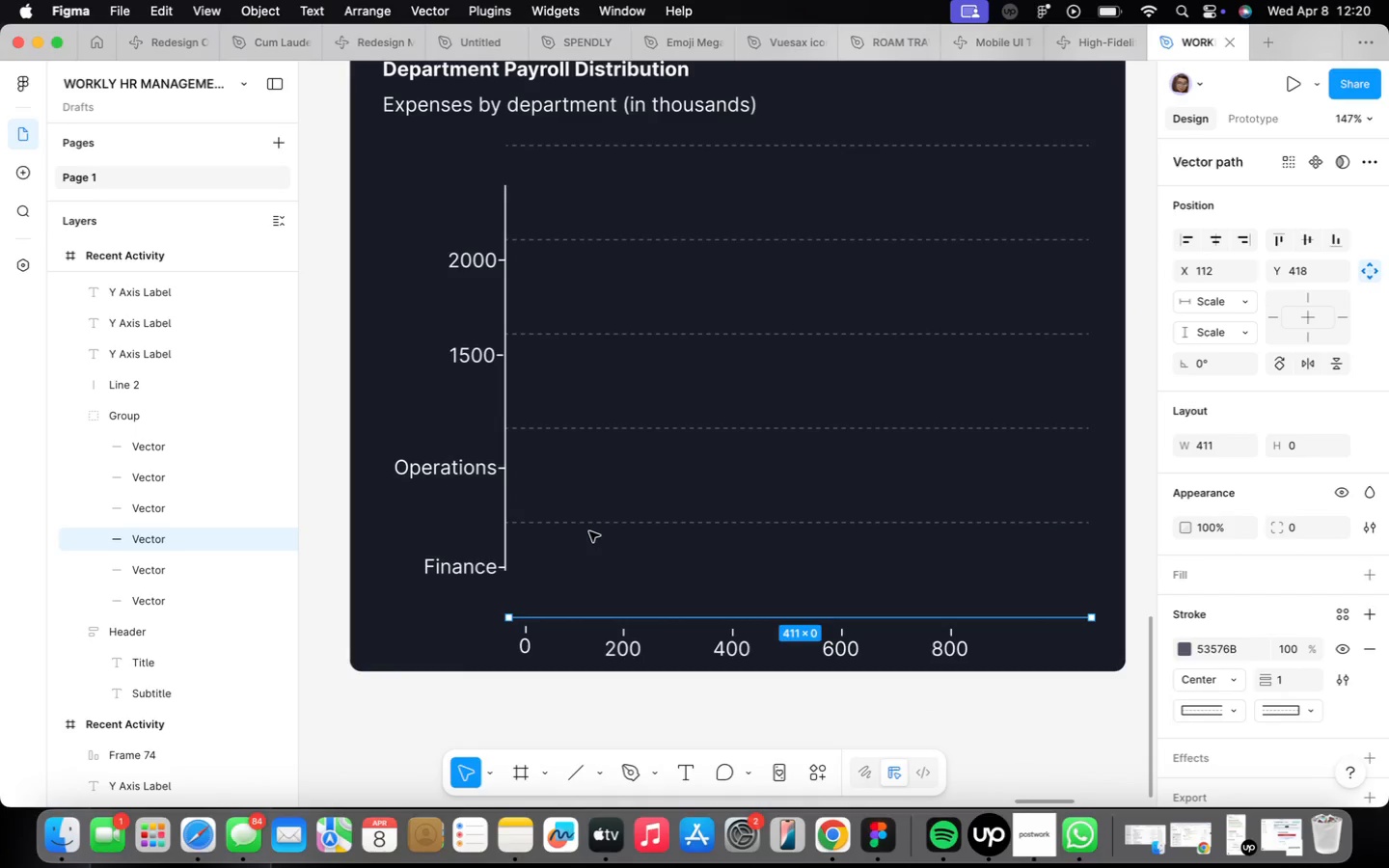 
scroll: coordinate [589, 530], scroll_direction: down, amount: 4.0
 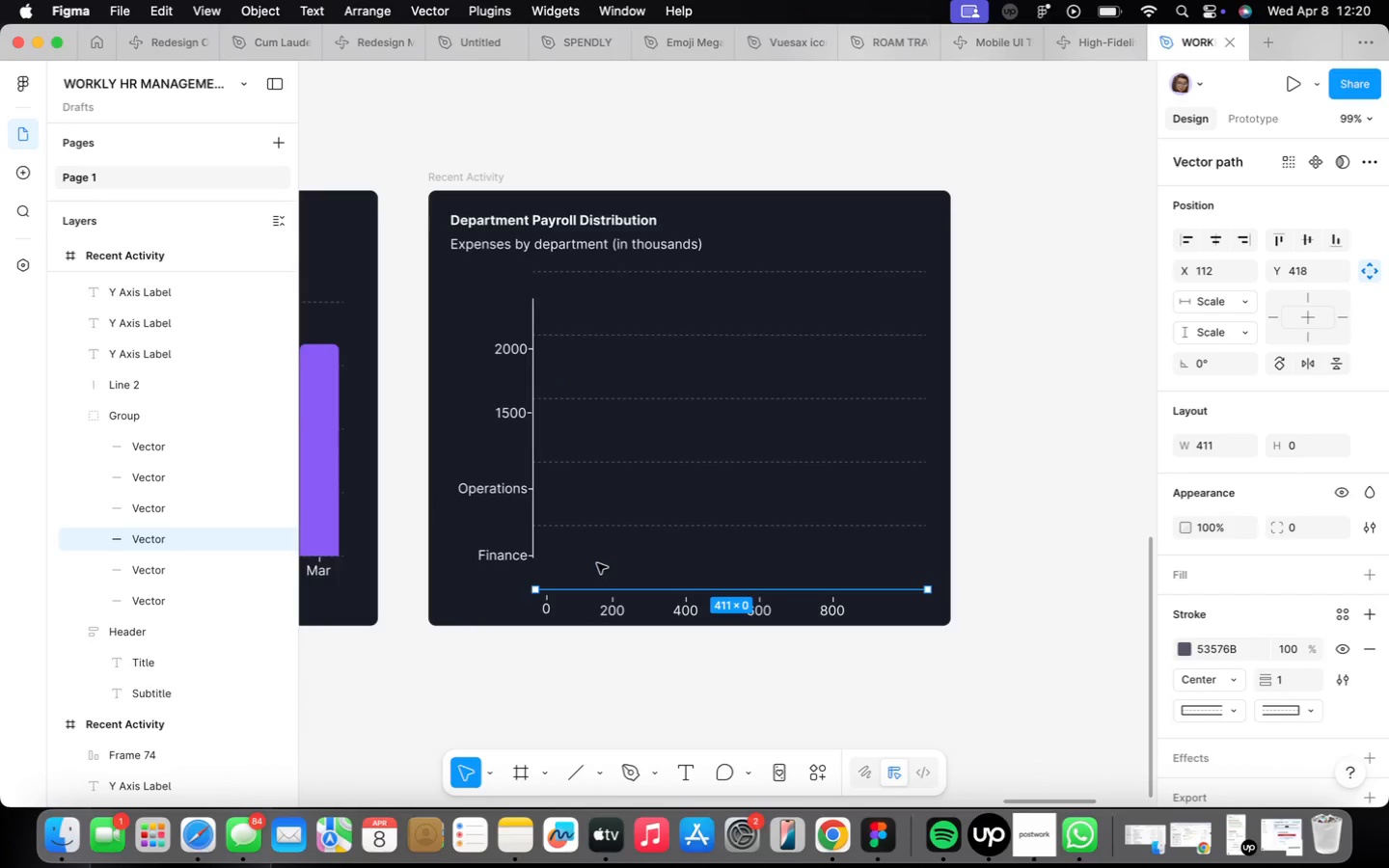 
wait(6.01)
 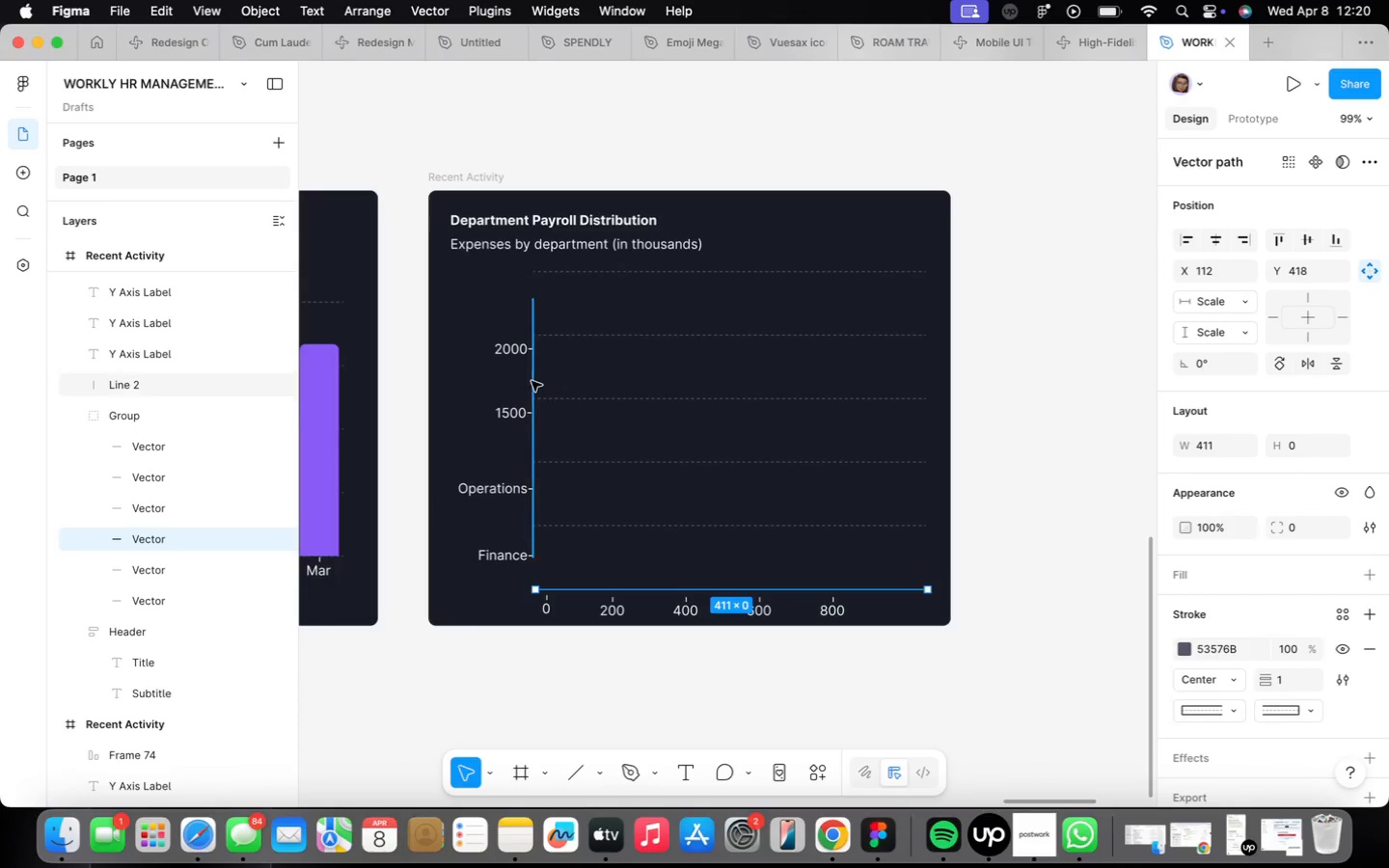 
scroll: coordinate [595, 562], scroll_direction: up, amount: 4.0
 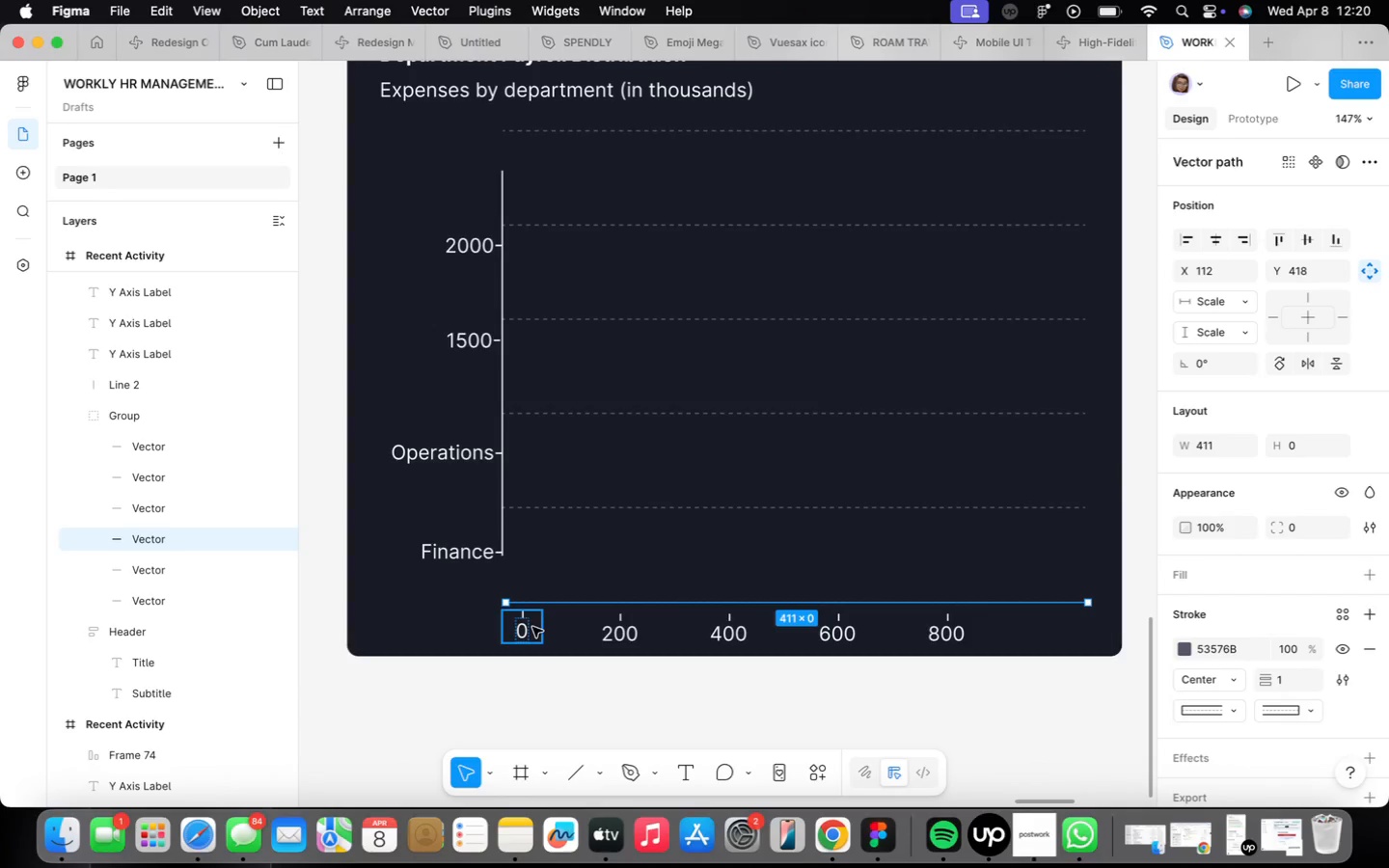 
left_click([532, 628])
 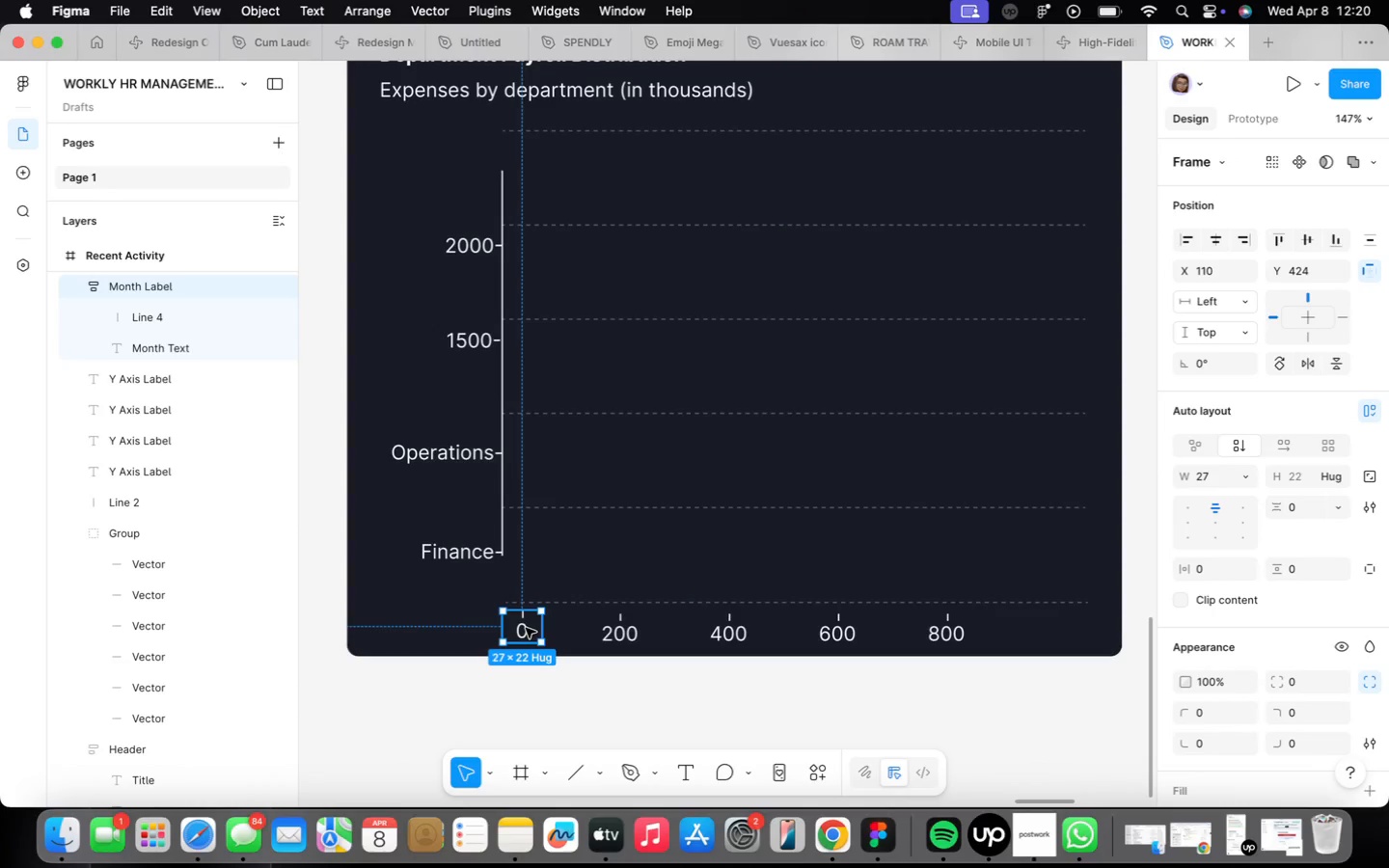 
left_click_drag(start_coordinate=[524, 629], to_coordinate=[507, 629])
 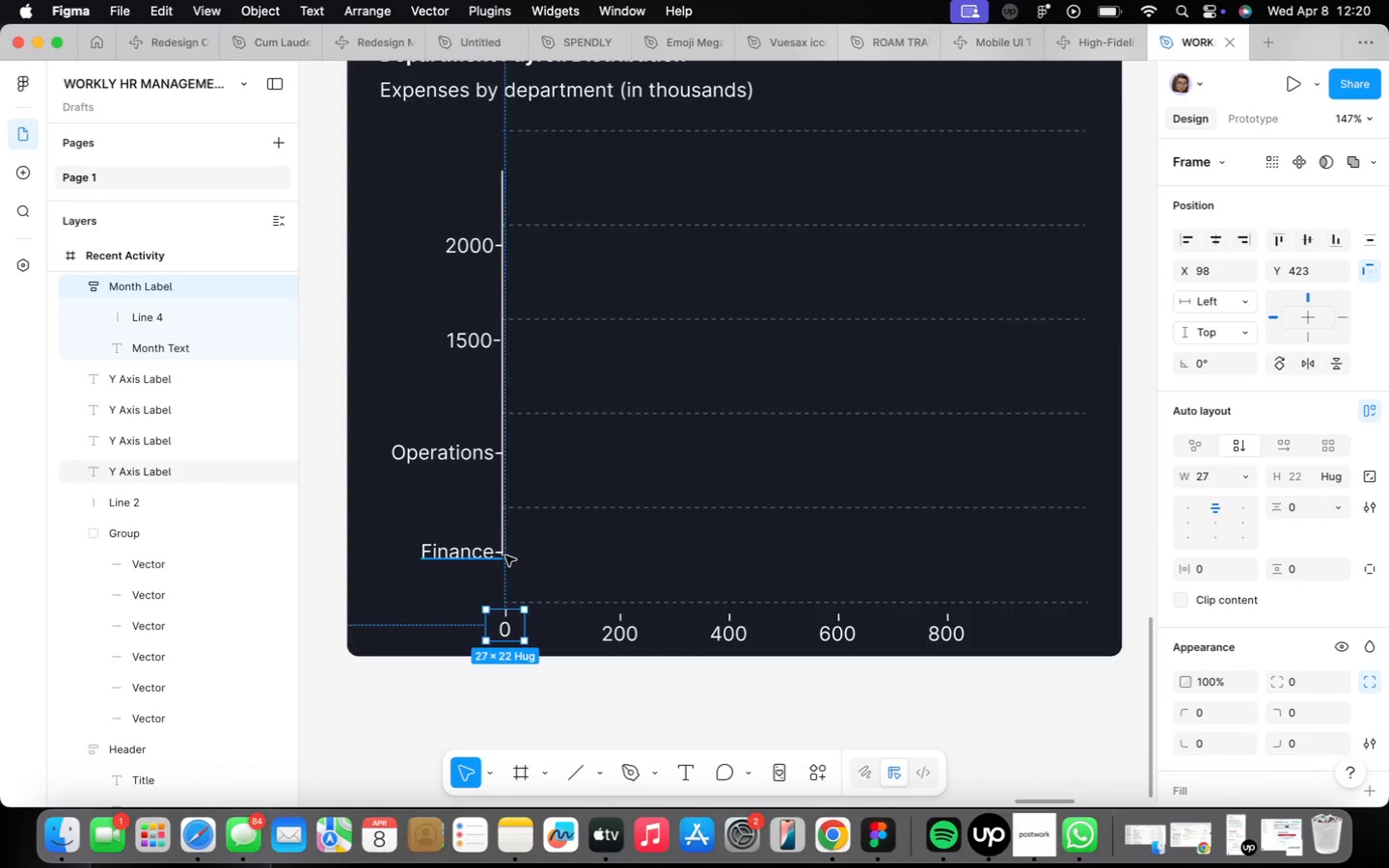 
left_click([505, 556])
 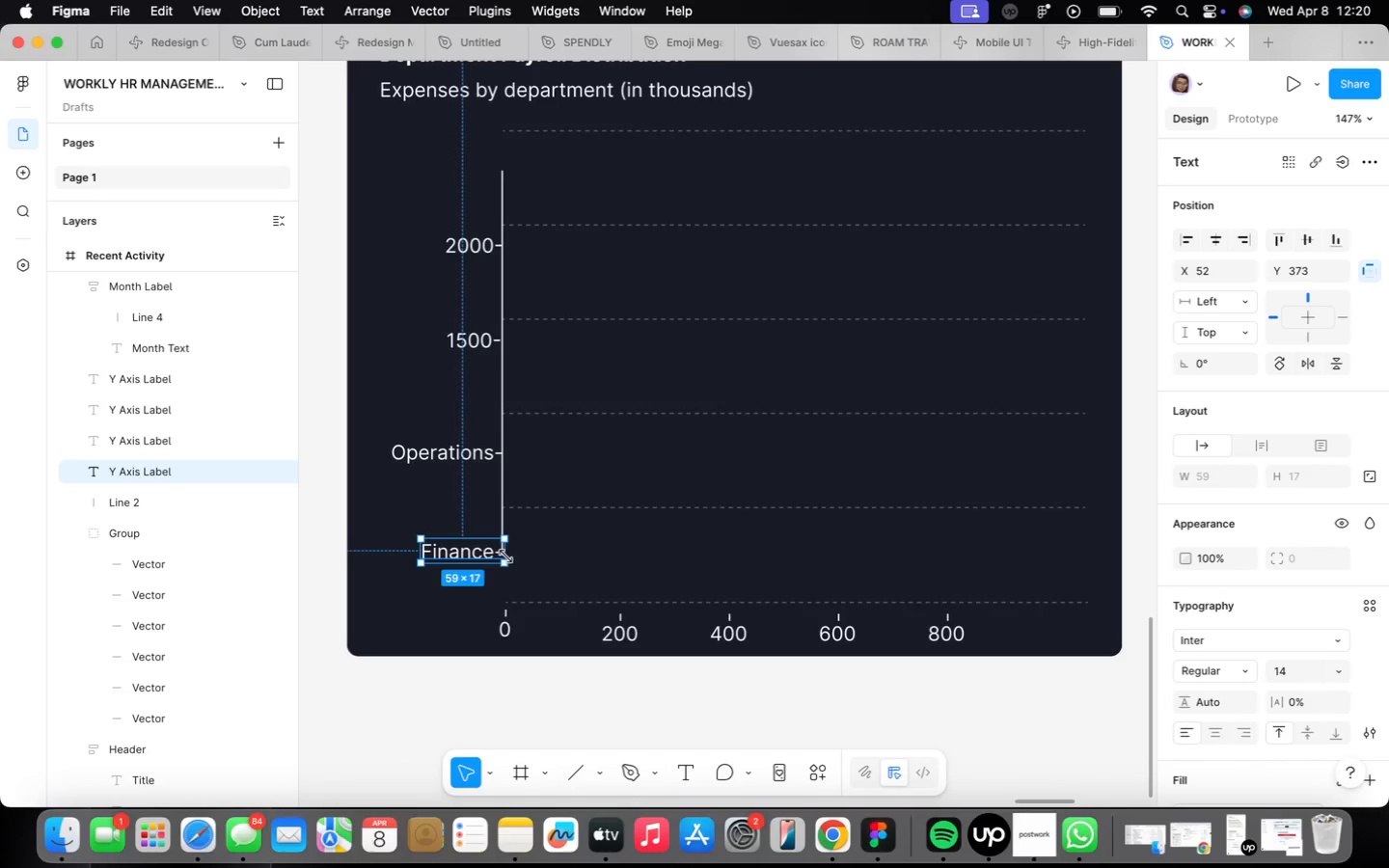 
scroll: coordinate [505, 556], scroll_direction: up, amount: 2.0
 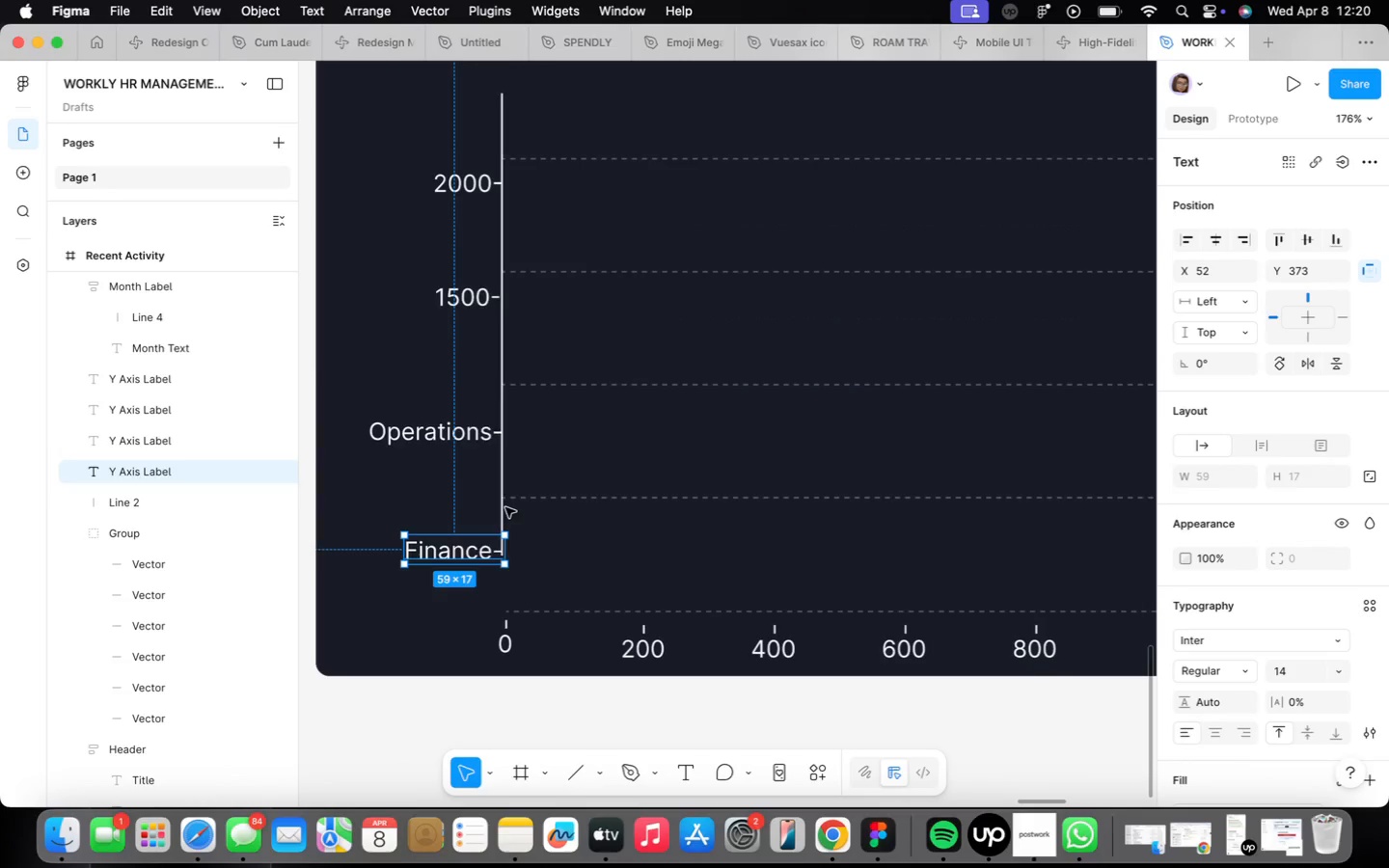 
left_click([504, 506])
 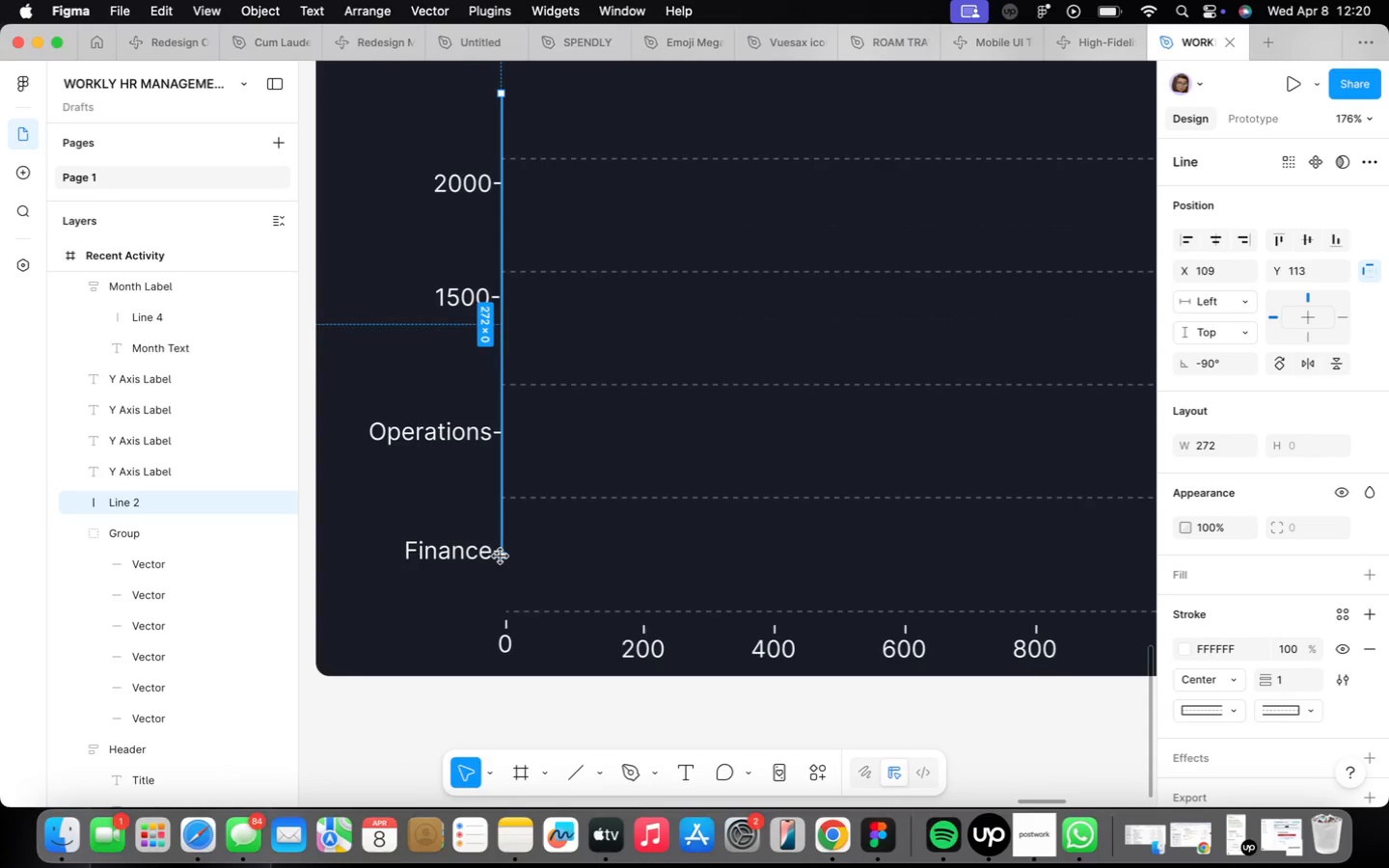 
hold_key(key=ShiftLeft, duration=1.82)
left_click_drag(start_coordinate=[501, 556], to_coordinate=[509, 610])
 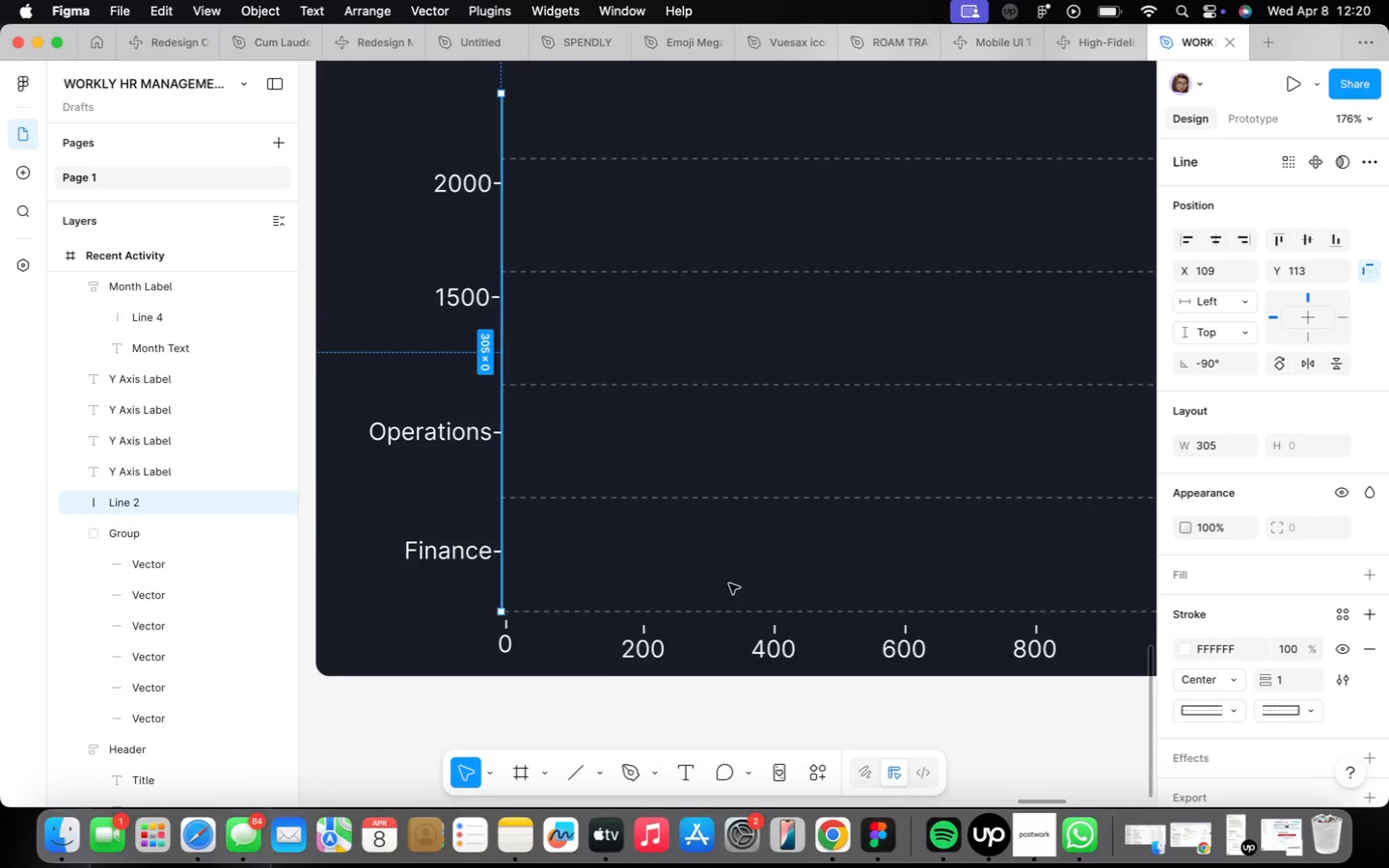 
left_click([586, 689])
 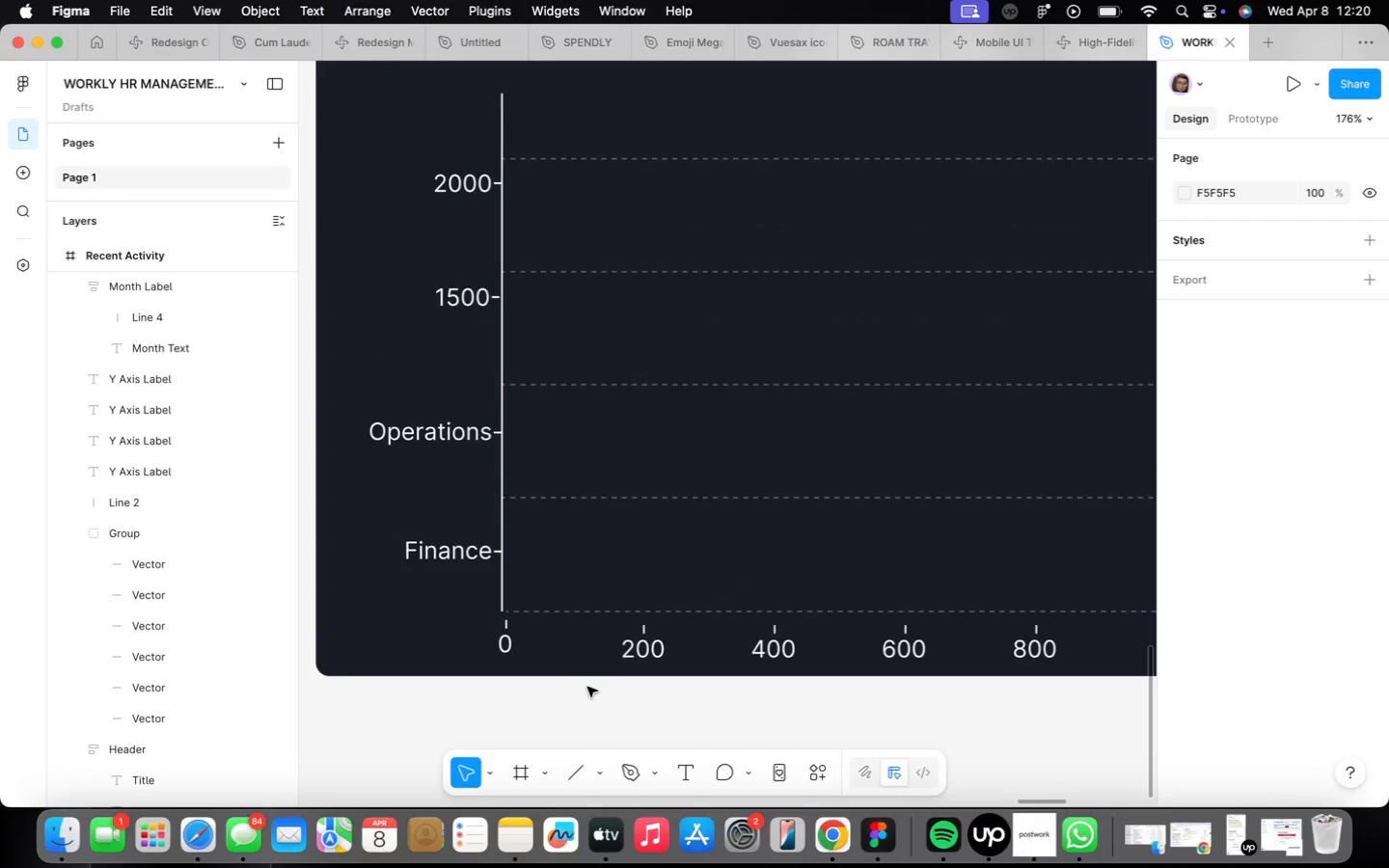 
scroll: coordinate [587, 687], scroll_direction: down, amount: 4.0
 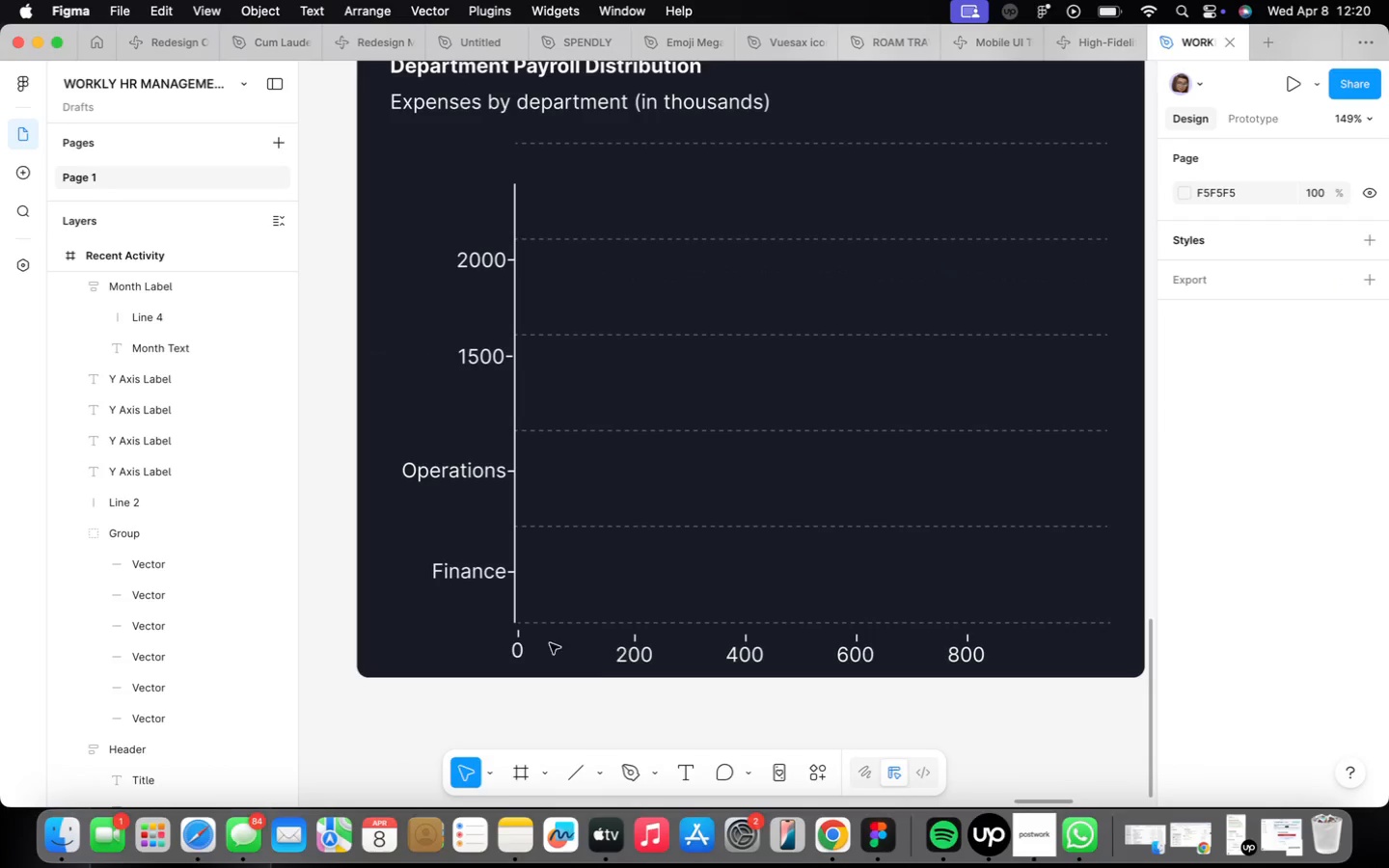 
left_click([491, 582])
 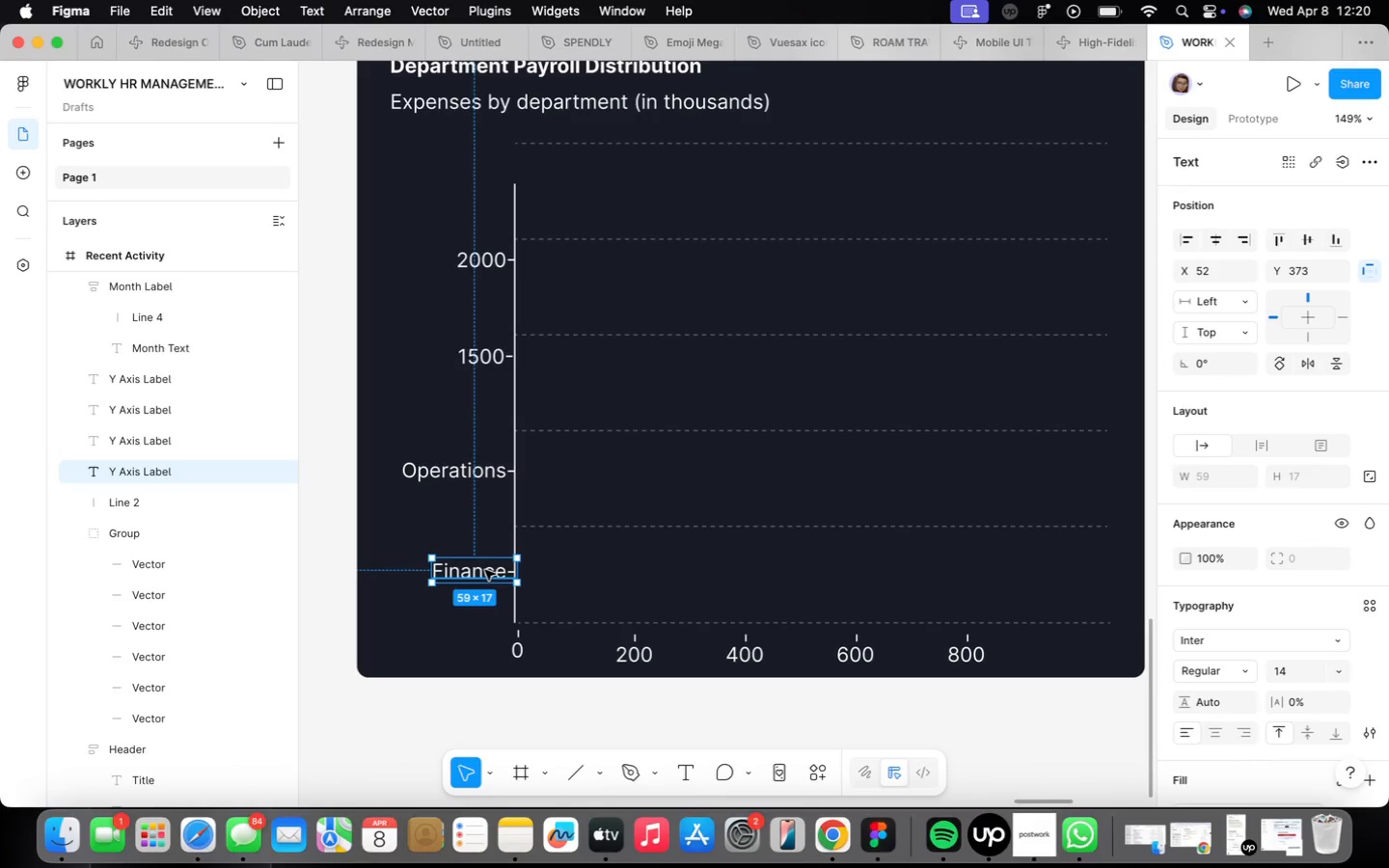 
left_click_drag(start_coordinate=[485, 570], to_coordinate=[483, 529])
 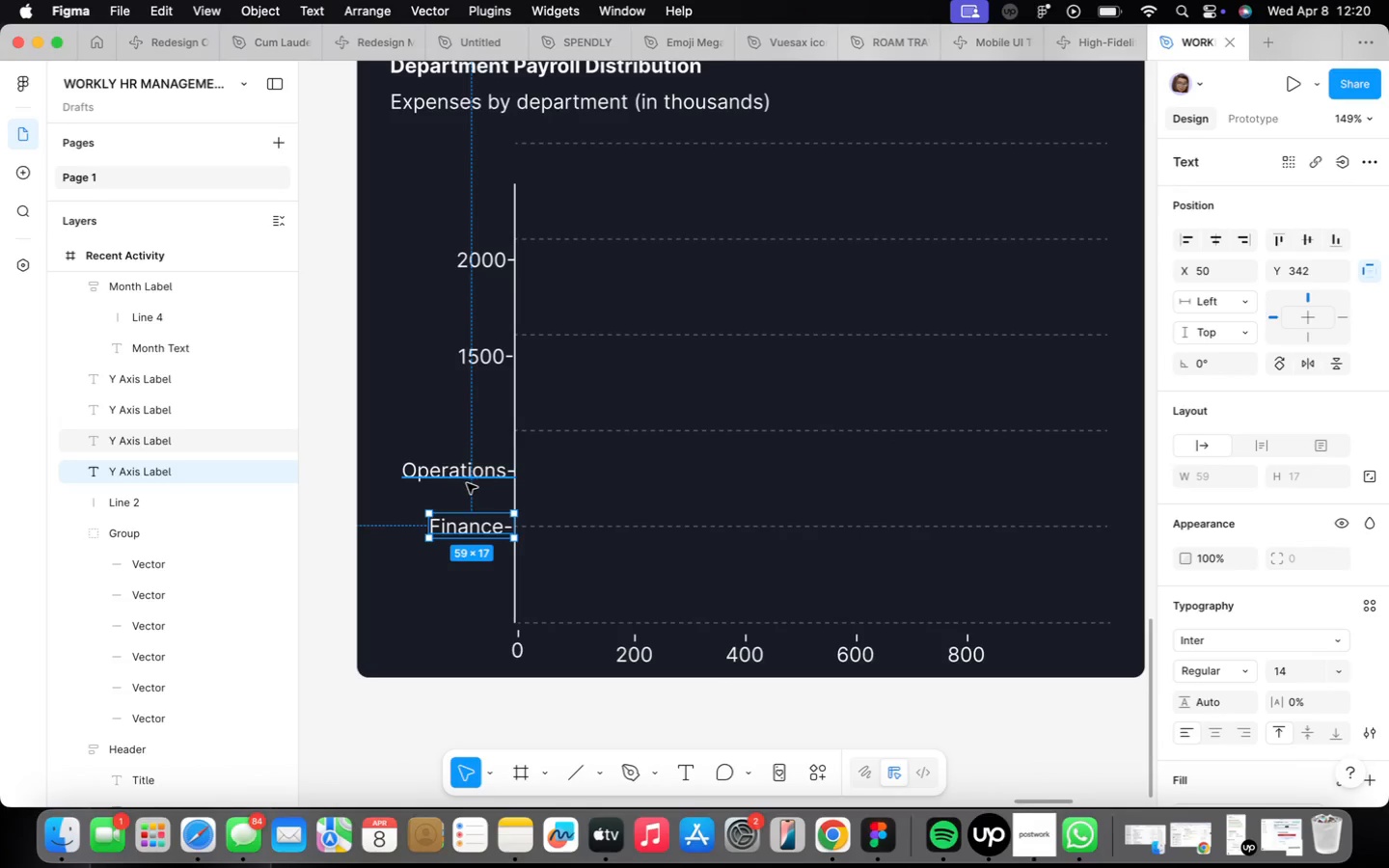 
left_click([468, 483])
 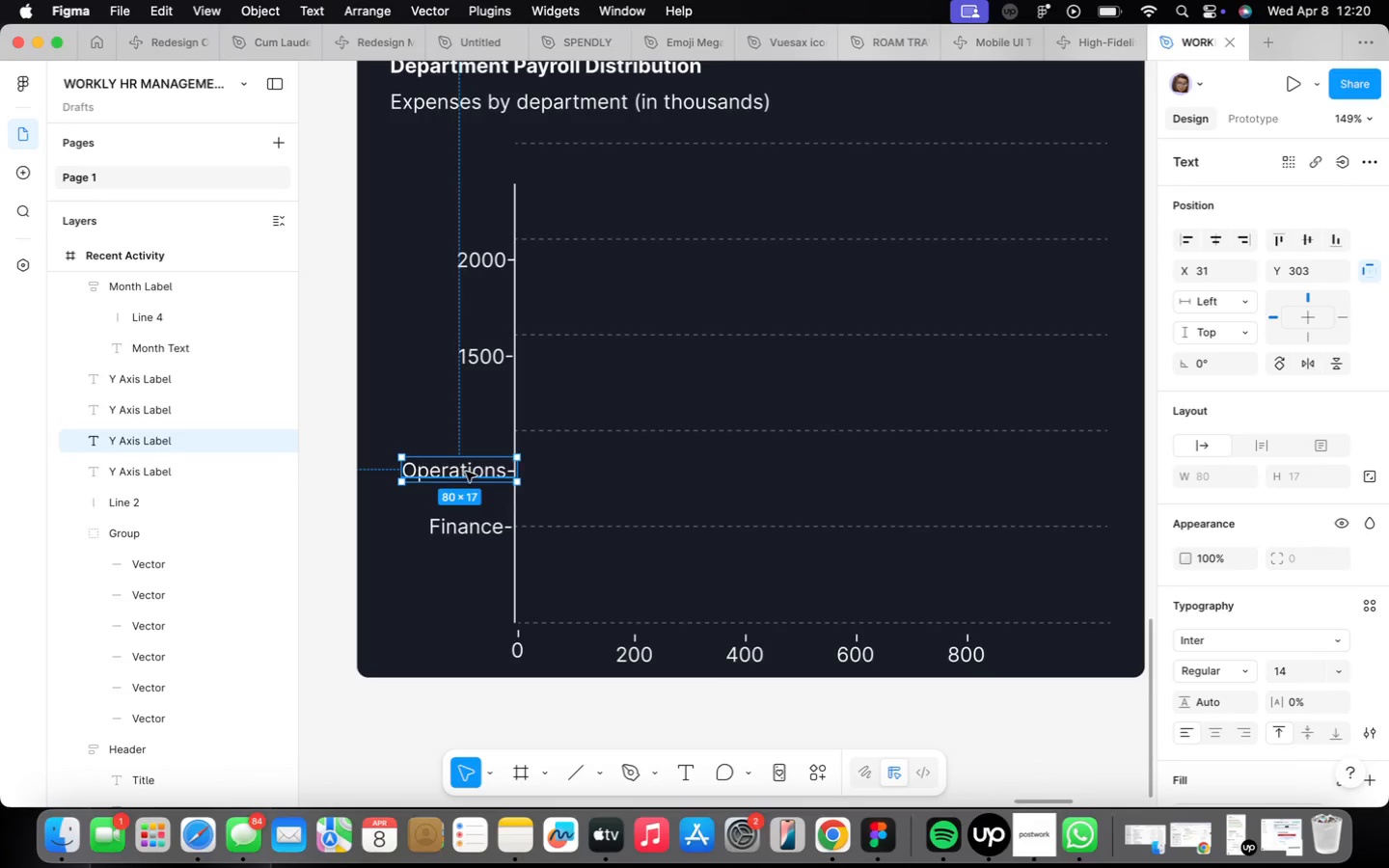 
left_click_drag(start_coordinate=[465, 472], to_coordinate=[467, 432])
 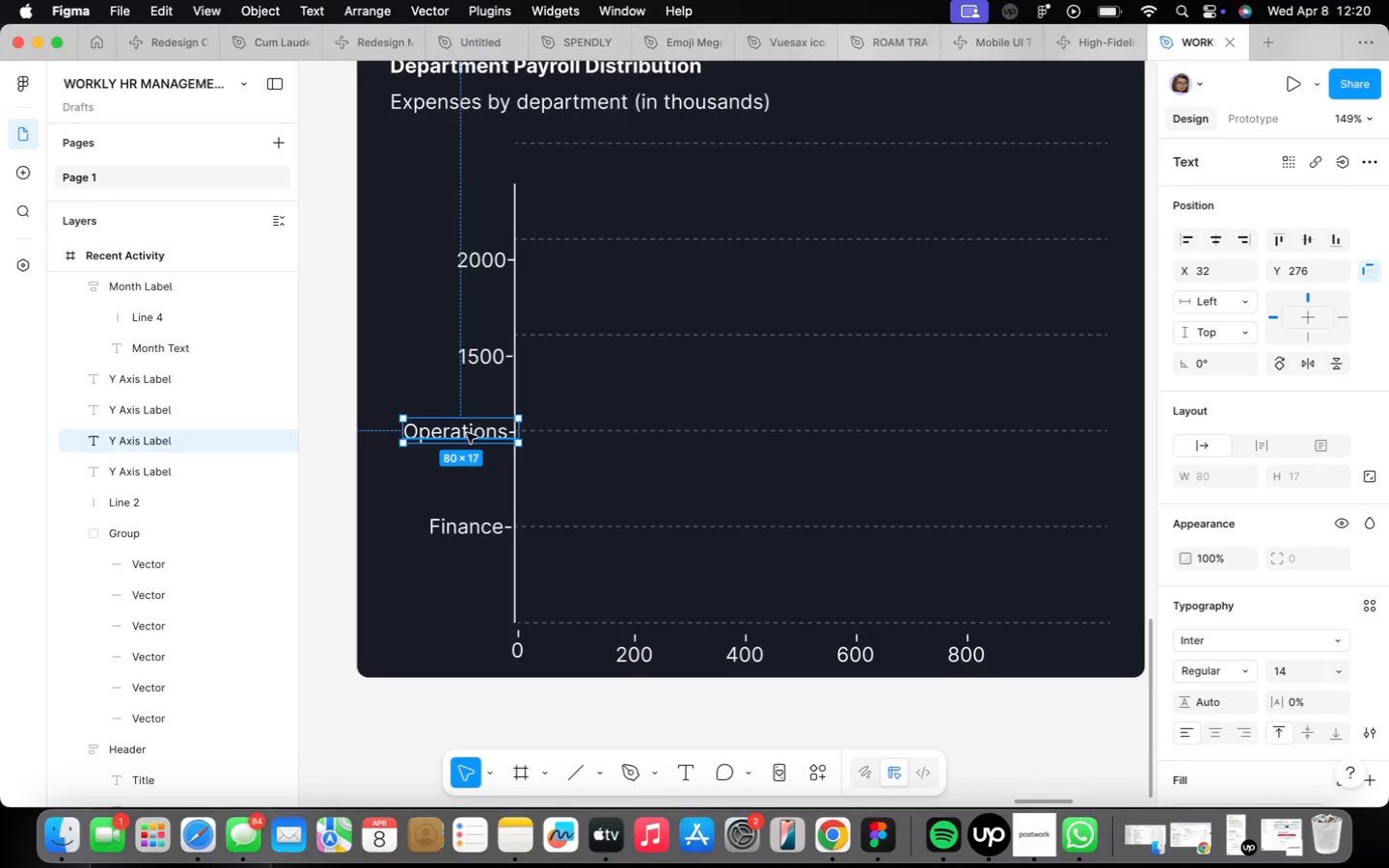 
left_click([485, 370])
 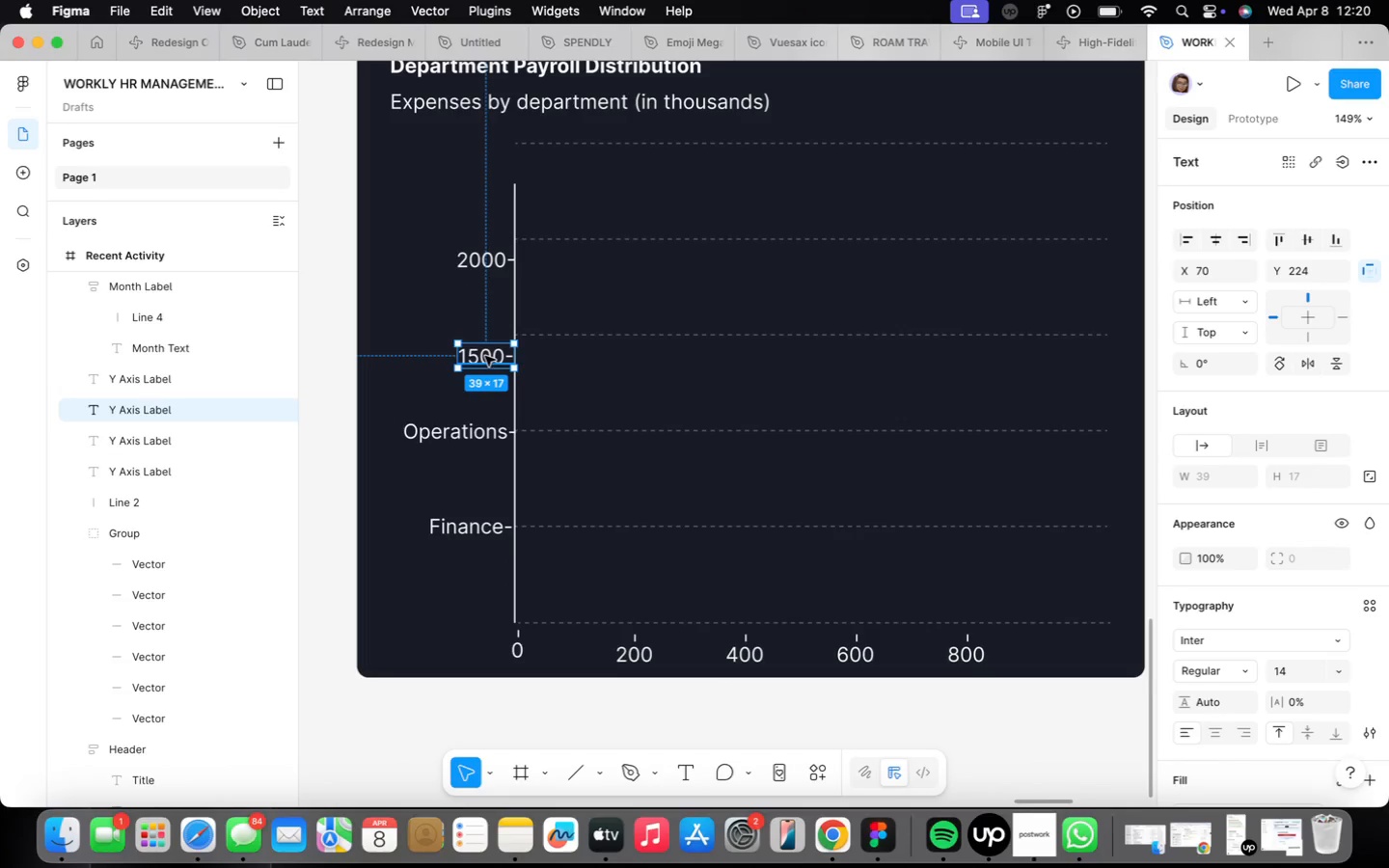 
left_click_drag(start_coordinate=[489, 356], to_coordinate=[490, 334])
 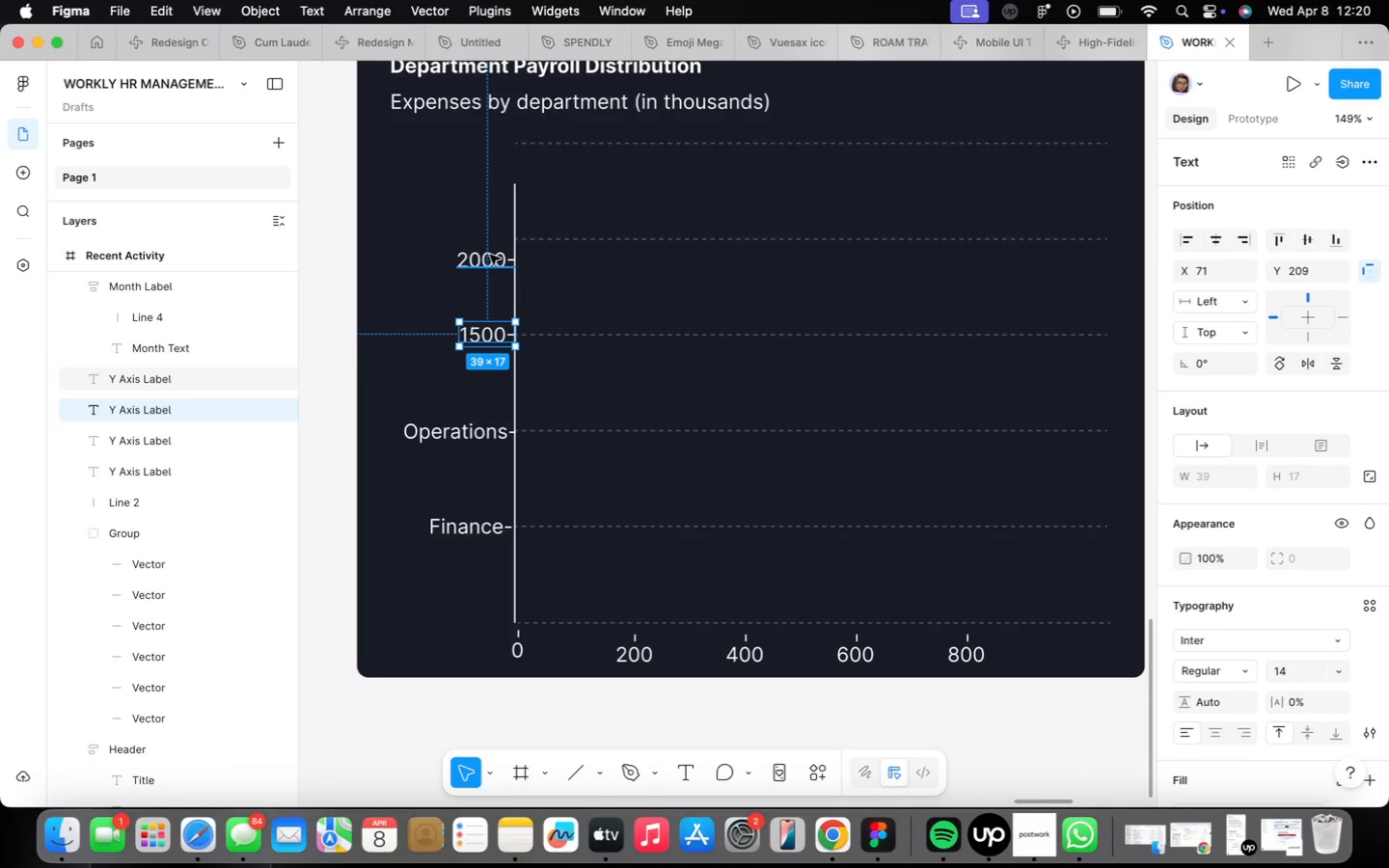 
left_click([490, 255])
 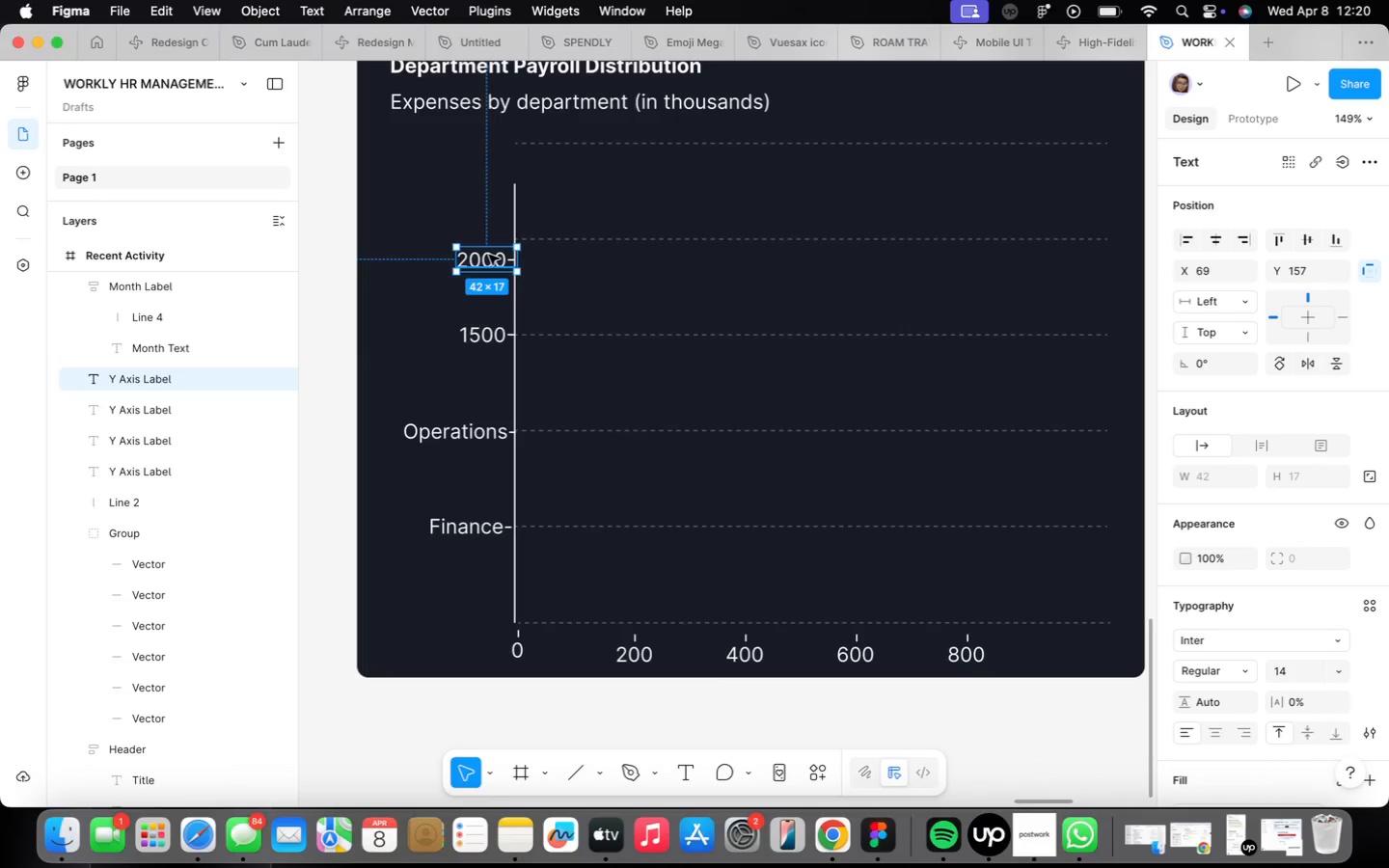 
left_click_drag(start_coordinate=[489, 255], to_coordinate=[490, 239])
 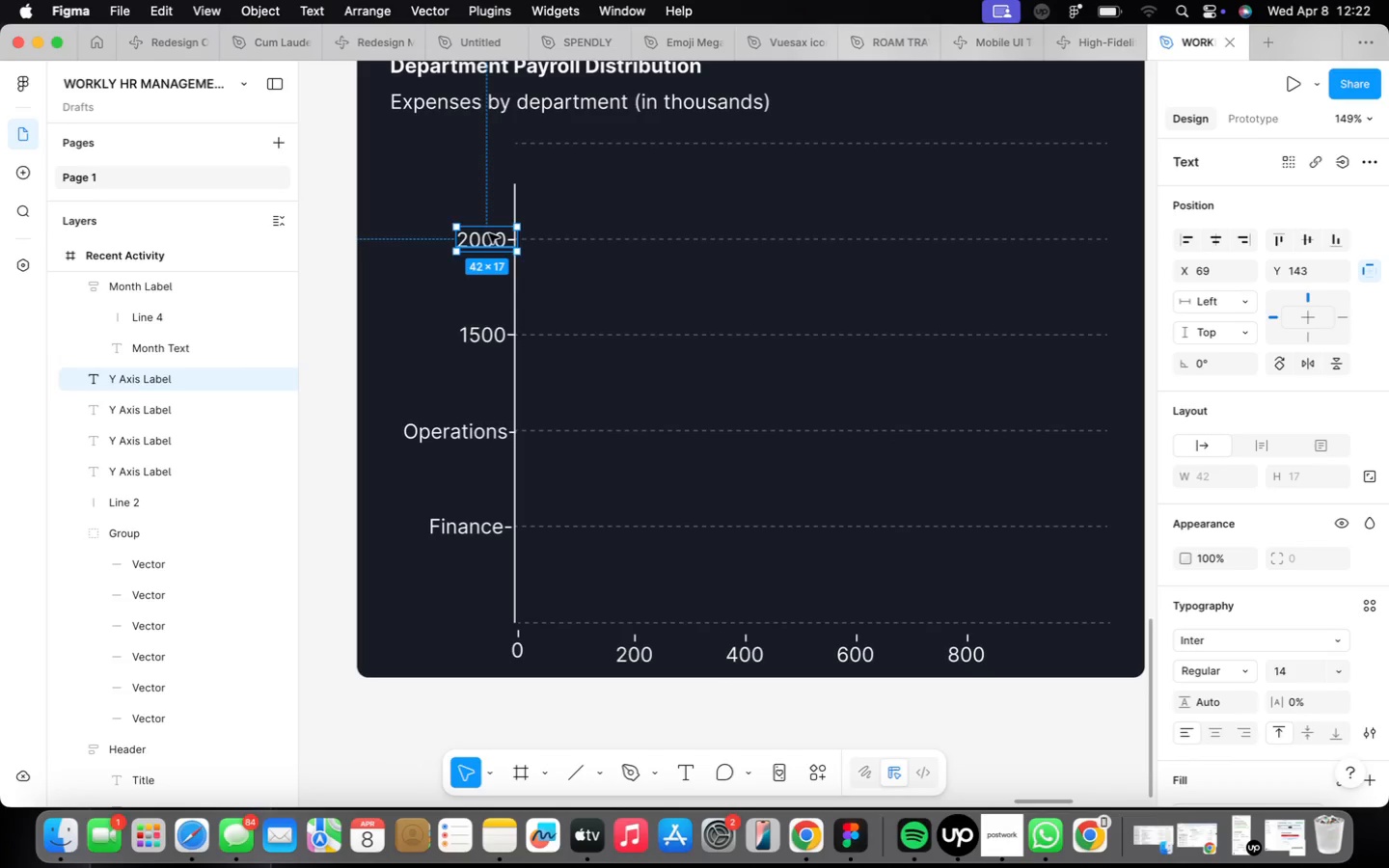 
wait(81.2)
 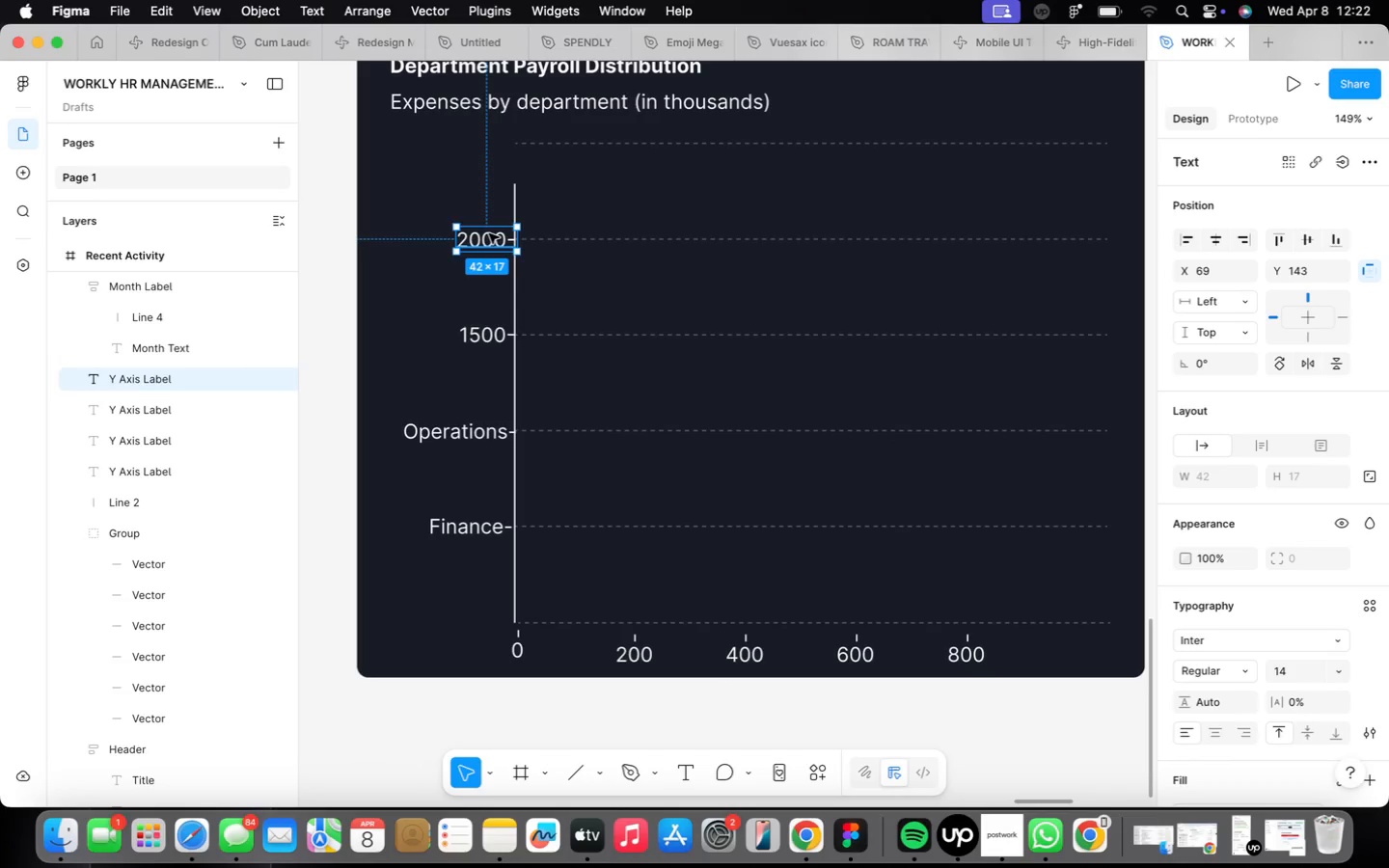 
scroll: coordinate [489, 233], scroll_direction: down, amount: 1.0
 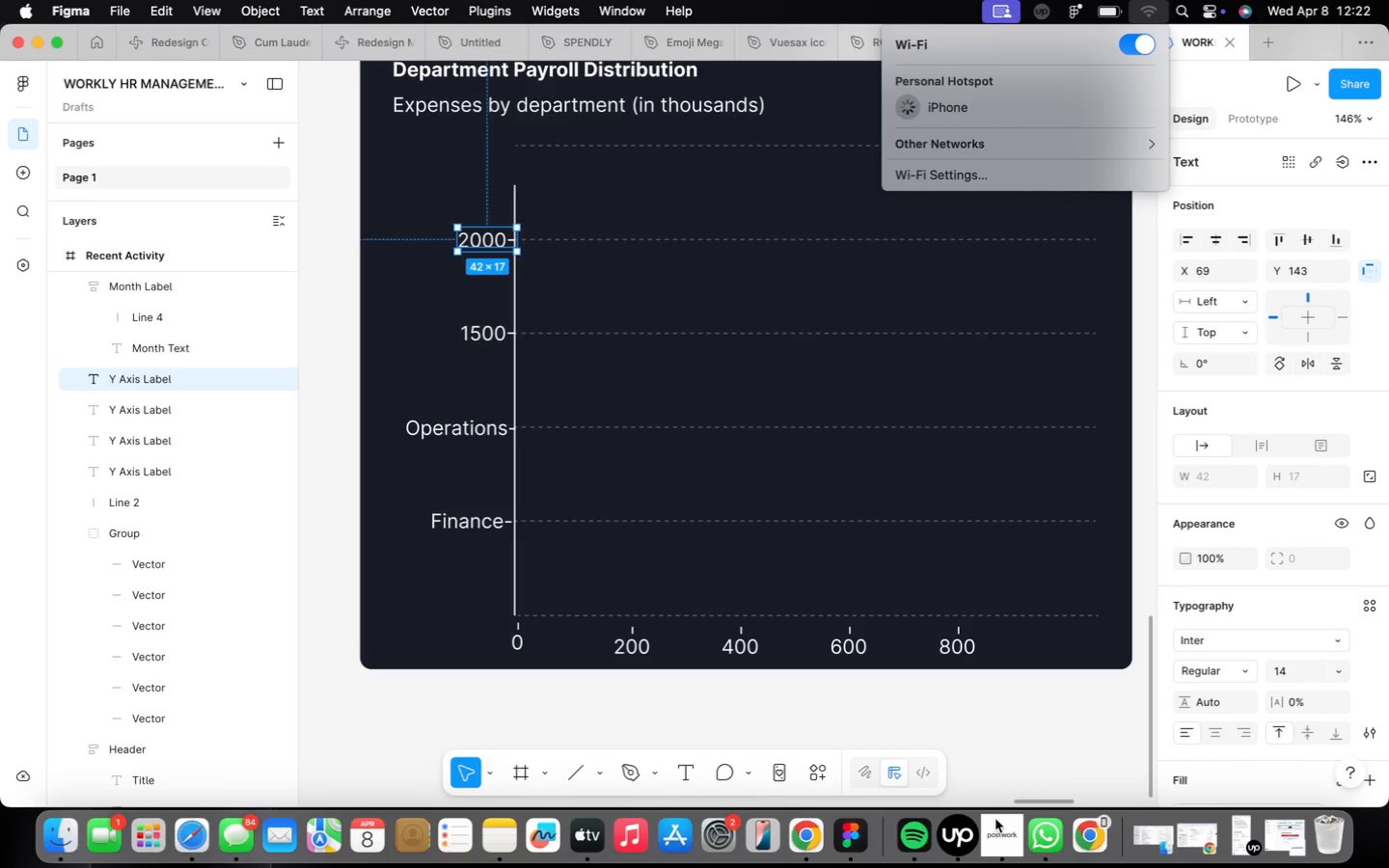 
wait(9.39)
 